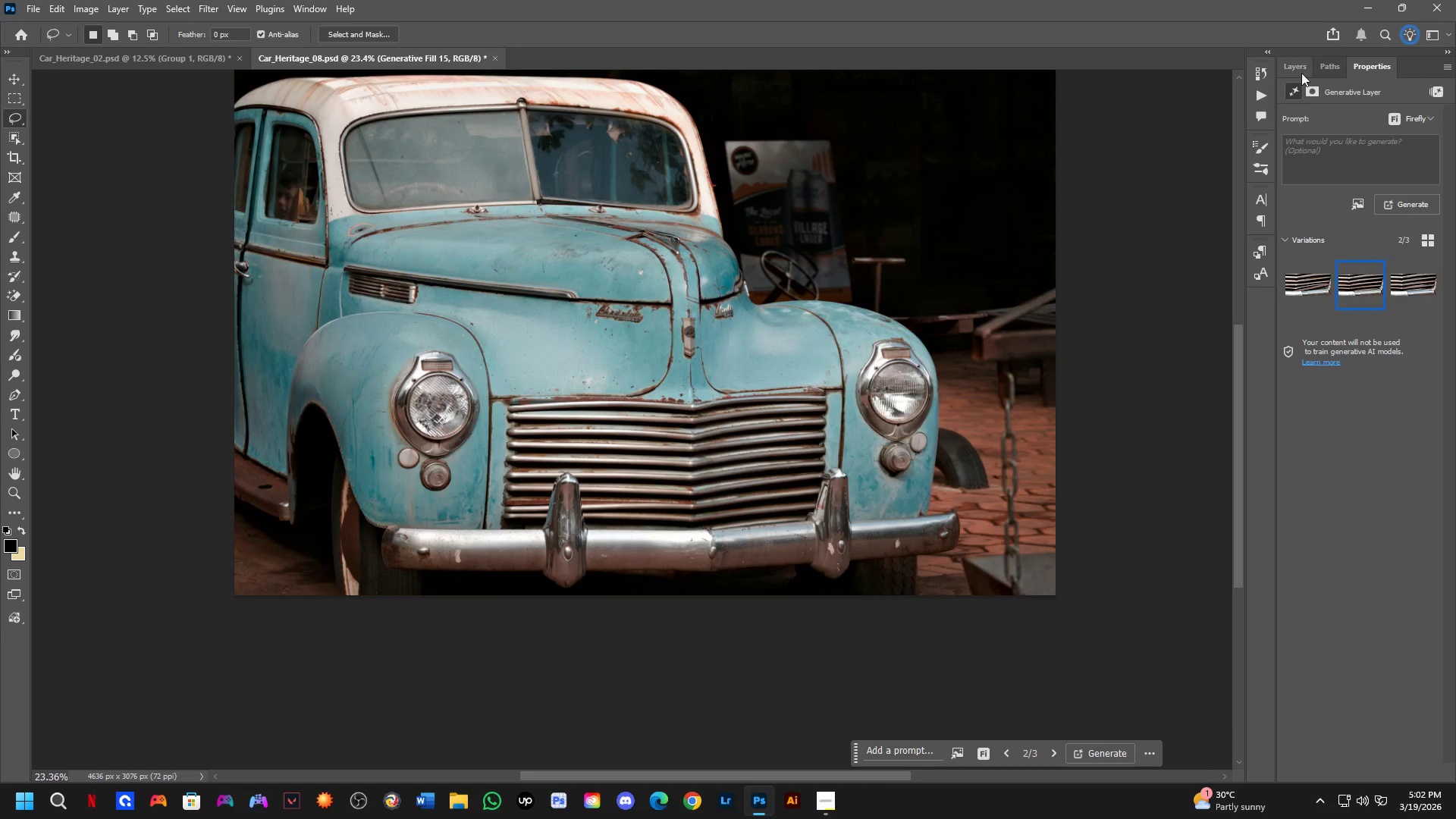 
scroll: coordinate [736, 472], scroll_direction: down, amount: 4.0
 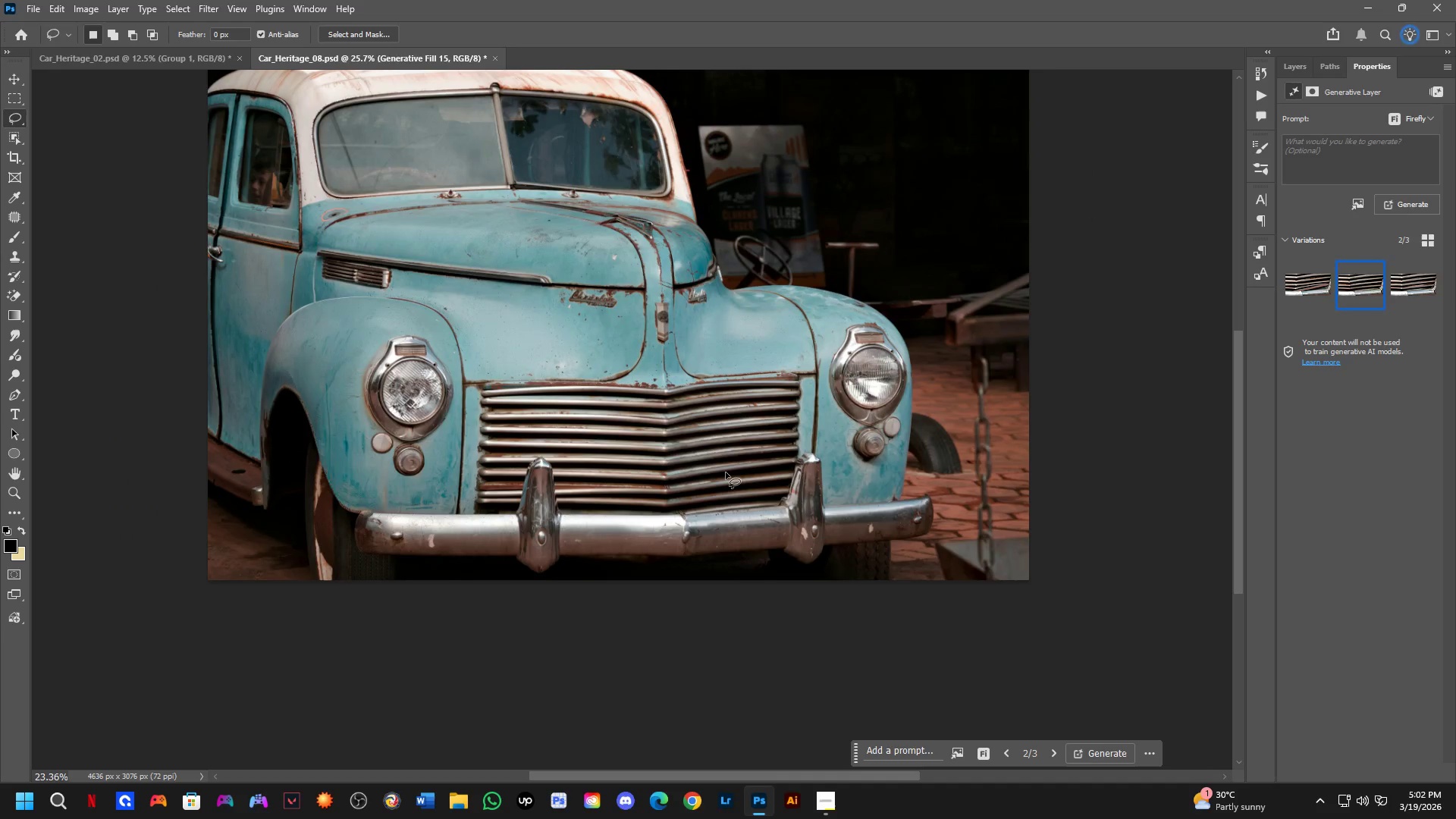 
left_click([1296, 69])
 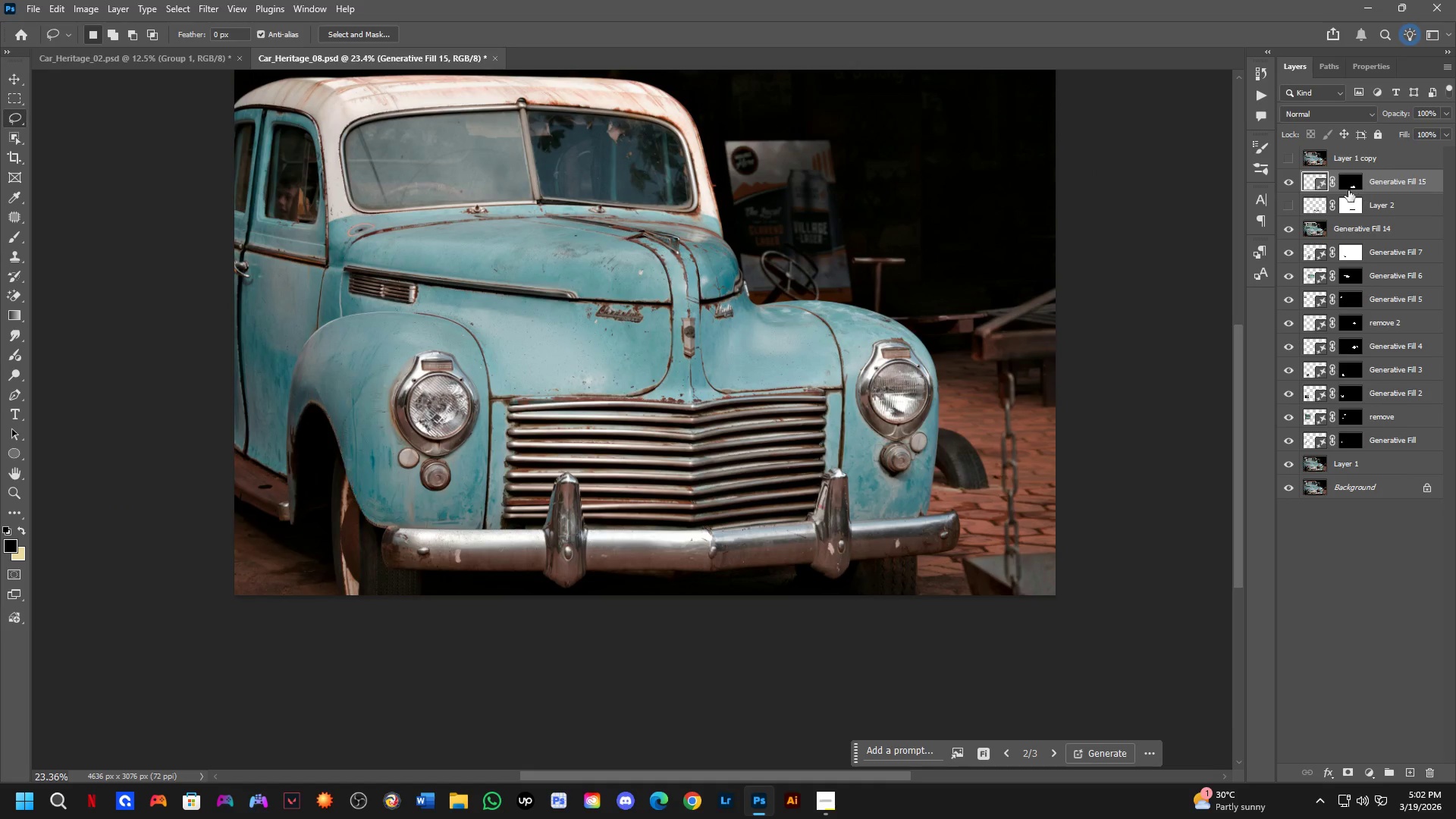 
left_click_drag(start_coordinate=[1374, 187], to_coordinate=[1367, 216])
 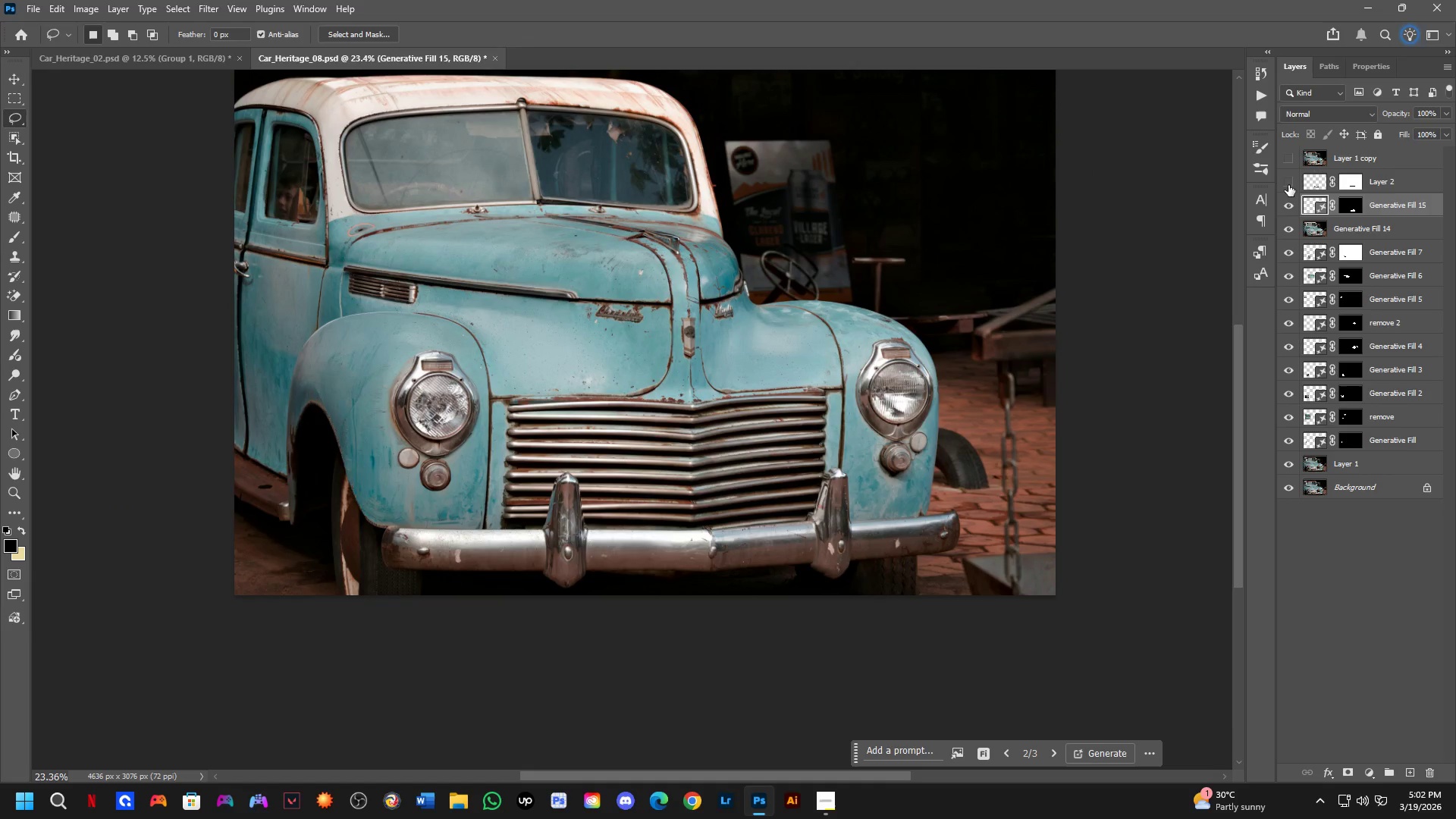 
left_click([1288, 184])
 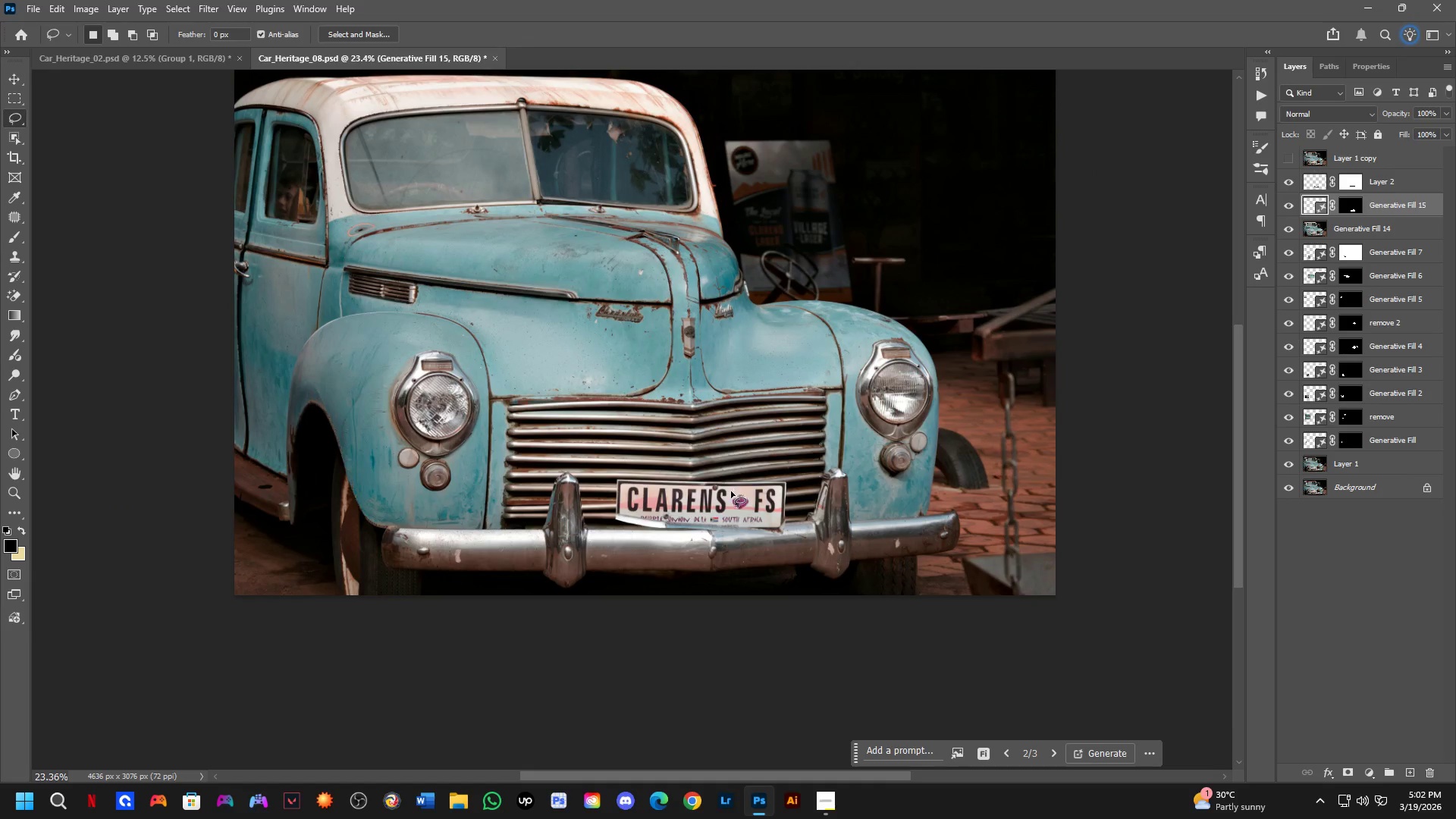 
hold_key(key=ControlLeft, duration=0.64)
left_click_drag(start_coordinate=[739, 487], to_coordinate=[730, 486])
 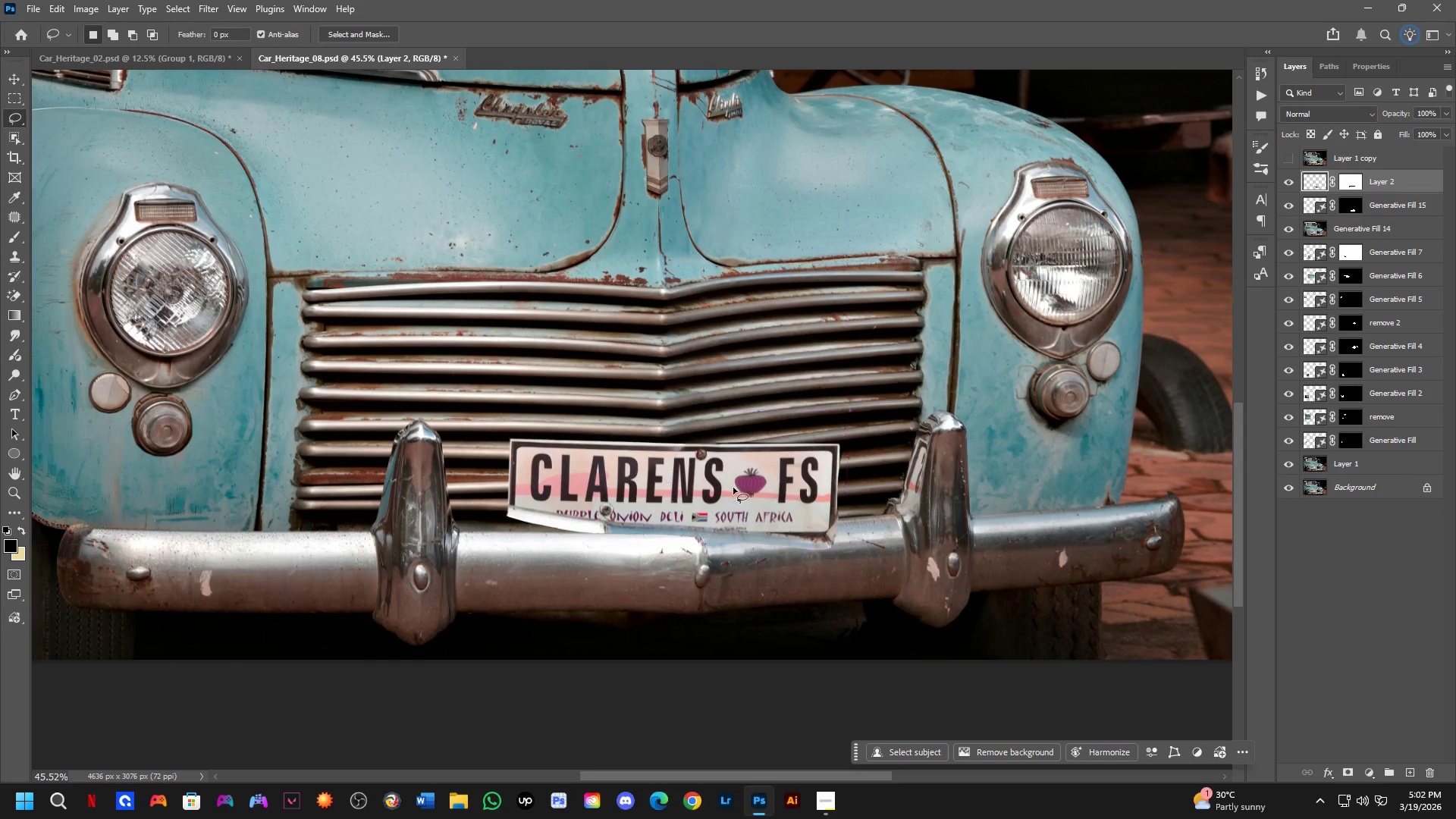 
scroll: coordinate [734, 488], scroll_direction: up, amount: 10.0
 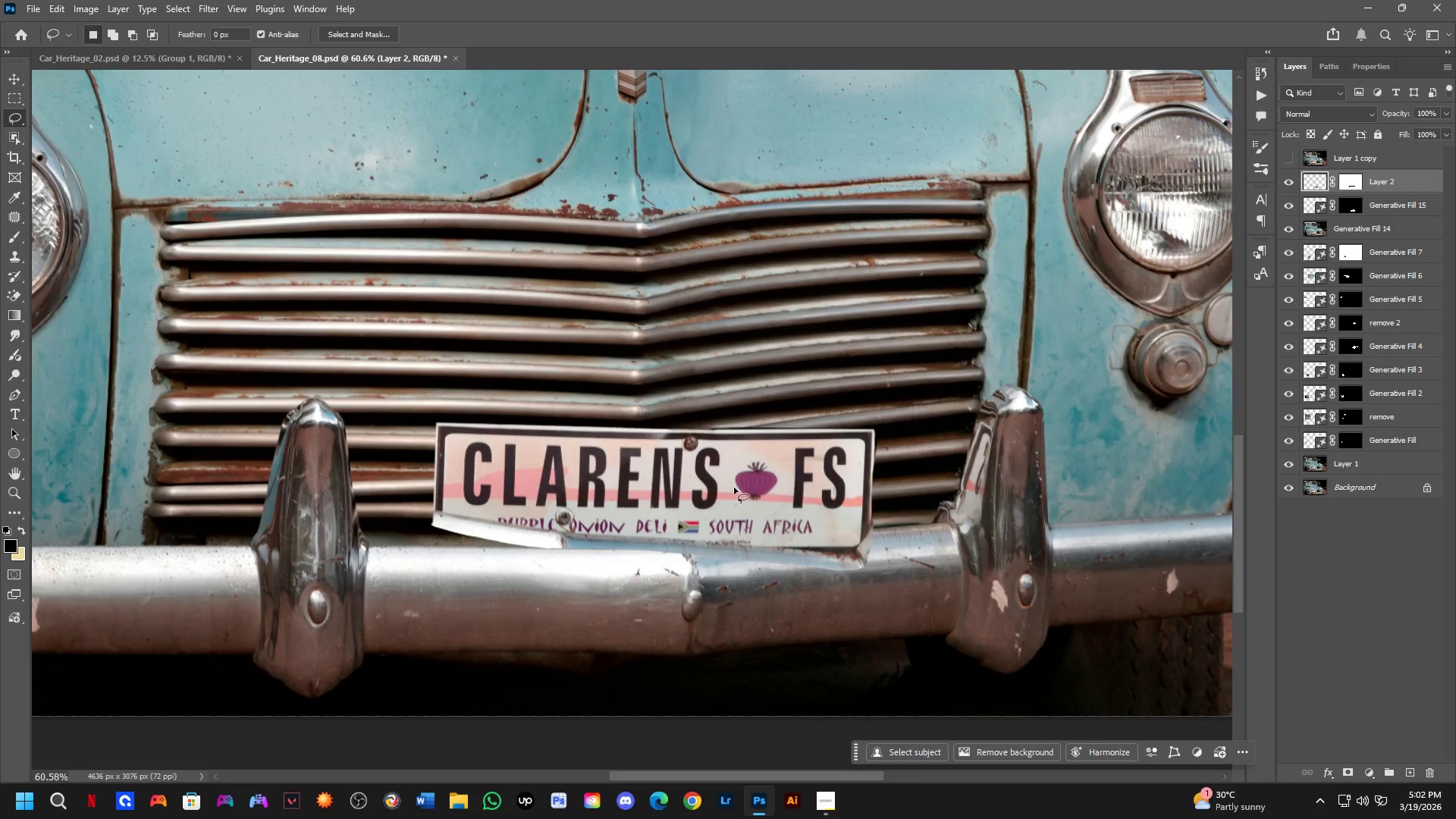 
key(Control+T)
 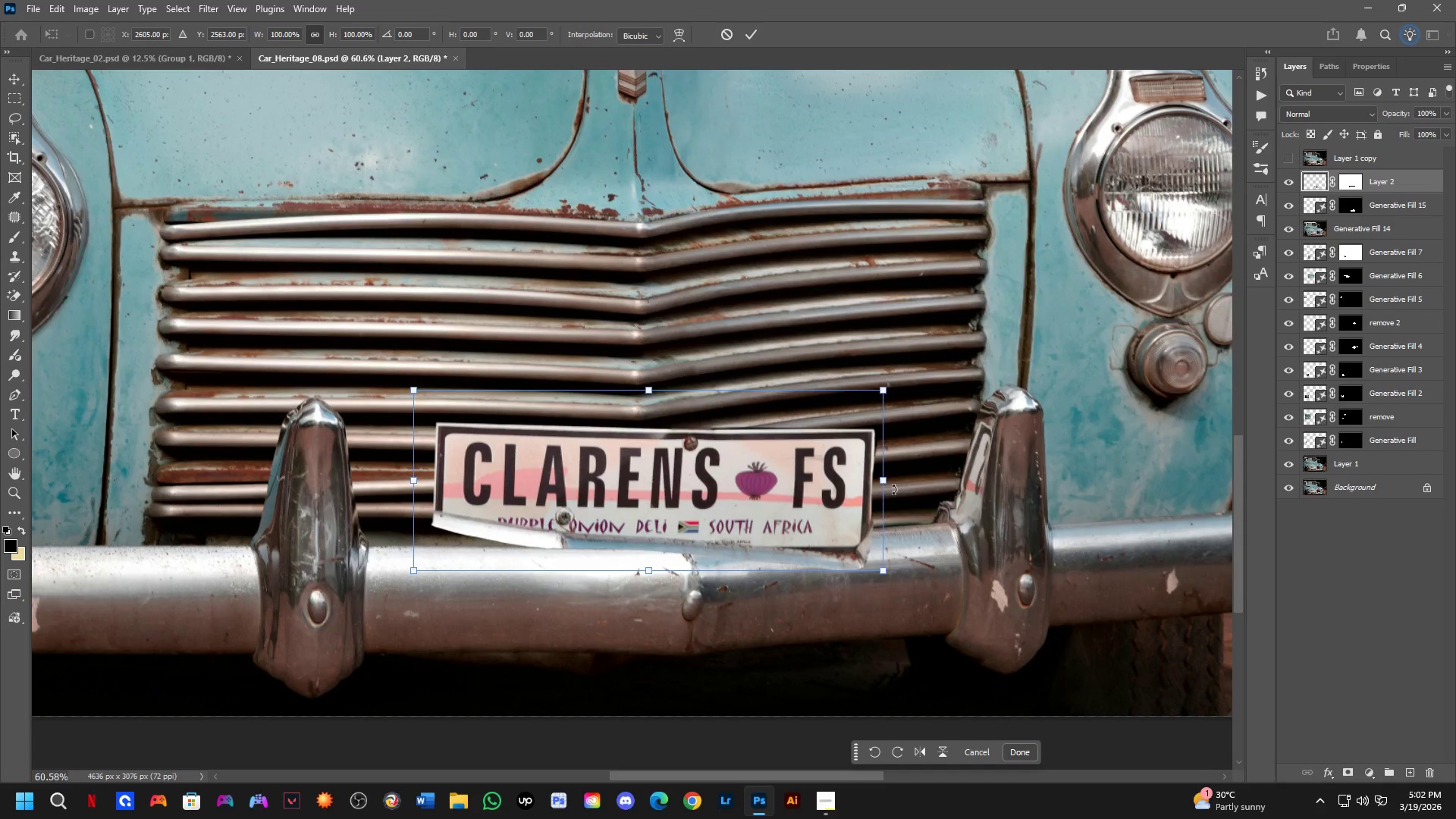 
left_click_drag(start_coordinate=[907, 476], to_coordinate=[908, 466])
 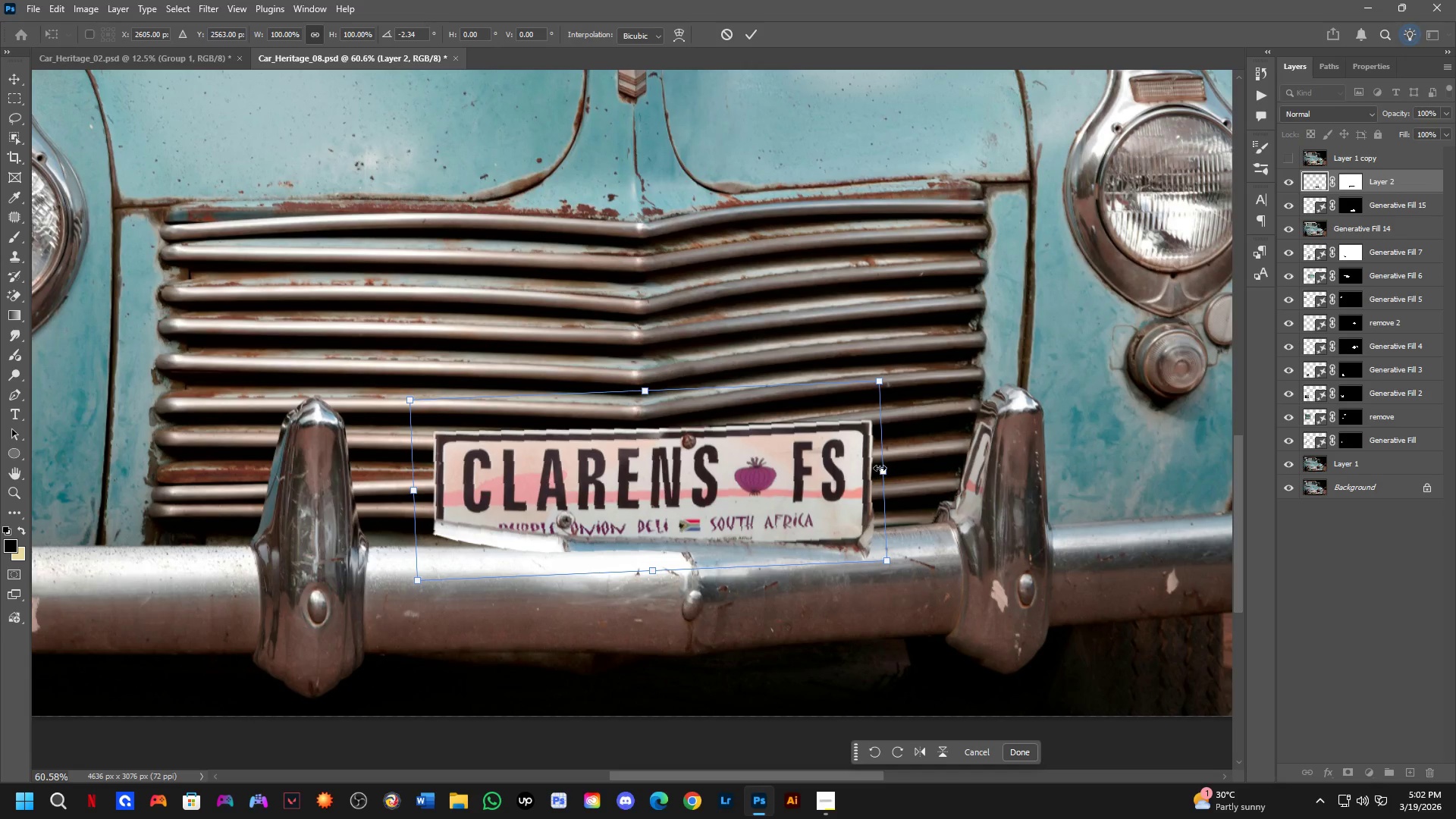 
left_click_drag(start_coordinate=[880, 468], to_coordinate=[830, 470])
 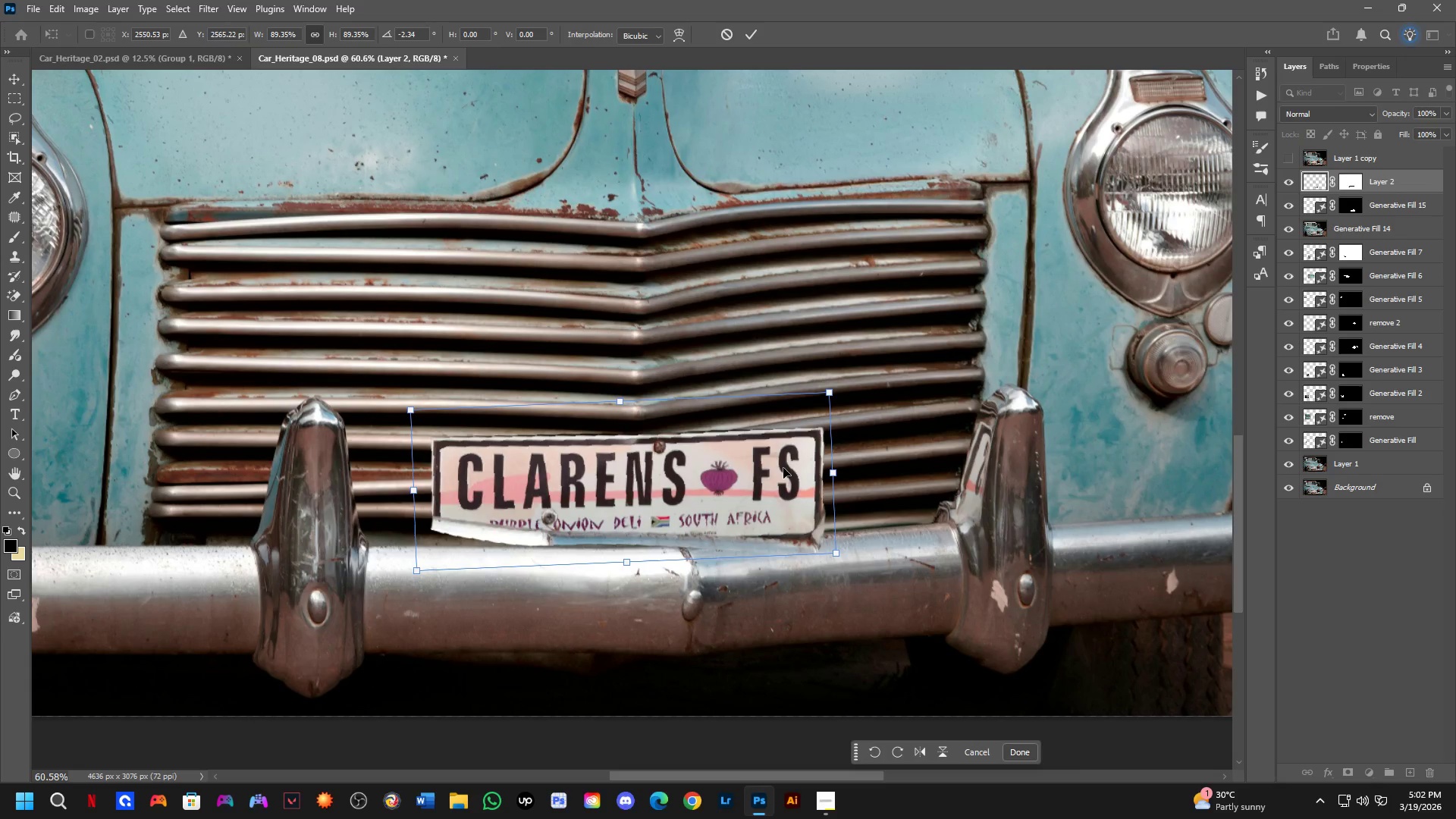 
hold_key(key=ControlLeft, duration=0.81)
left_click_drag(start_coordinate=[767, 465], to_coordinate=[783, 465])
 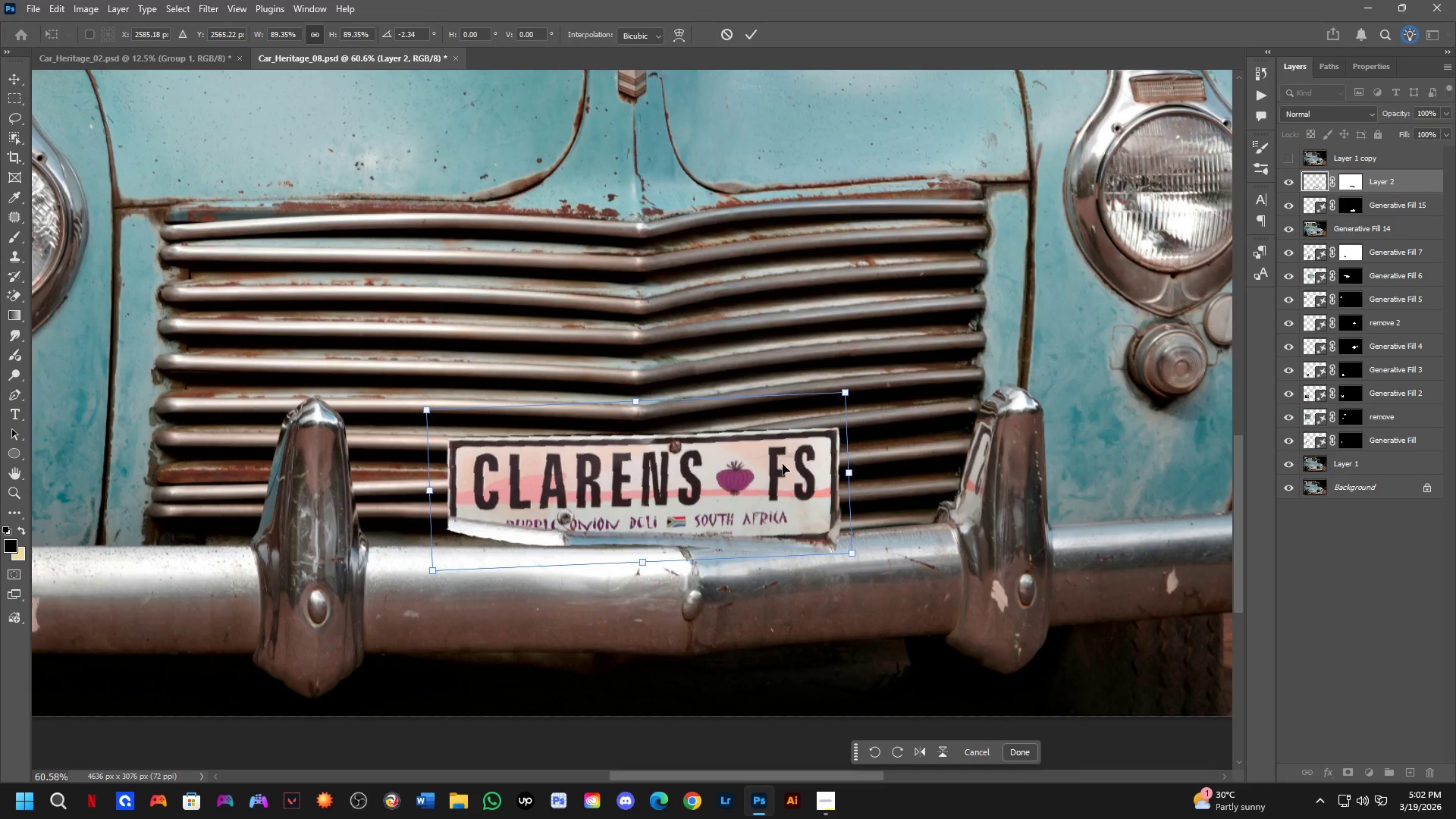 
key(NumpadEnter)
 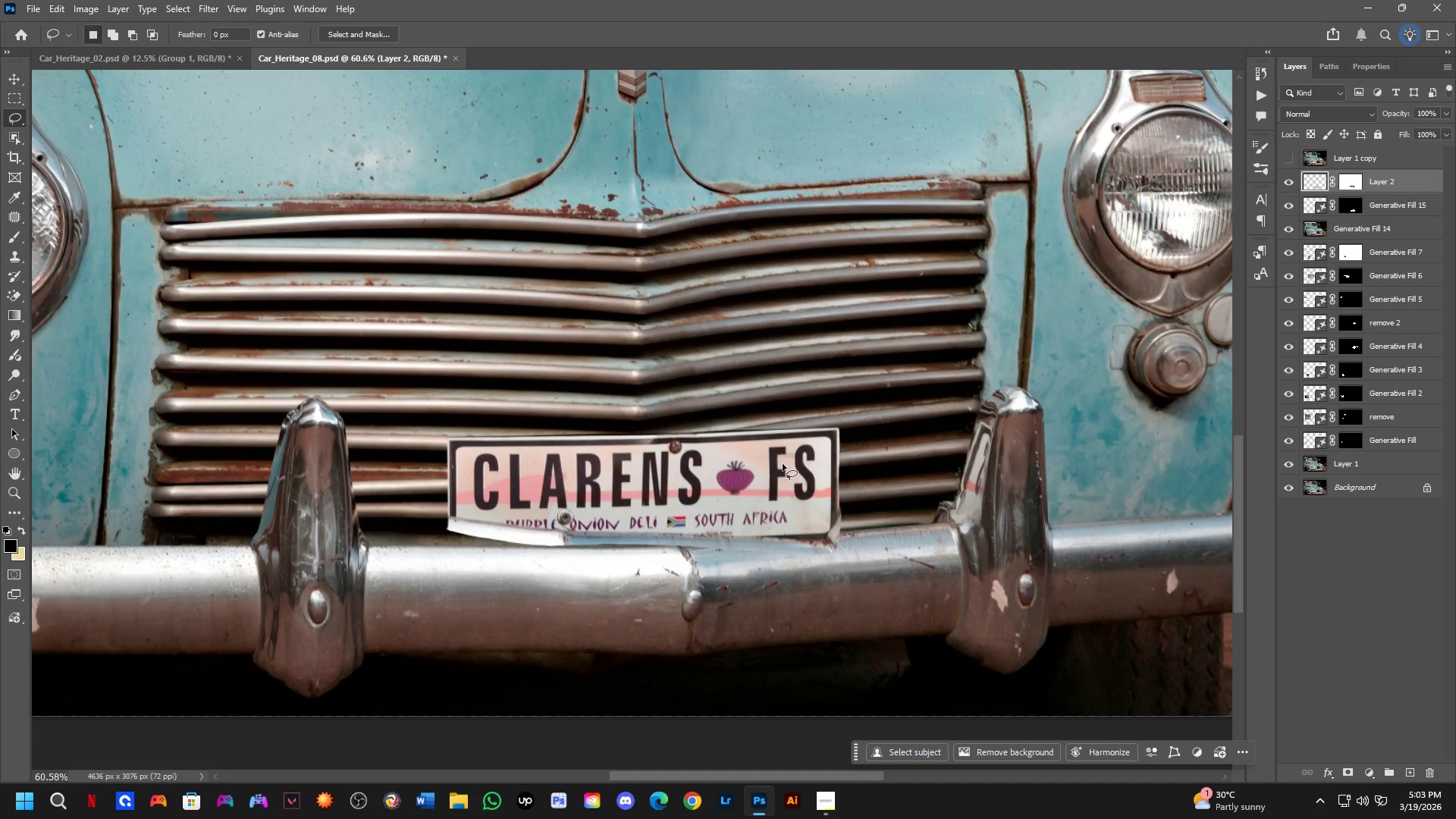 
wait(52.25)
 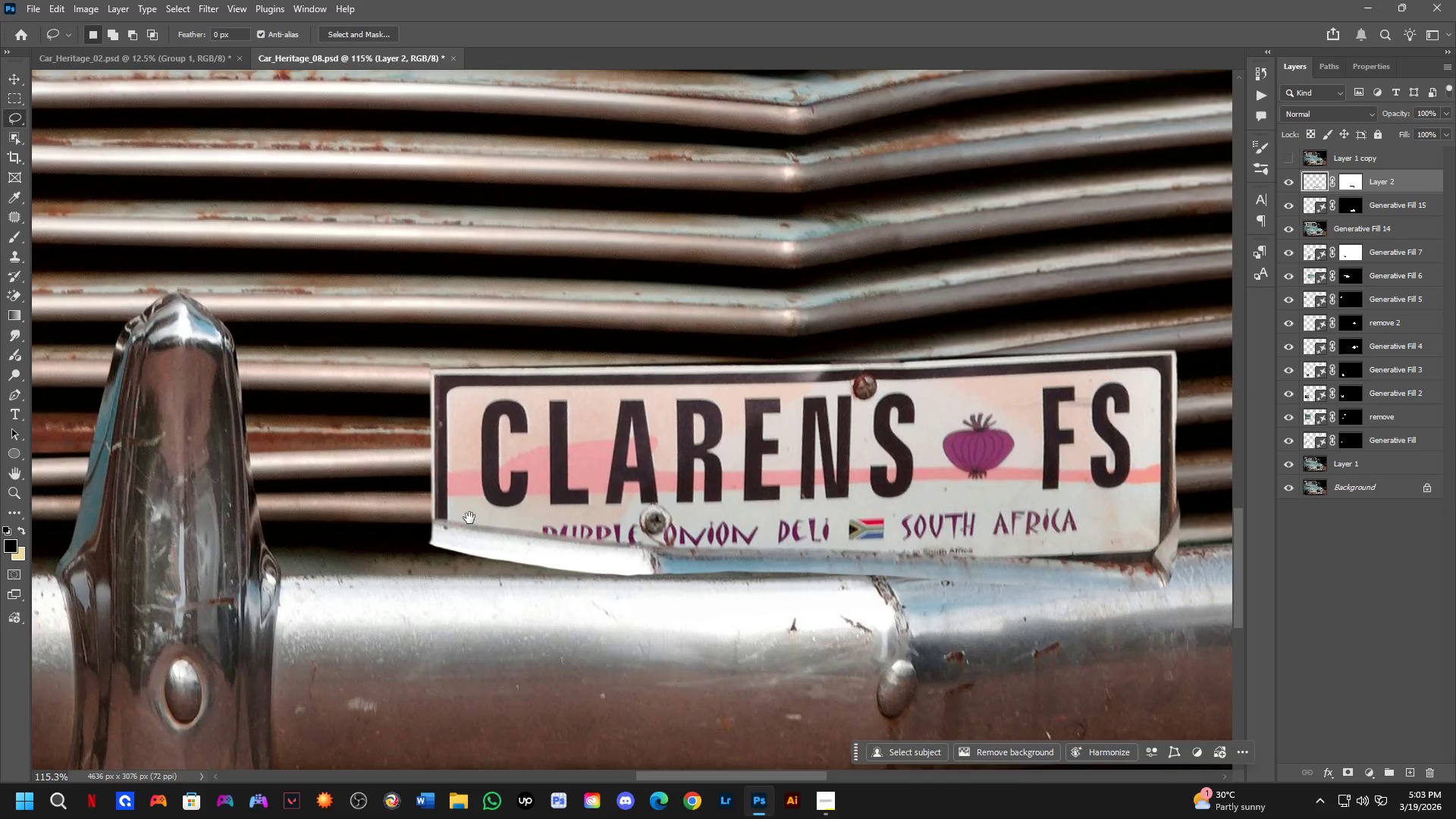 
hold_key(key=Space, duration=0.45)
 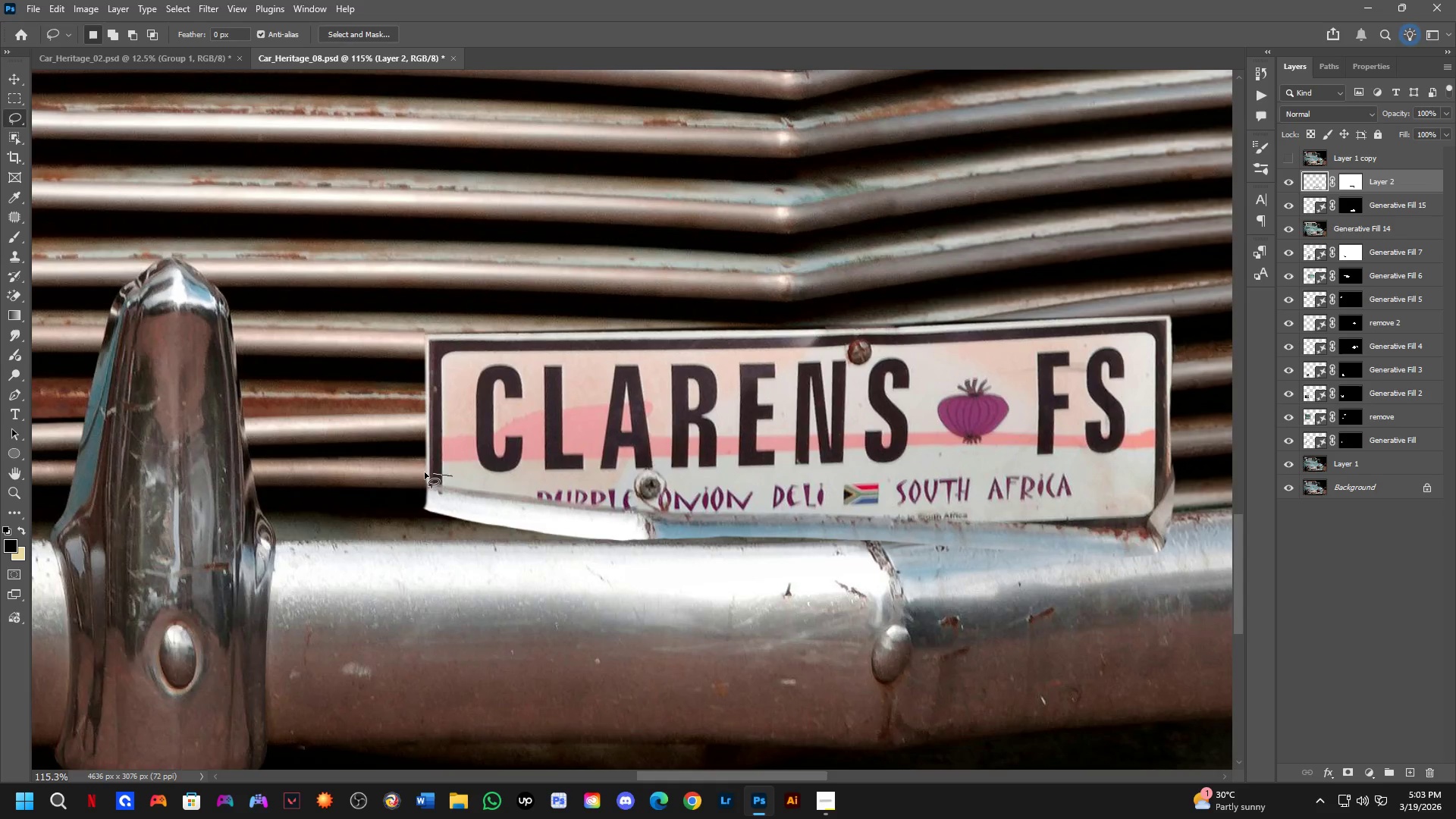 
left_click_drag(start_coordinate=[469, 518], to_coordinate=[464, 483])
 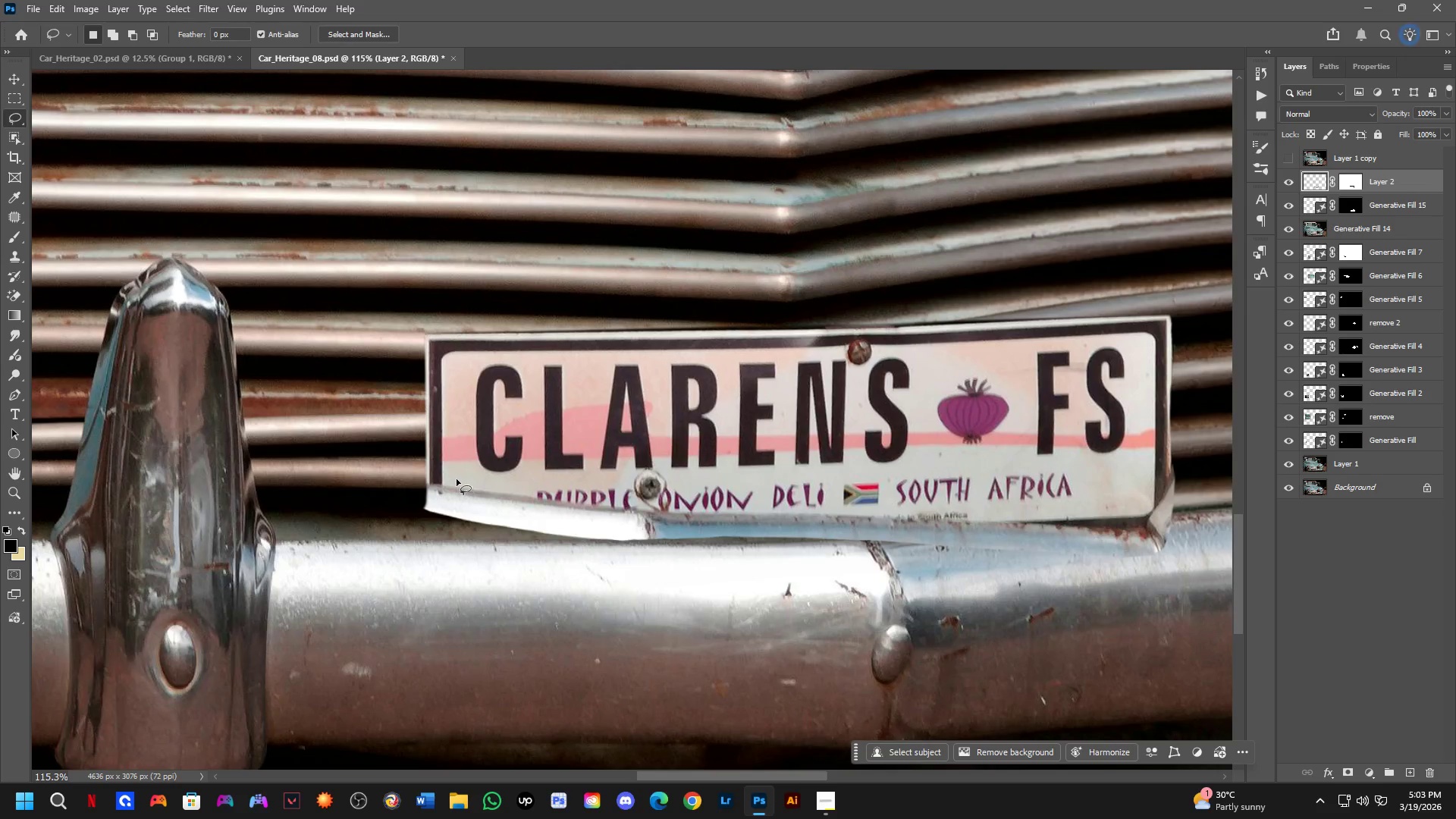 
scroll: coordinate [468, 518], scroll_direction: up, amount: 7.0
 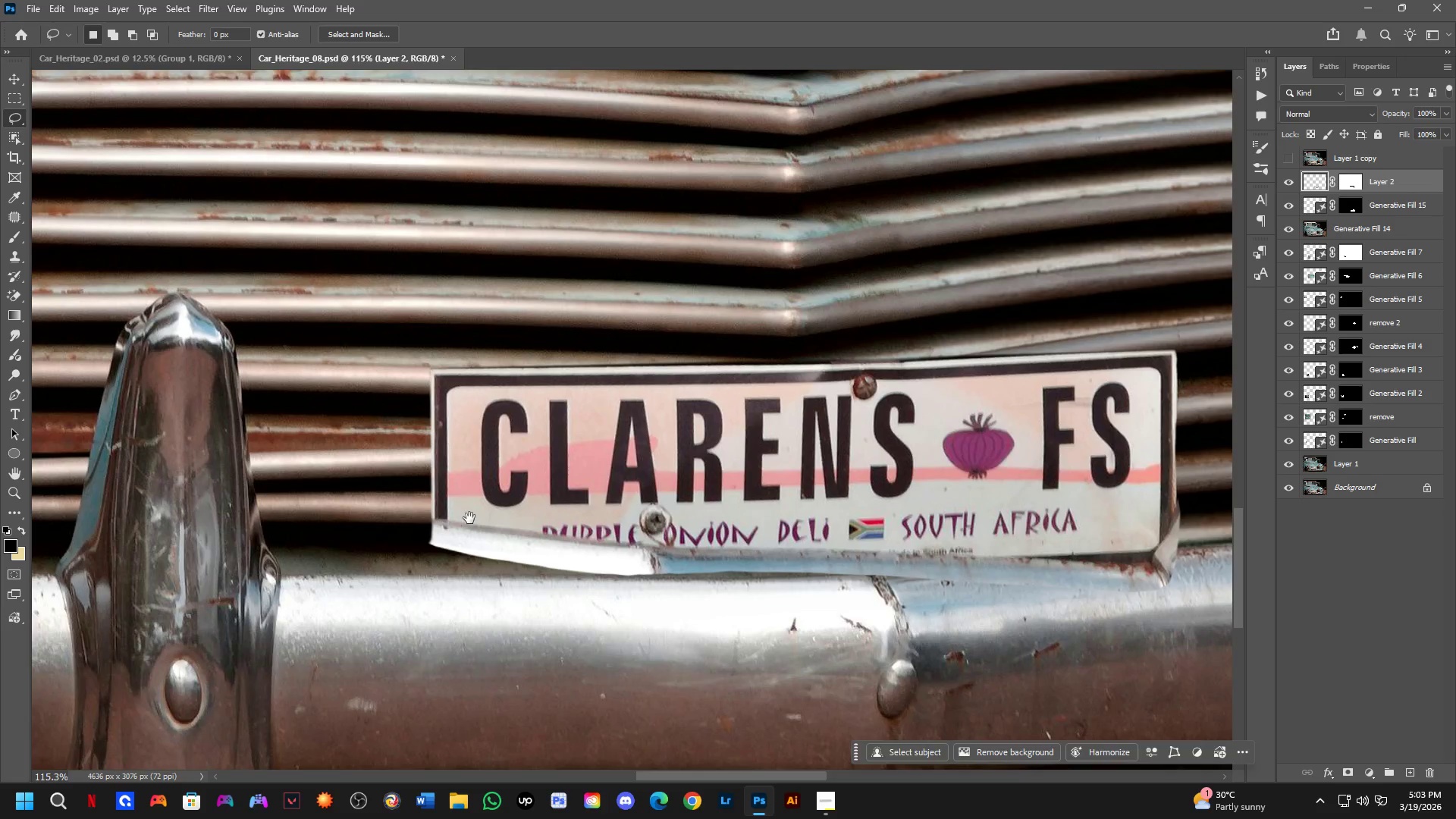 
left_click_drag(start_coordinate=[452, 476], to_coordinate=[514, 482])
 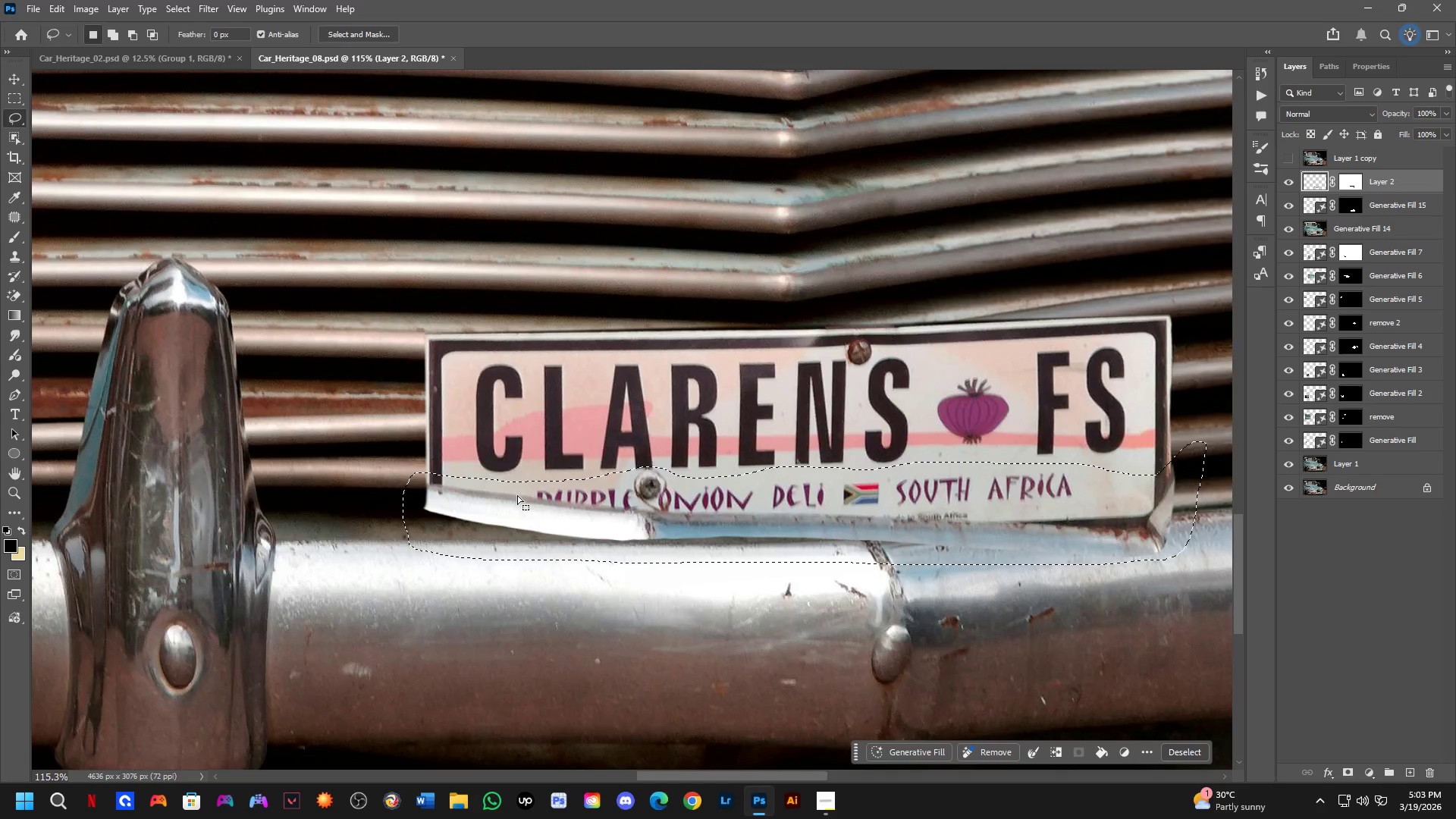 
key(Shift+ShiftLeft)
 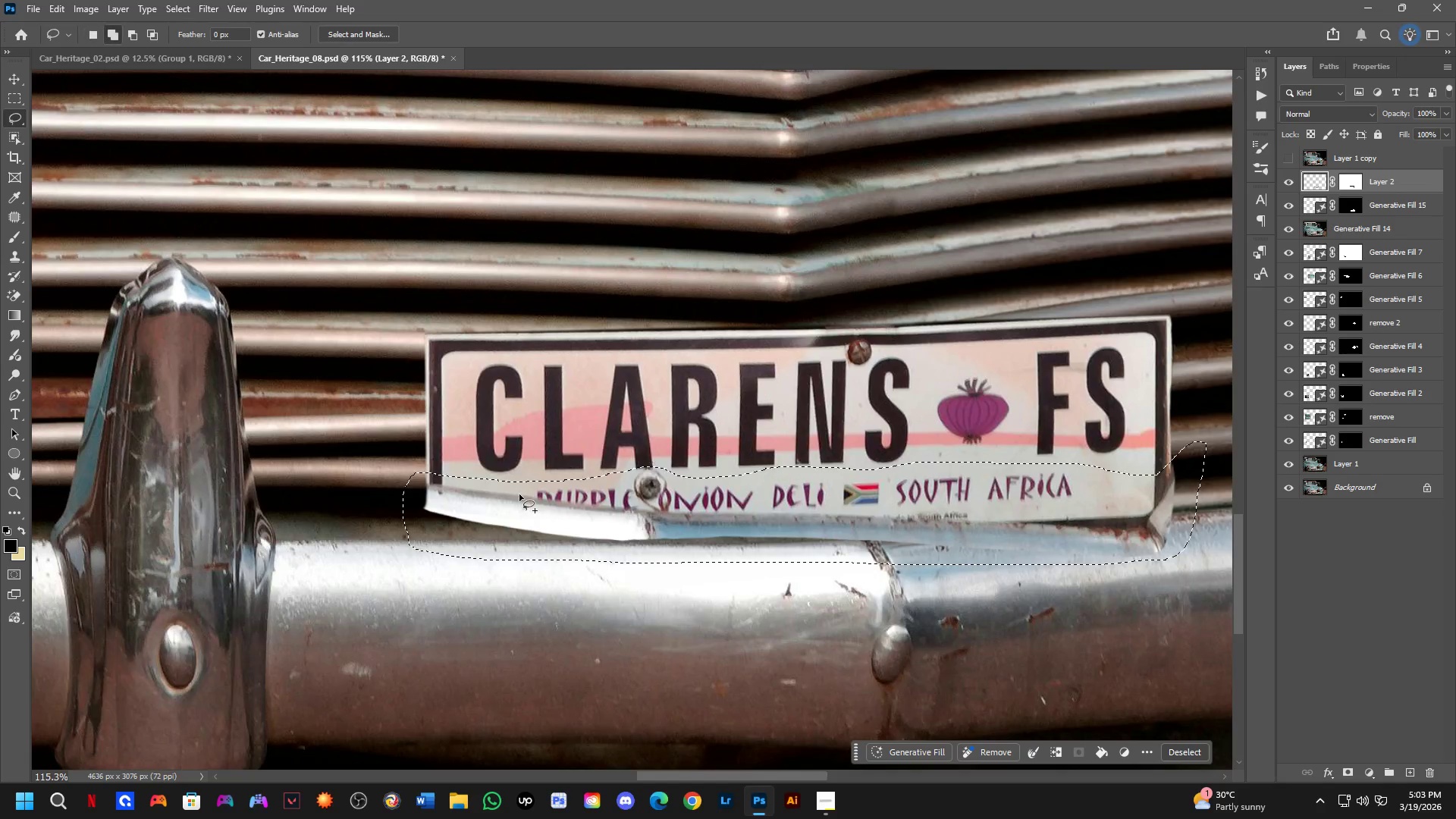 
scroll: coordinate [785, 545], scroll_direction: down, amount: 6.0
 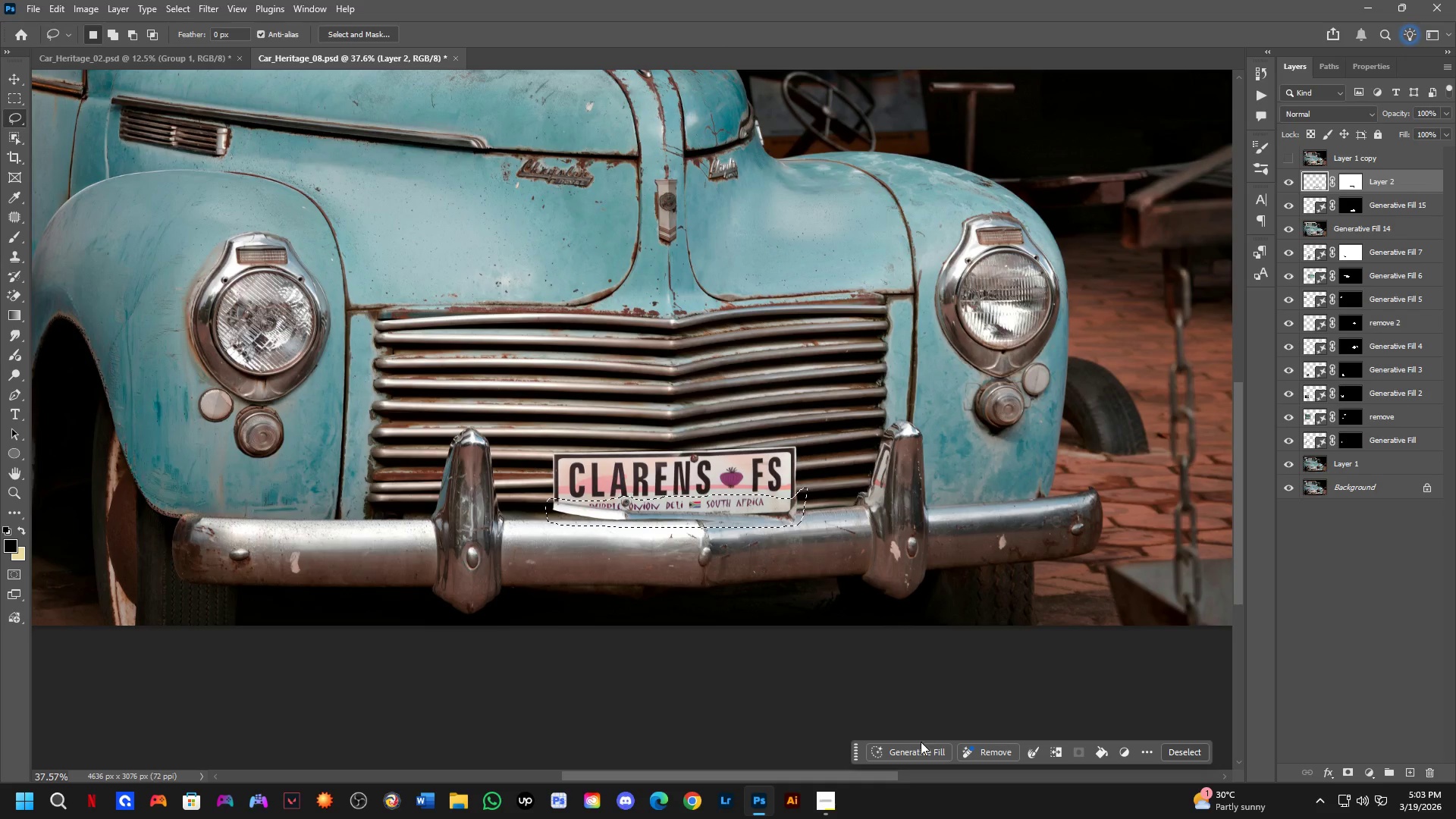 
left_click([921, 749])
 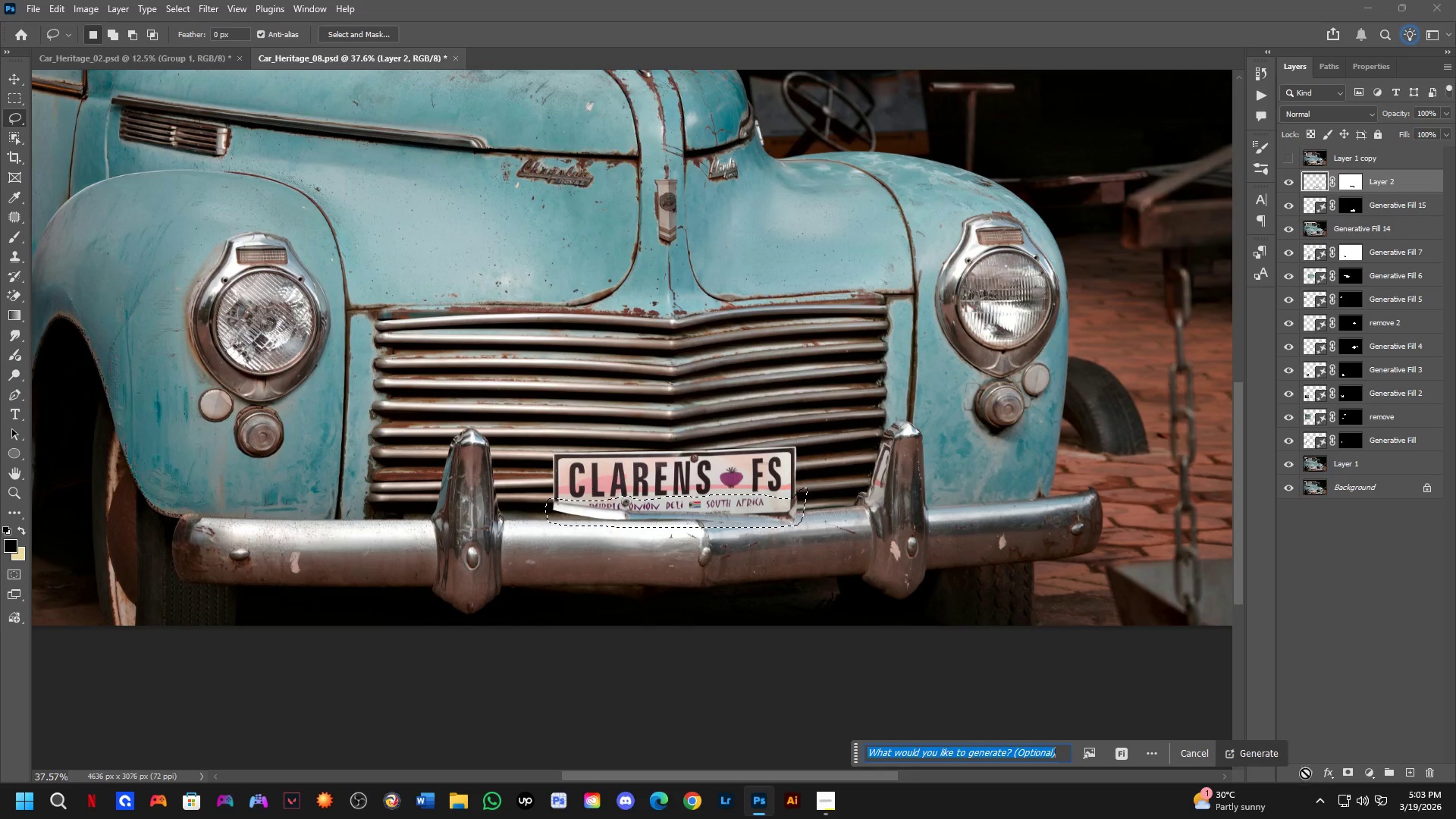 
left_click([1267, 755])
 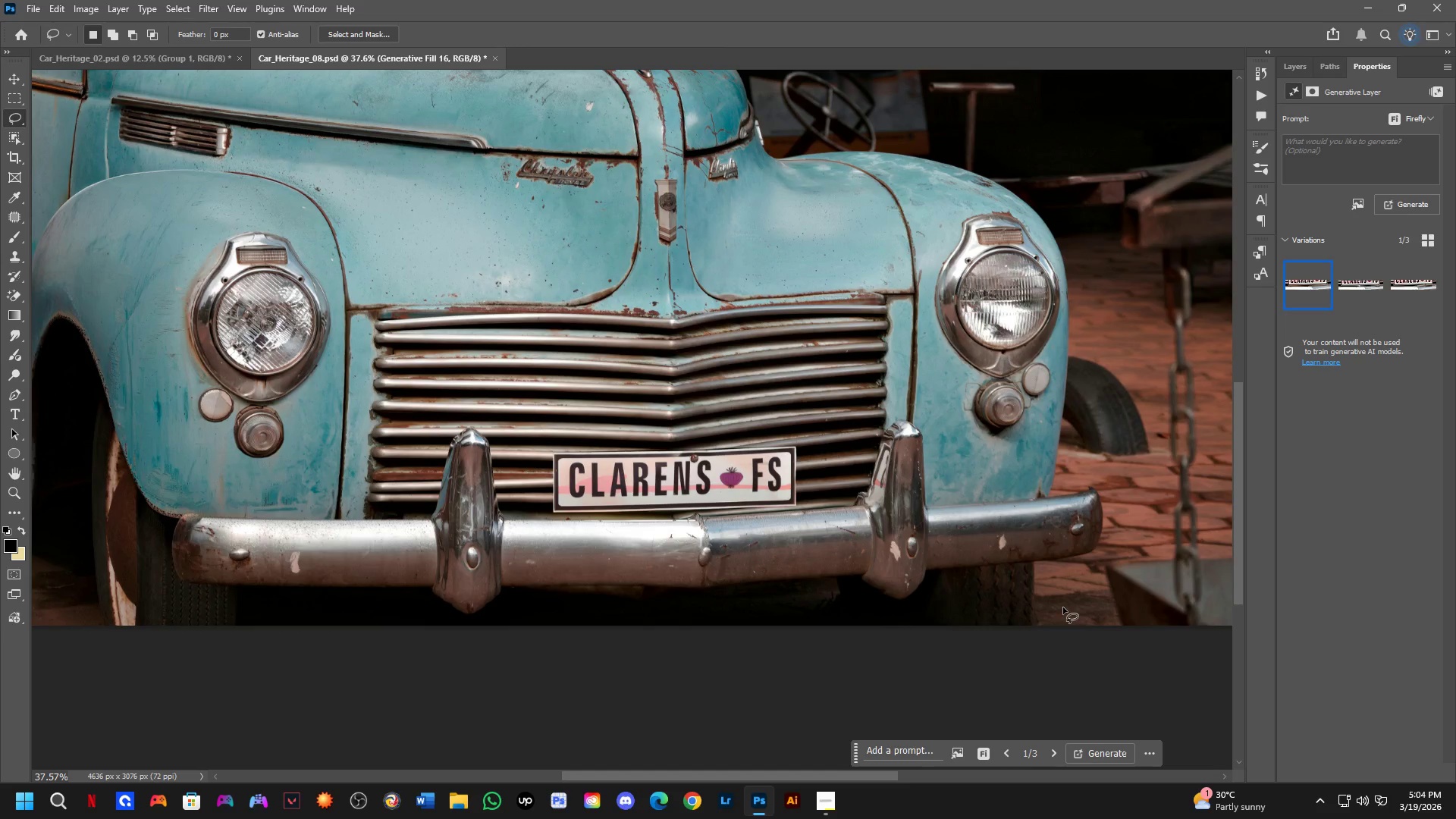 
wait(38.78)
 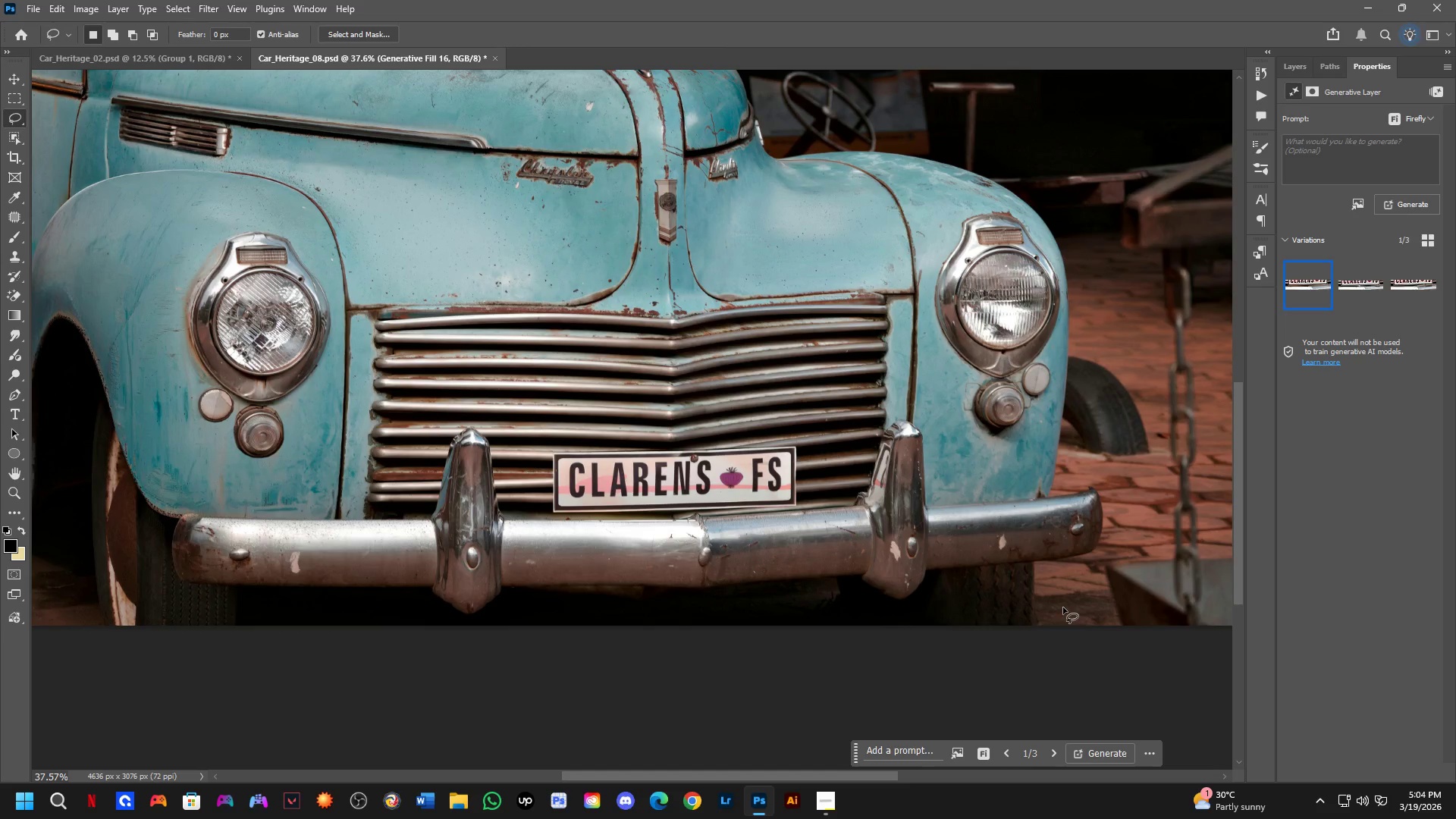 
left_click([1345, 288])
 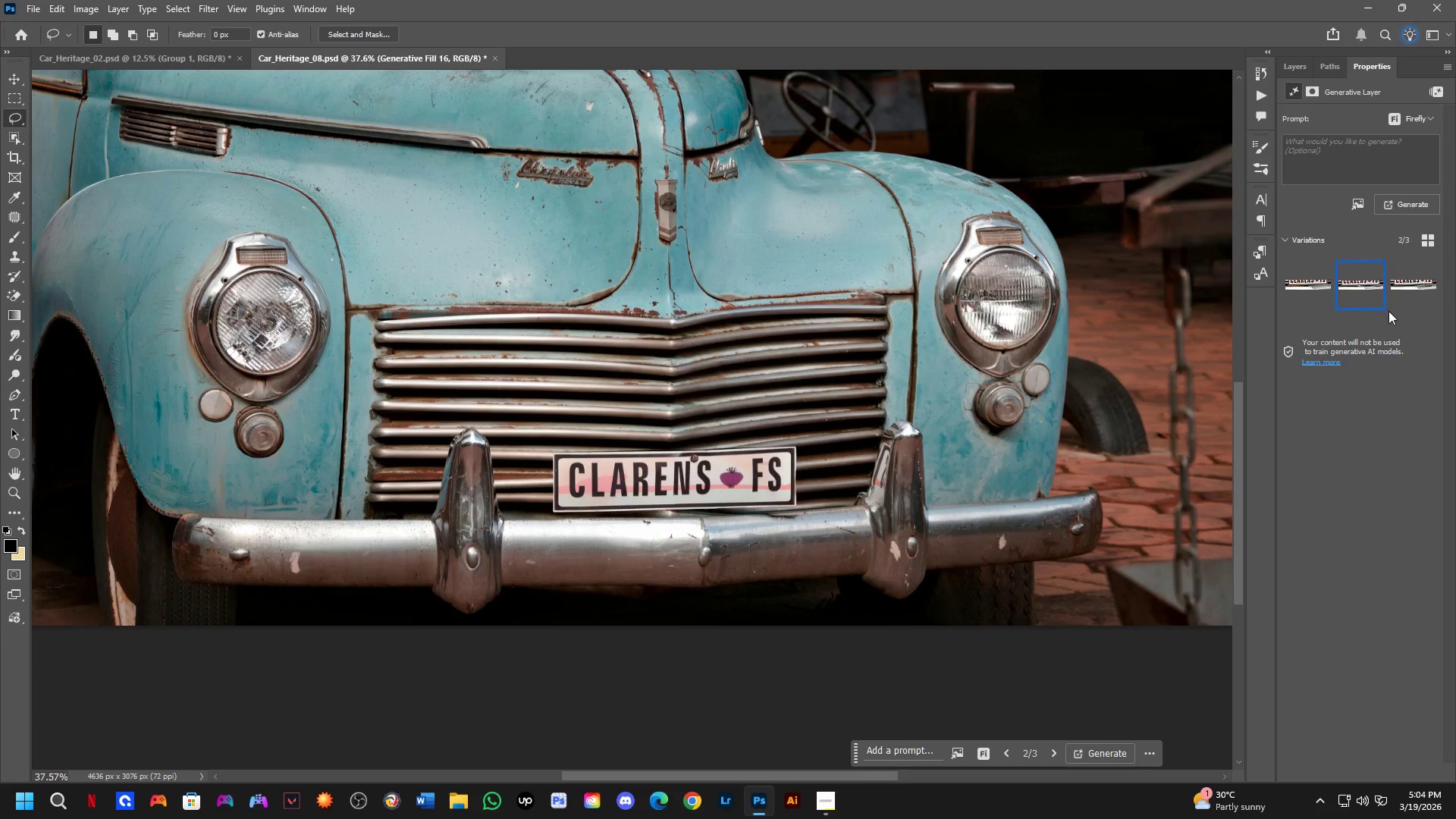 
left_click([1405, 299])
 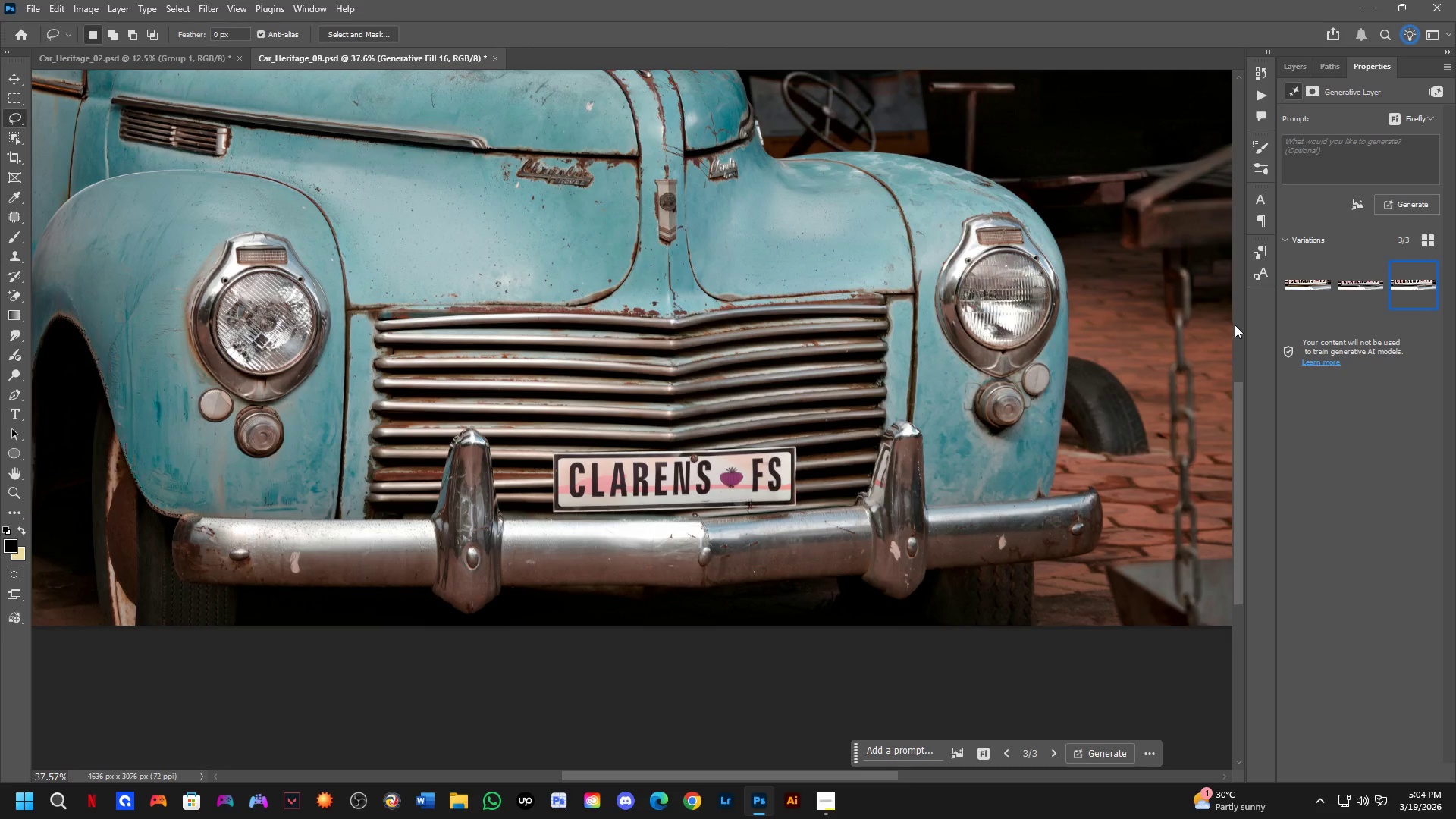 
scroll: coordinate [670, 525], scroll_direction: up, amount: 7.0
 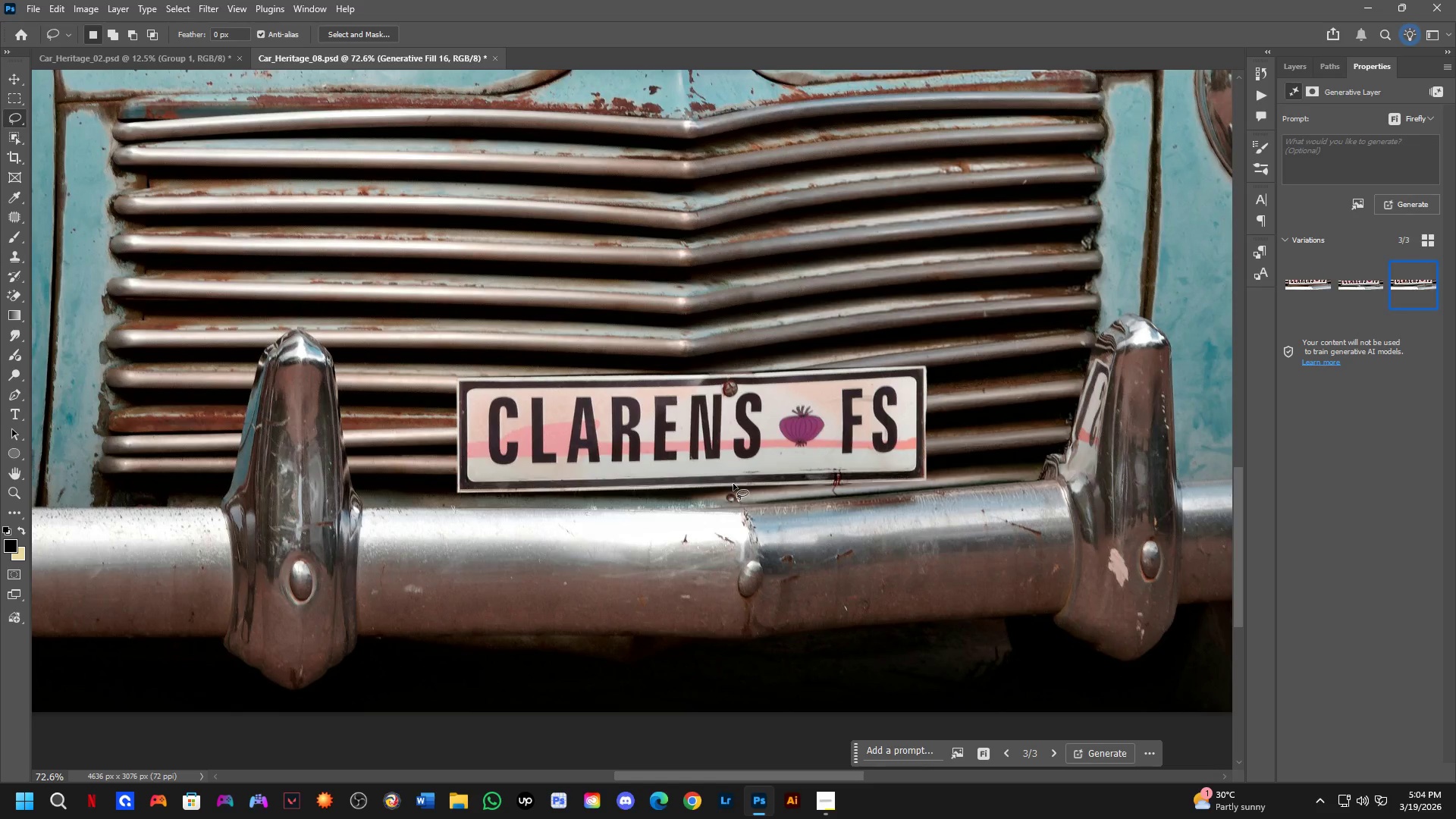 
left_click_drag(start_coordinate=[733, 479], to_coordinate=[708, 493])
 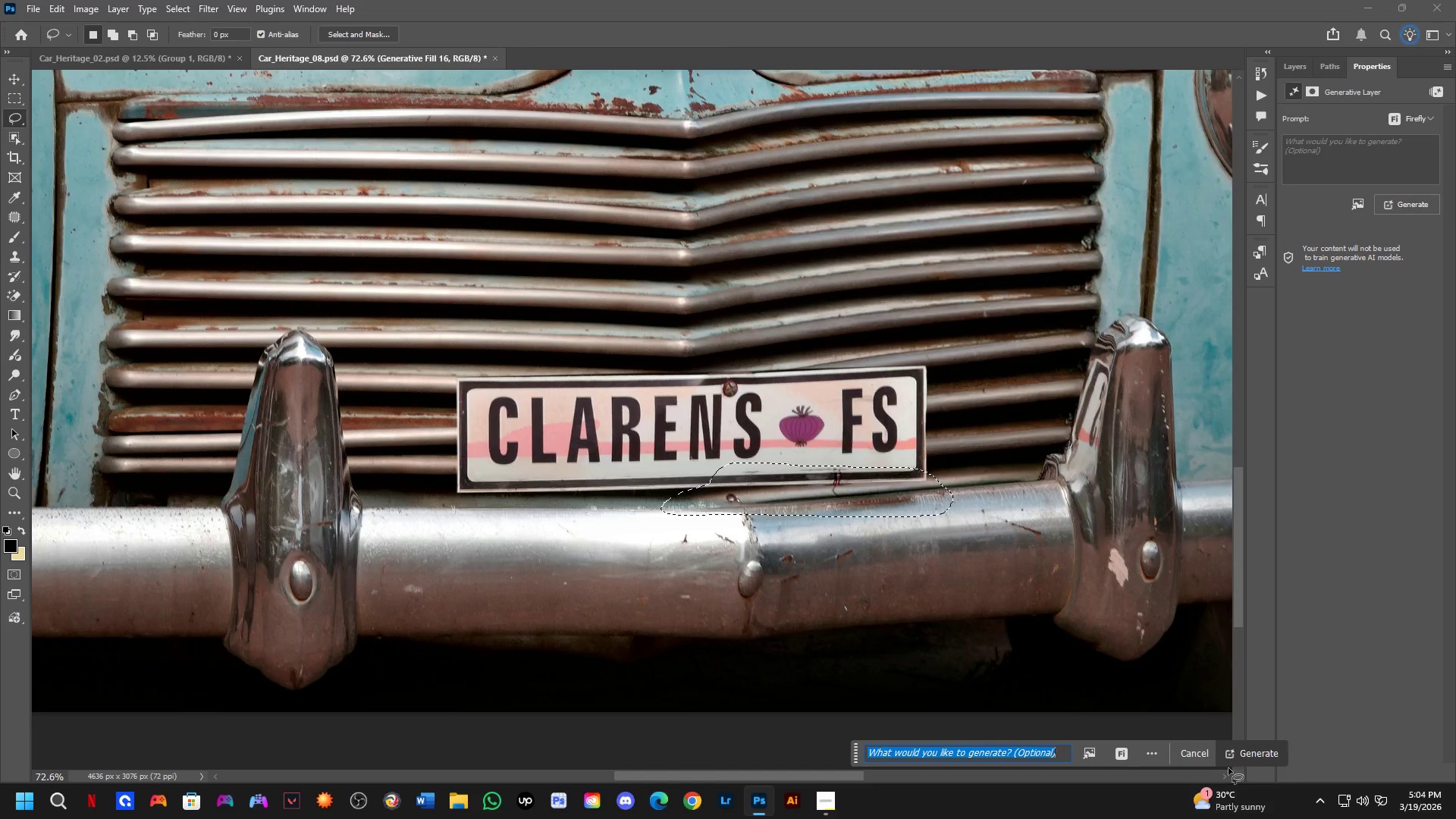 
left_click([1252, 759])
 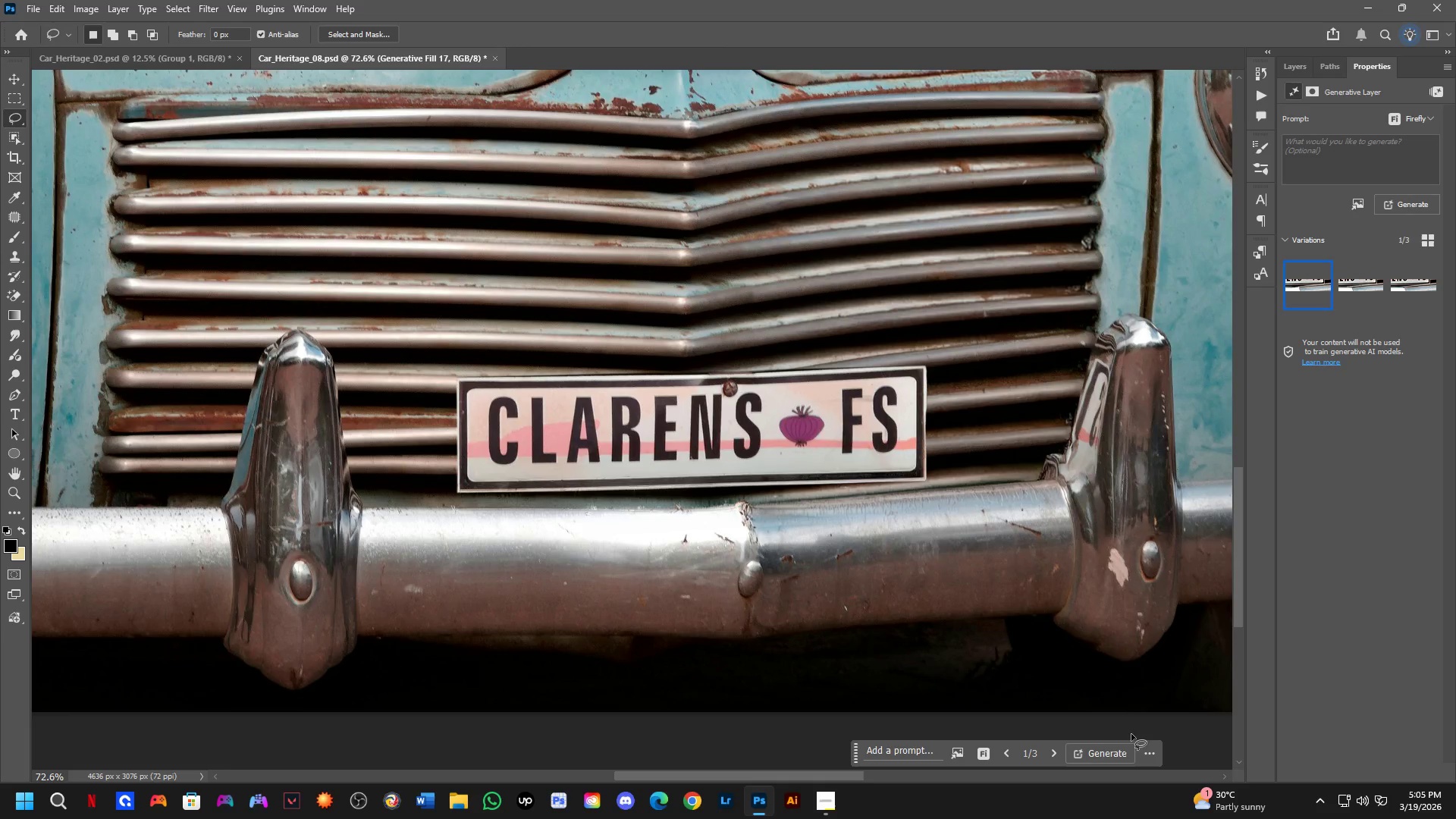 
wait(28.03)
 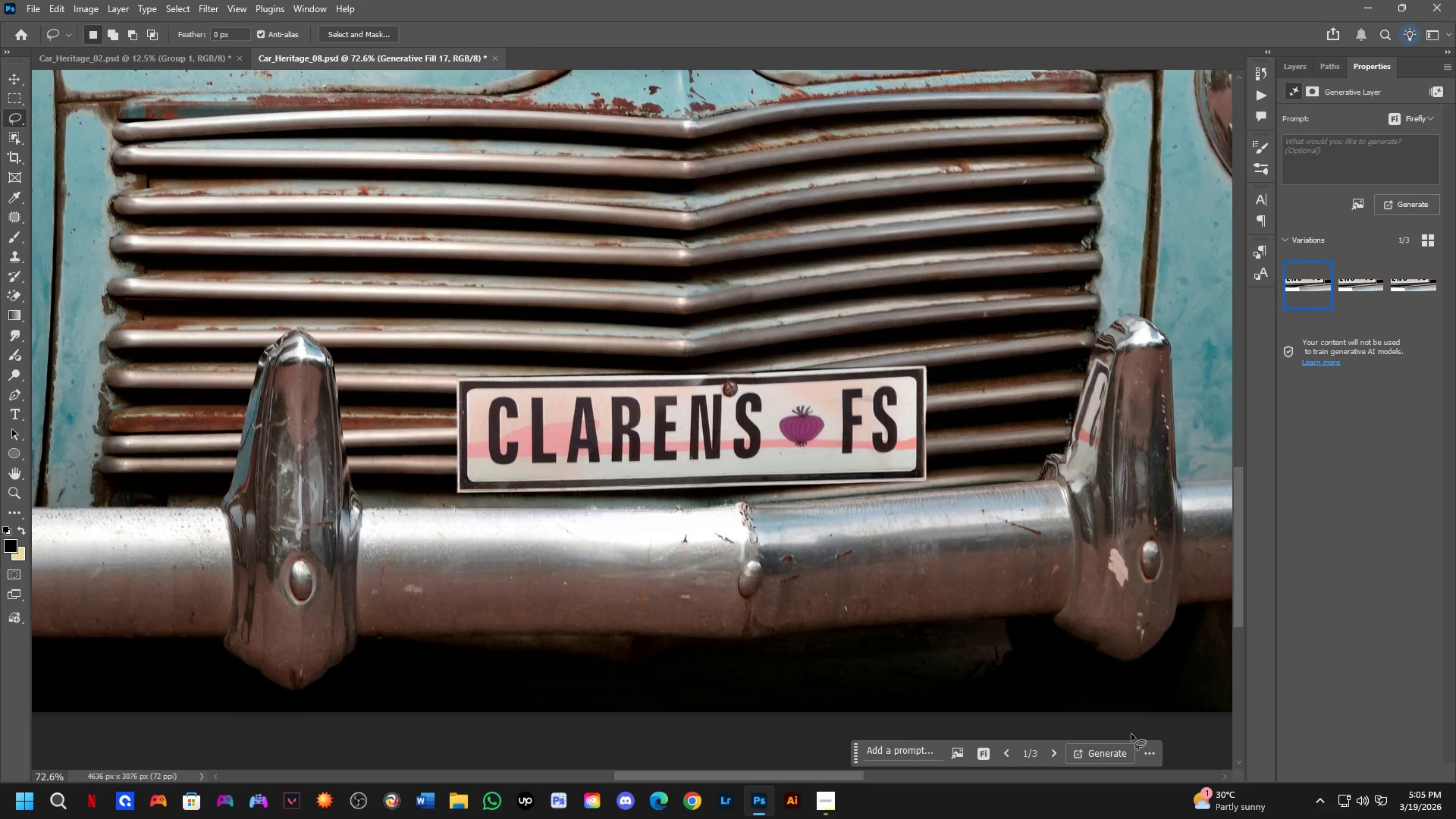 
key(Control+Z)
 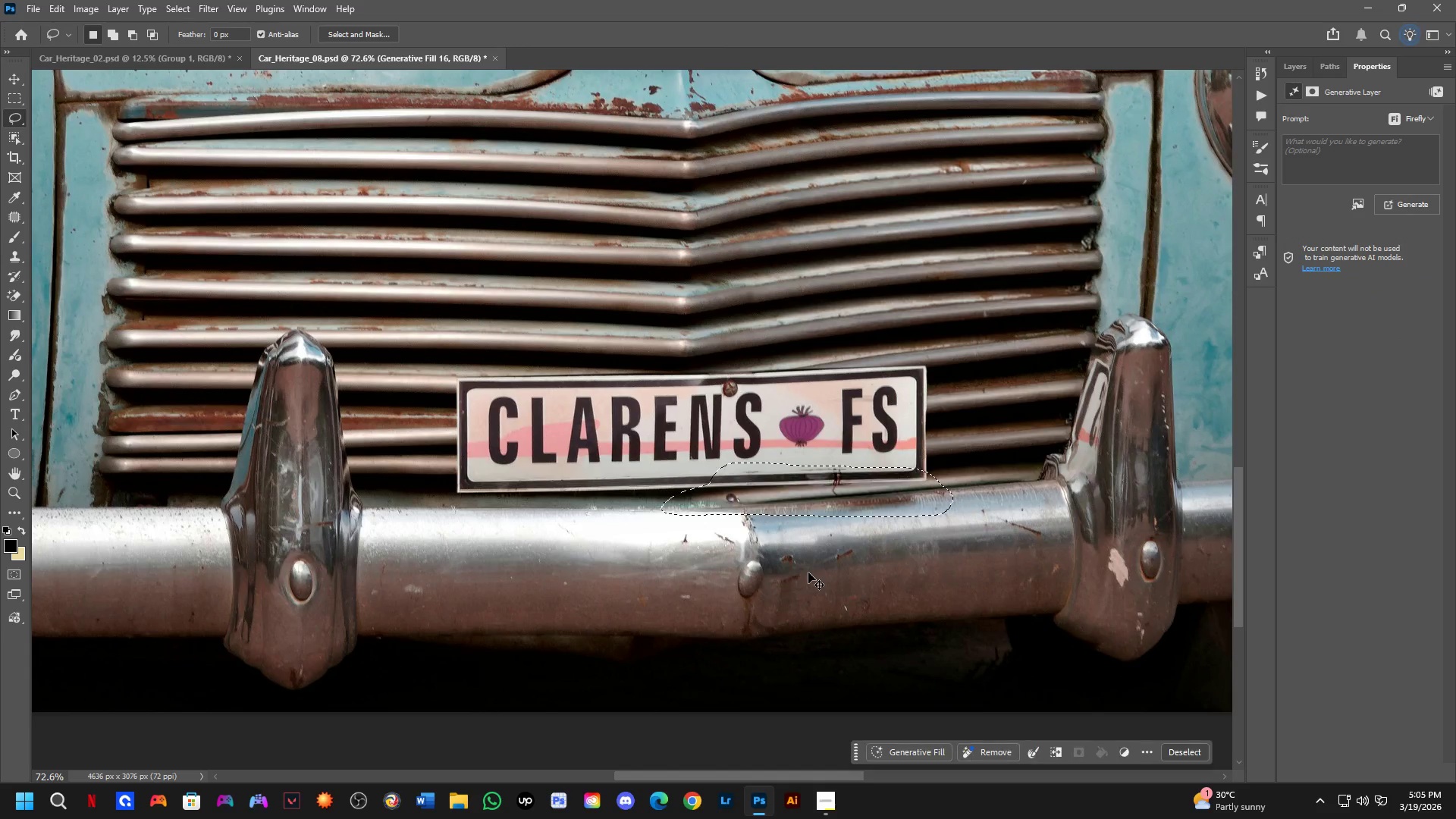 
key(Control+Shift+ShiftLeft)
 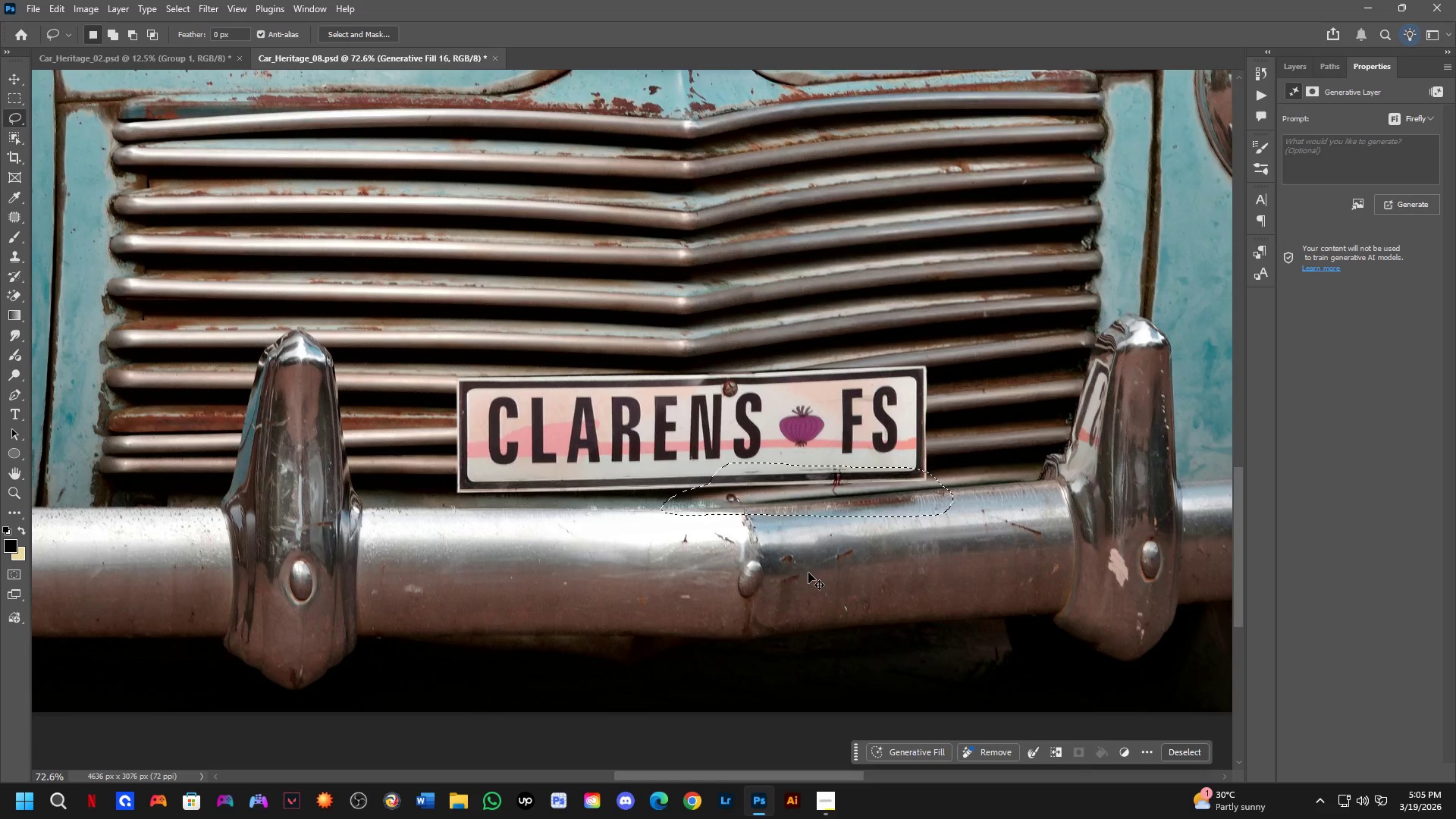 
key(Control+Shift+Z)
 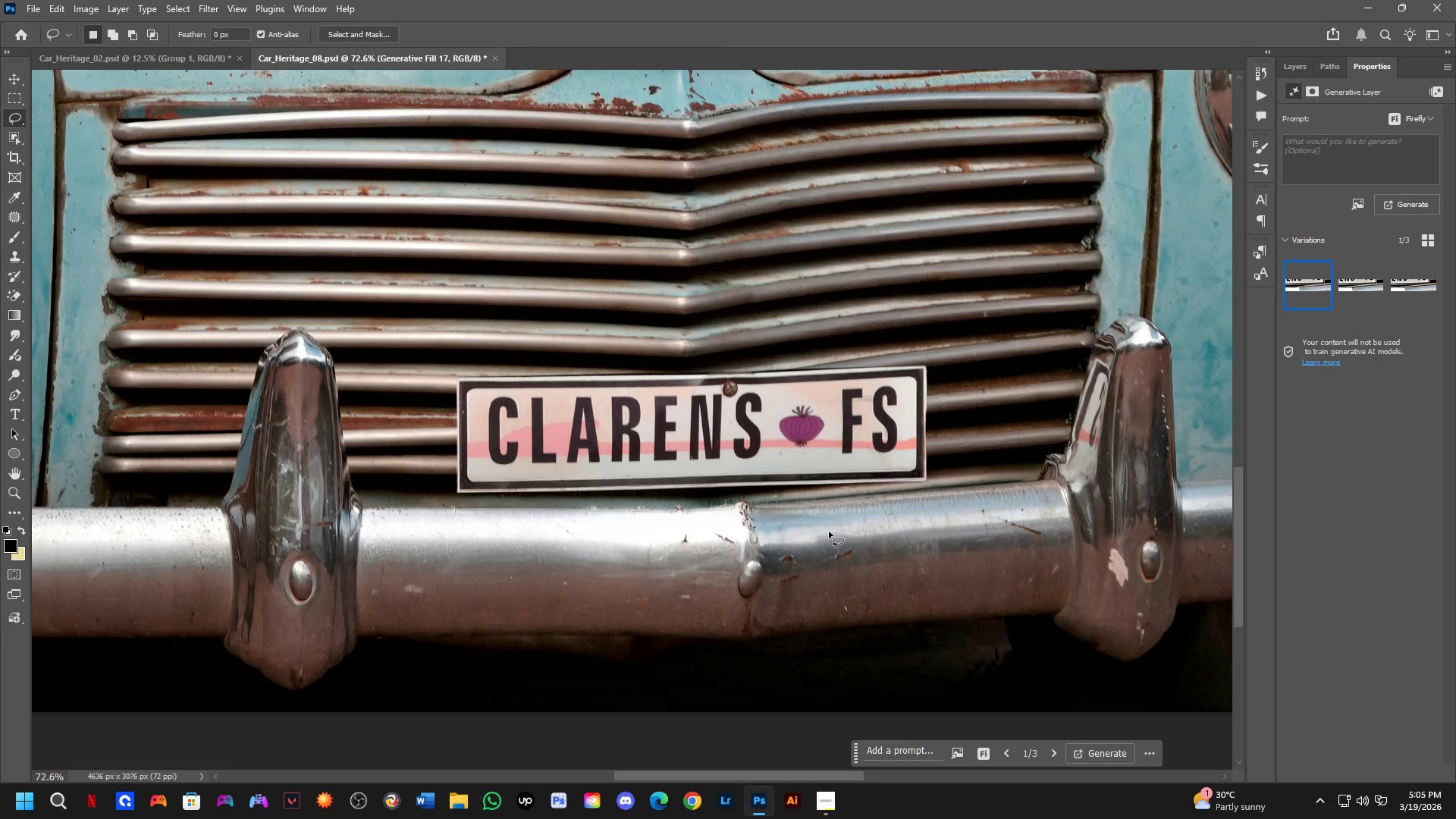 
key(Shift+ShiftLeft)
 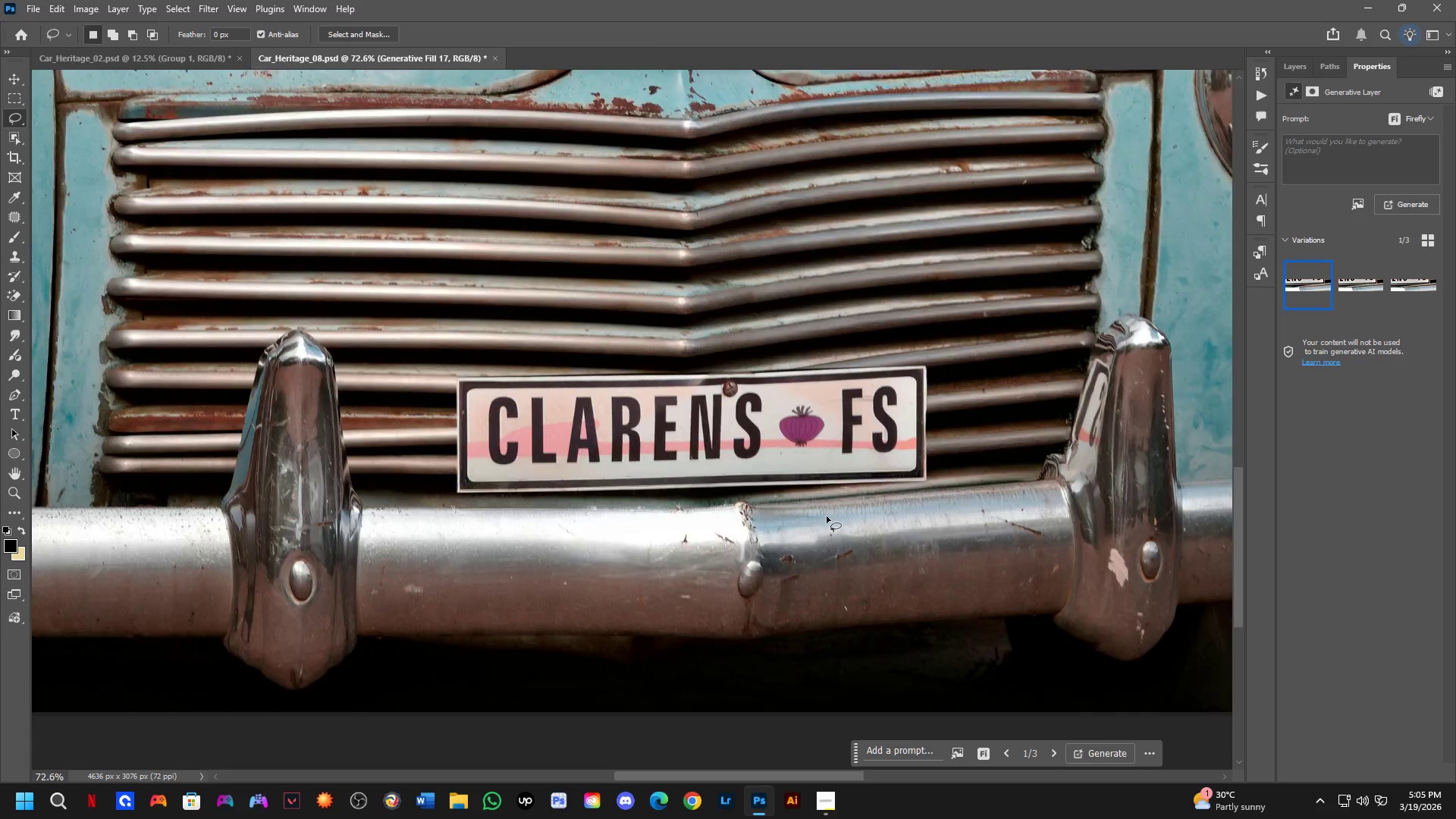 
scroll: coordinate [923, 500], scroll_direction: none, amount: 0.0
 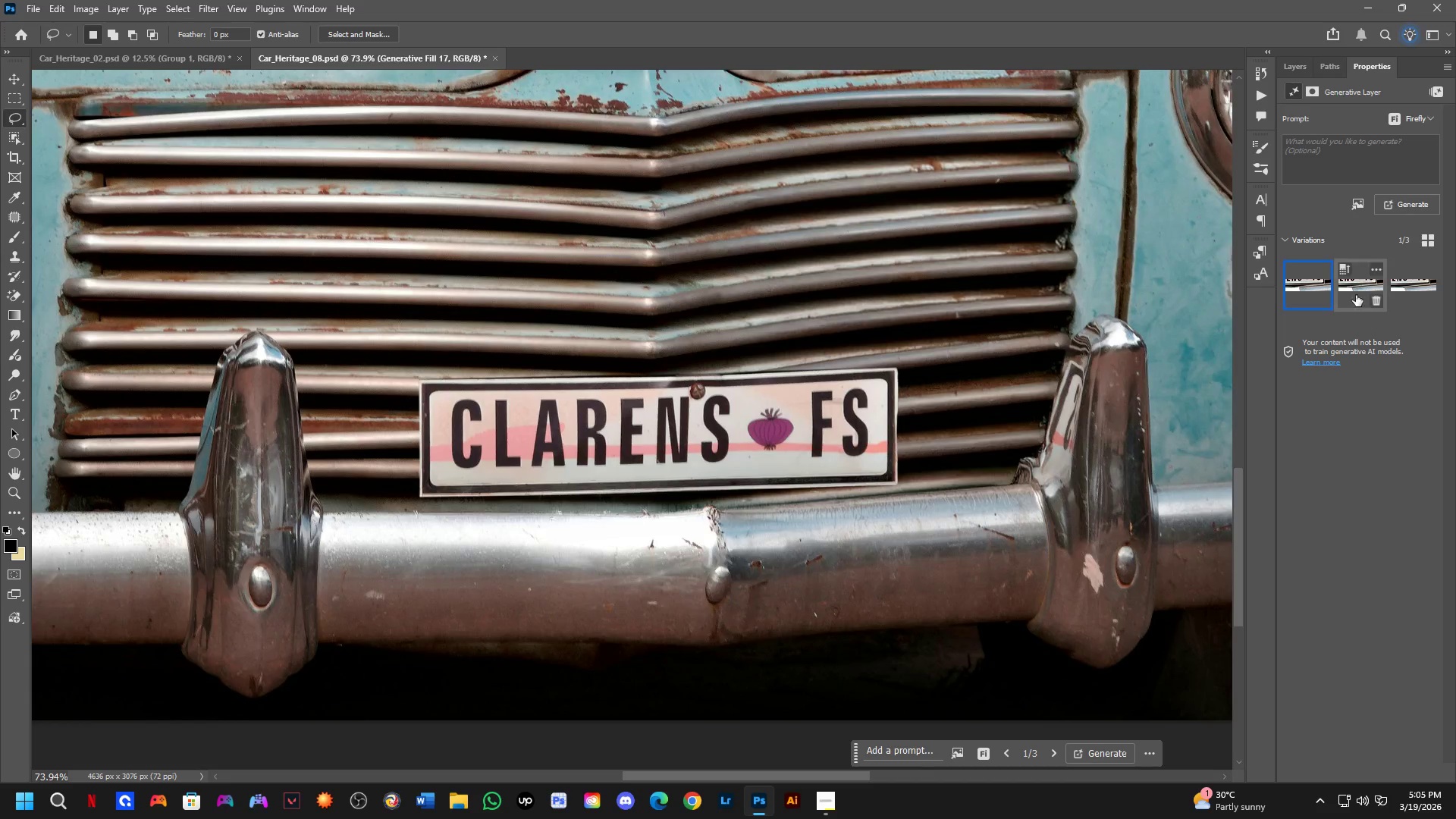 
left_click([1351, 291])
 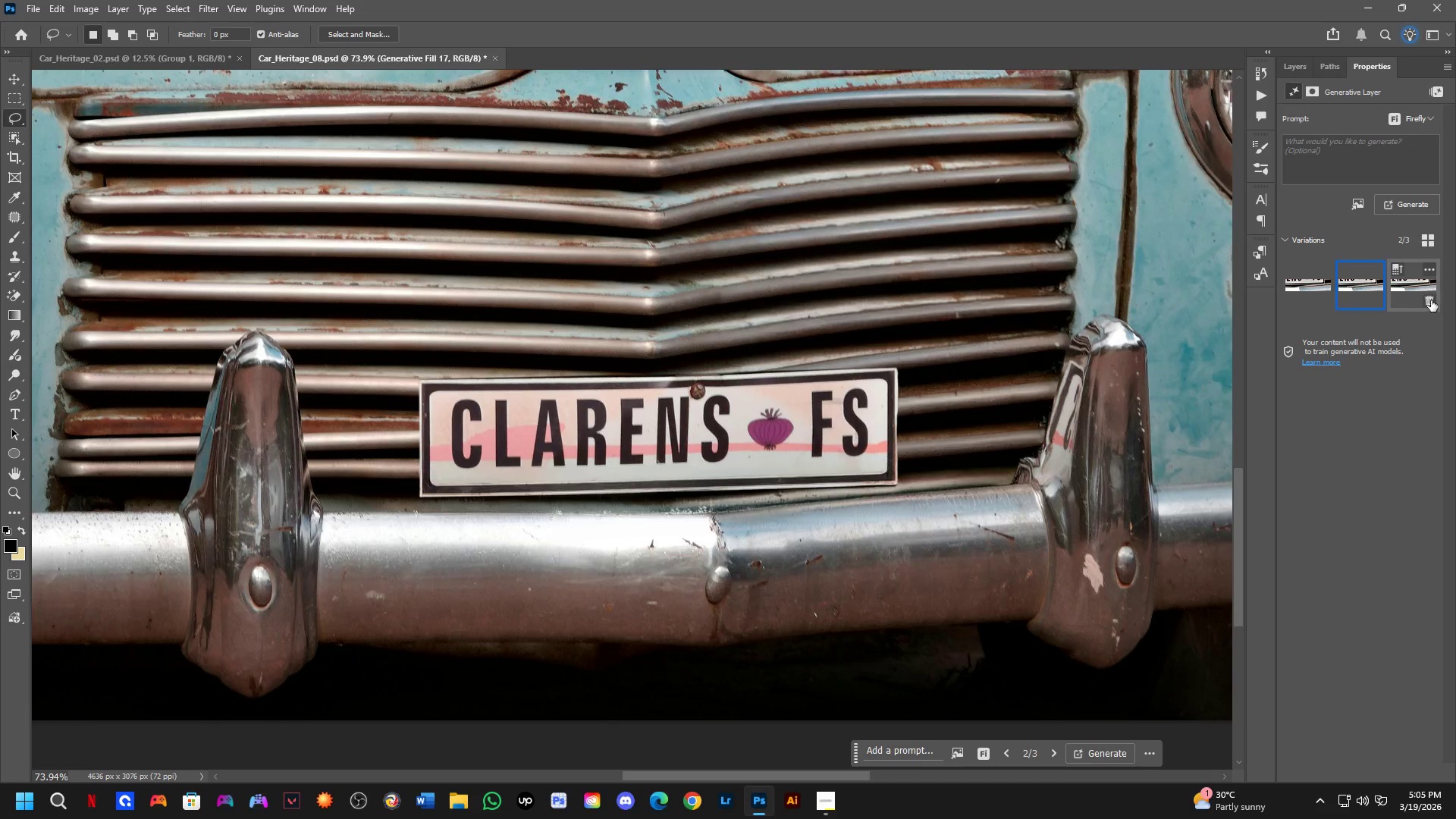 
left_click([1420, 293])
 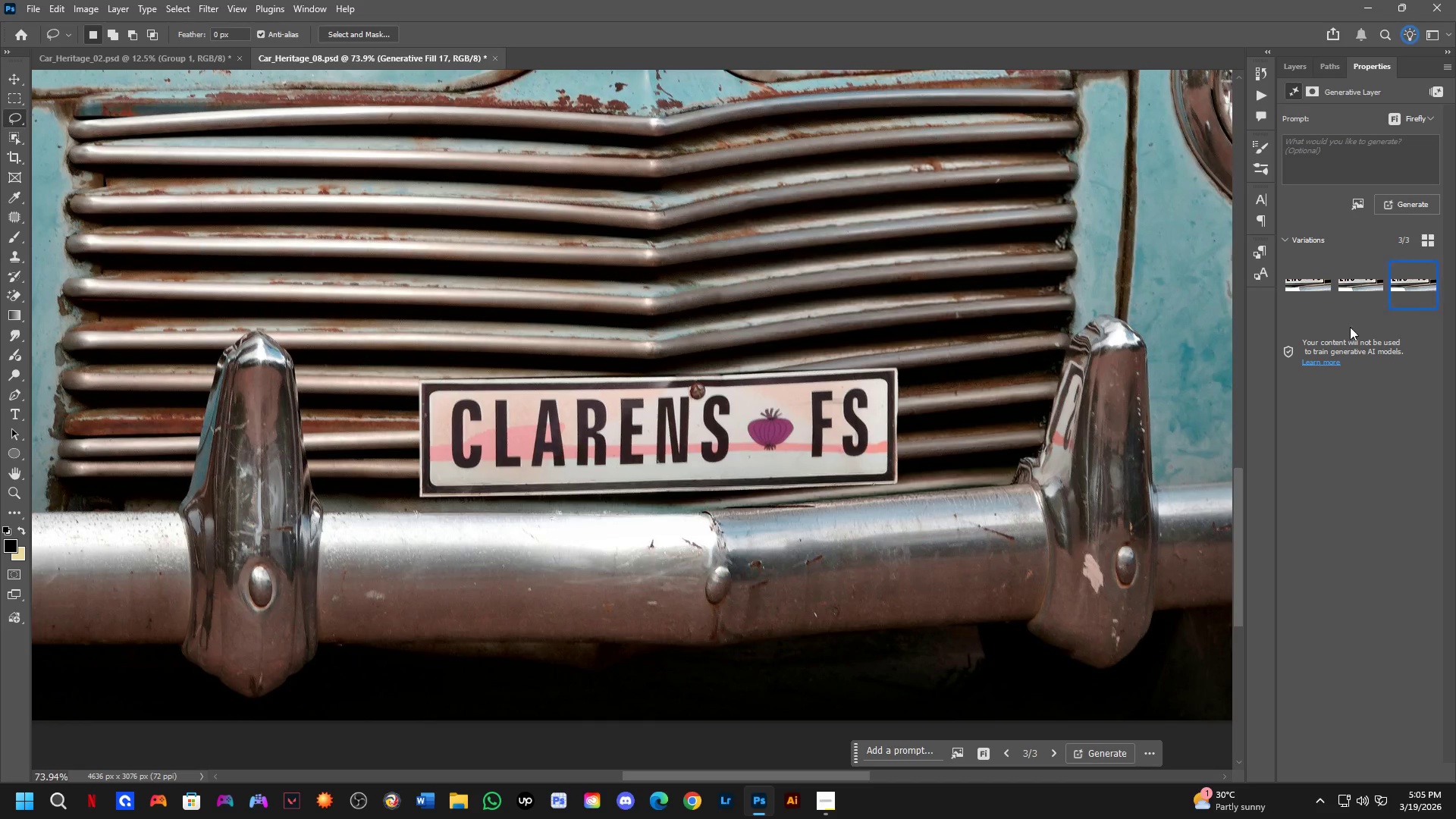 
key(Shift+ShiftLeft)
 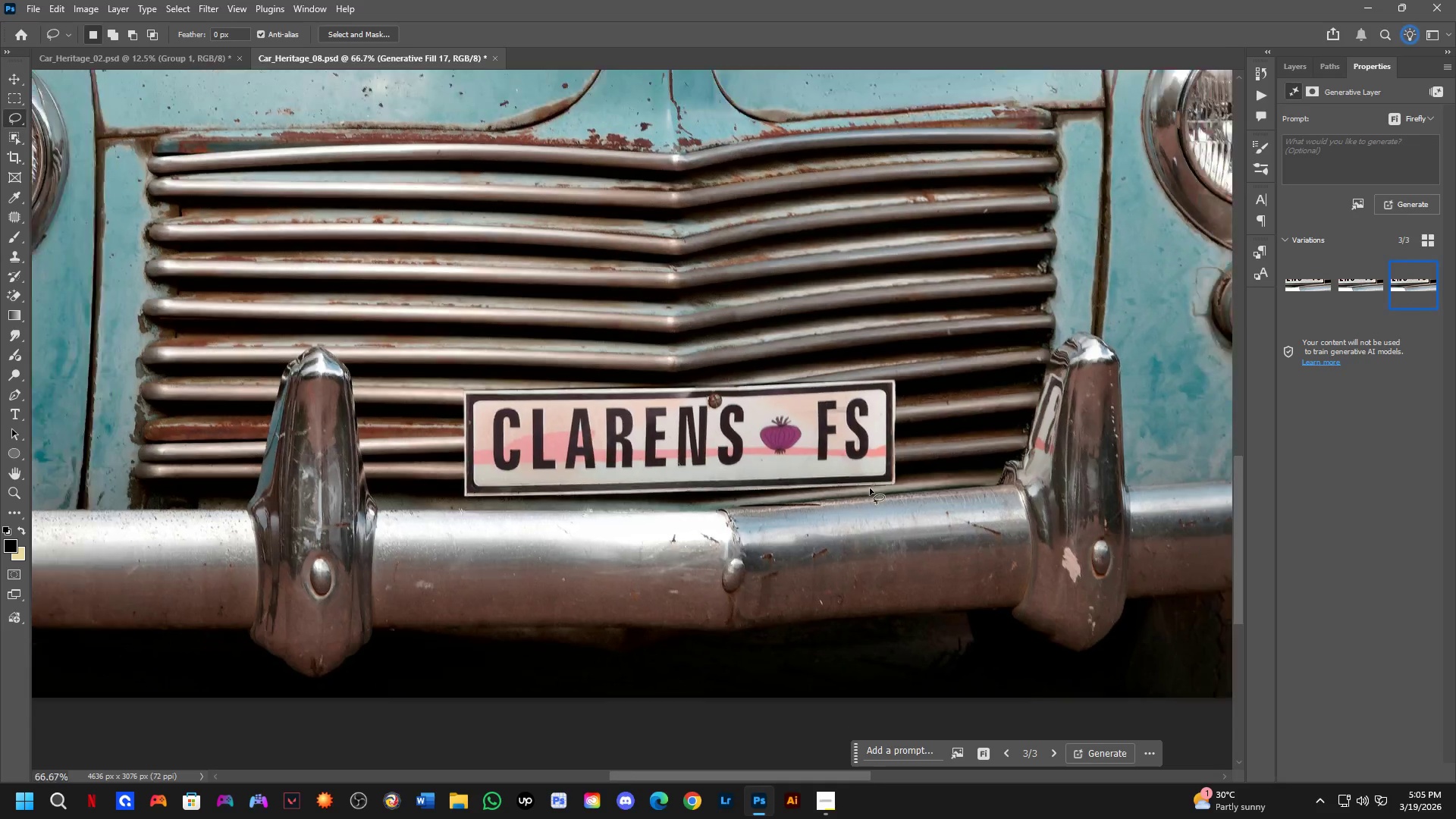 
scroll: coordinate [870, 488], scroll_direction: down, amount: 3.0
 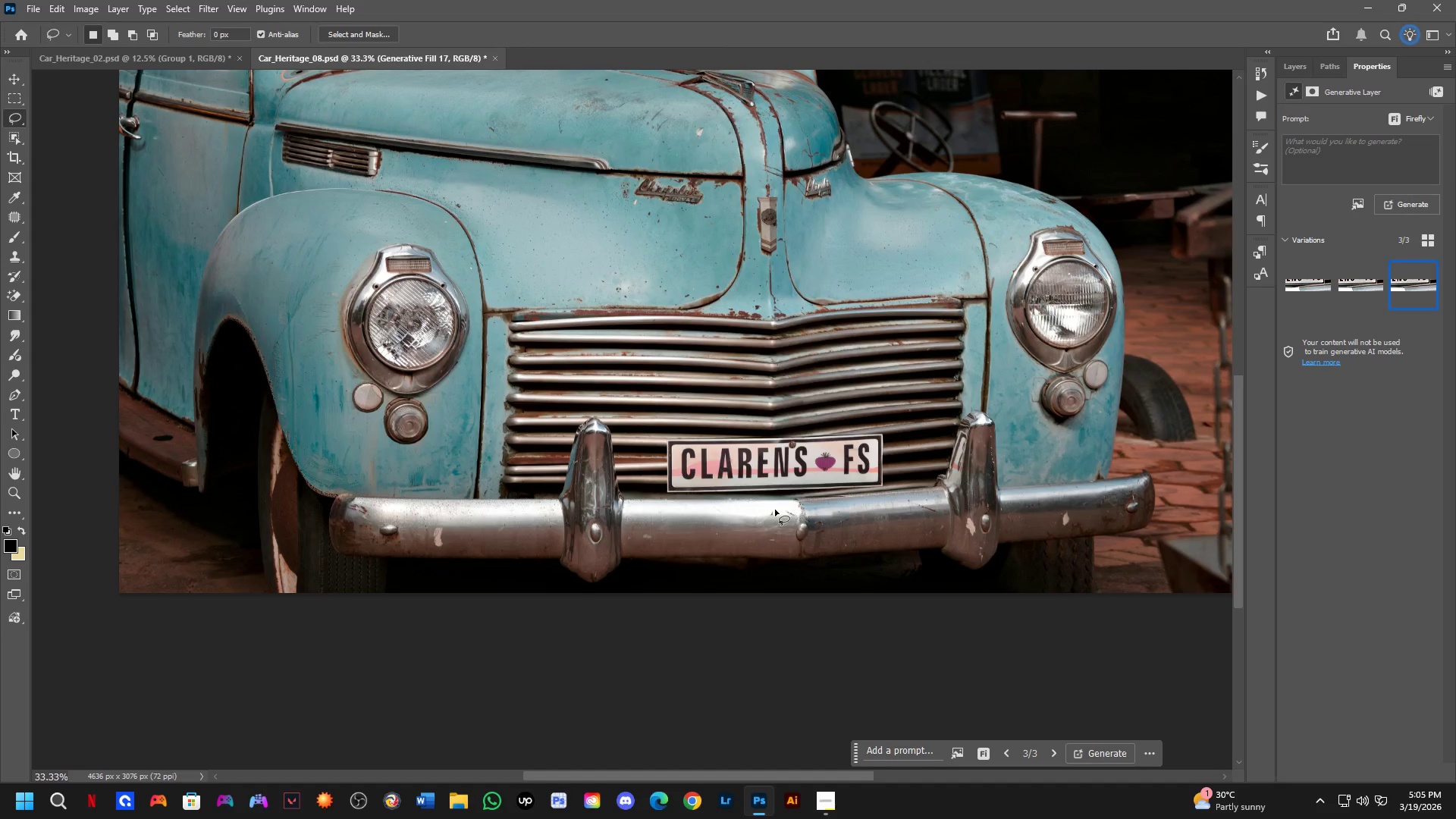 
left_click_drag(start_coordinate=[796, 478], to_coordinate=[1076, 465])
 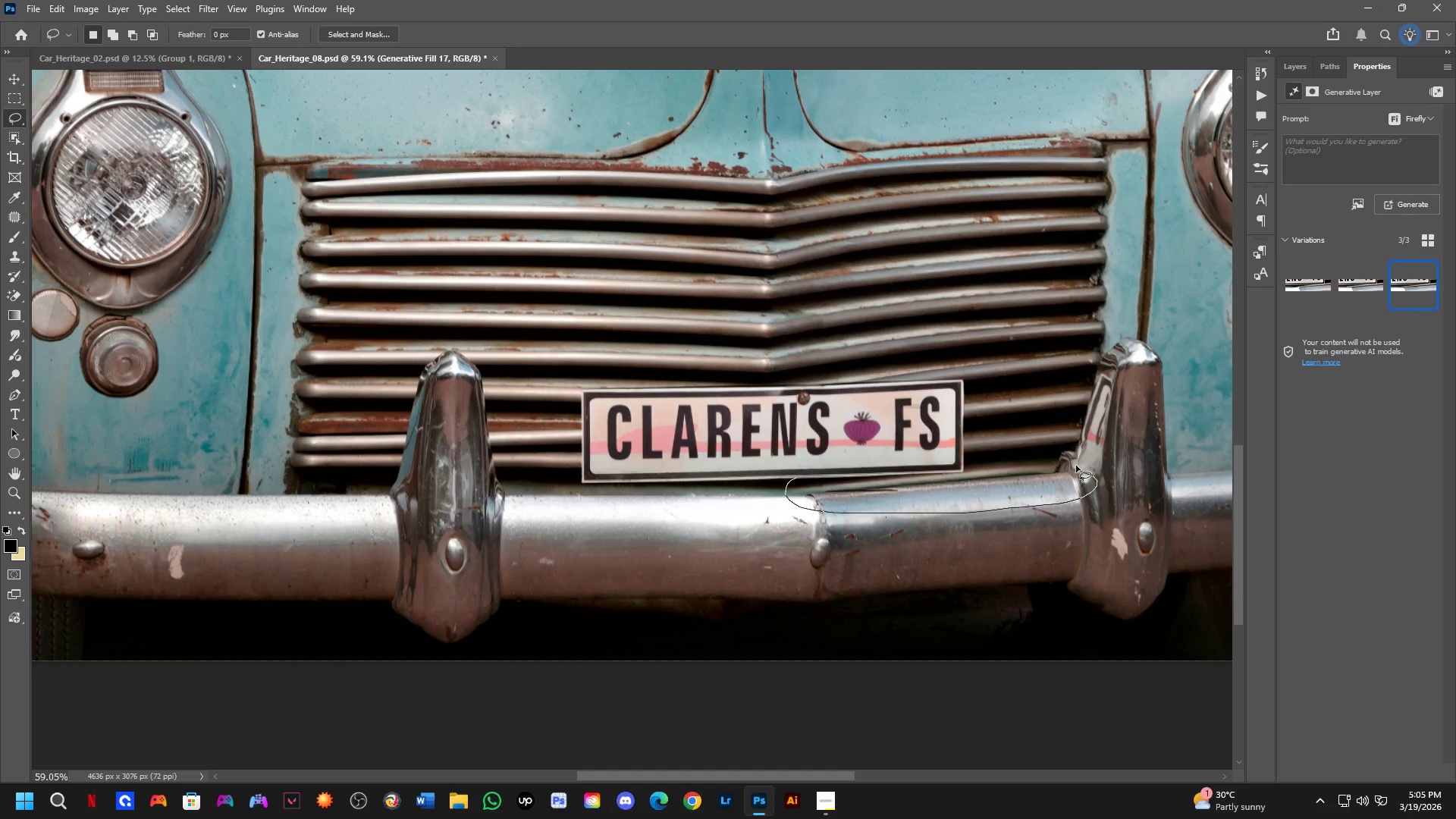 
scroll: coordinate [796, 486], scroll_direction: up, amount: 6.0
 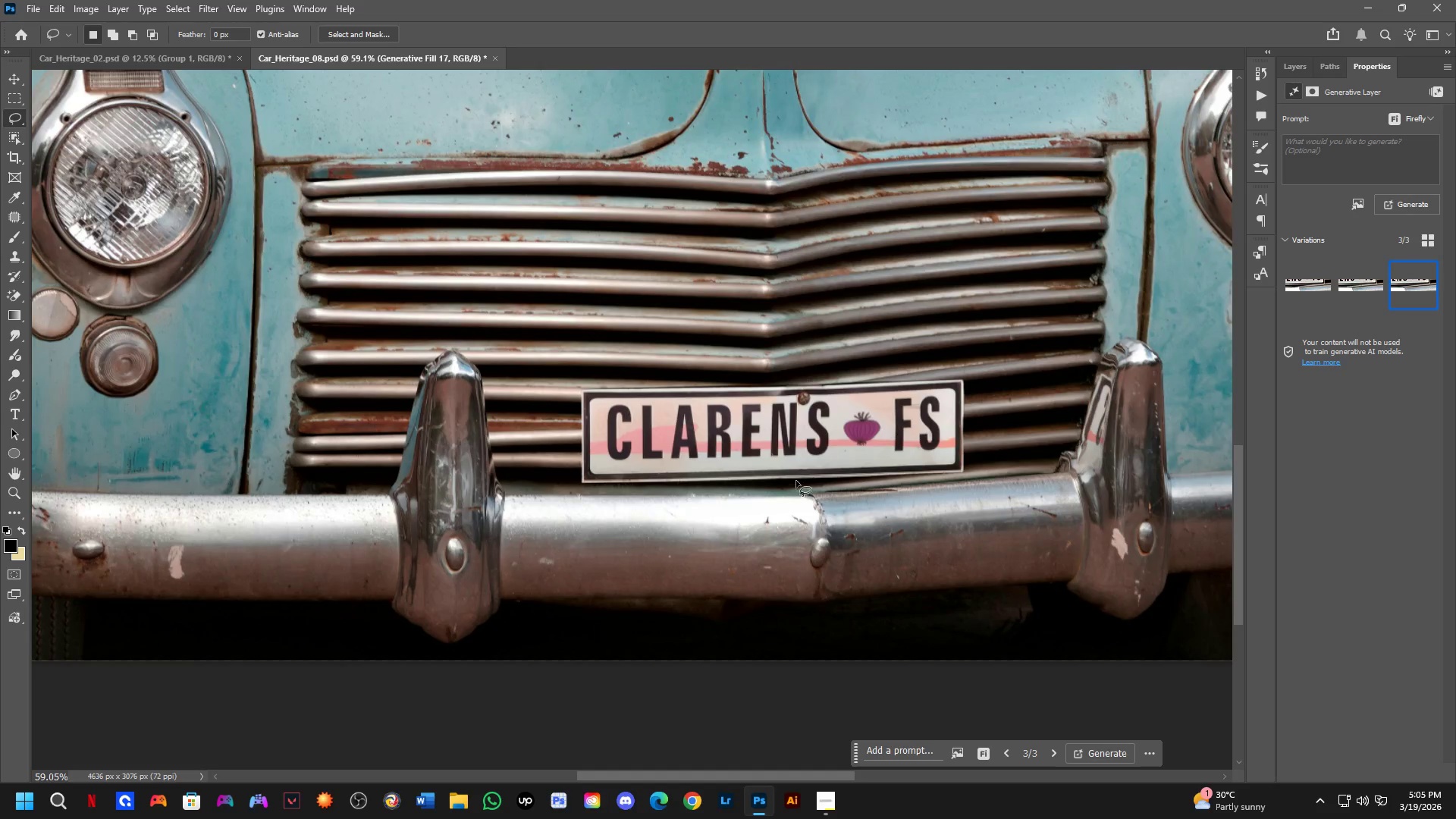 
key(Control+ControlLeft)
 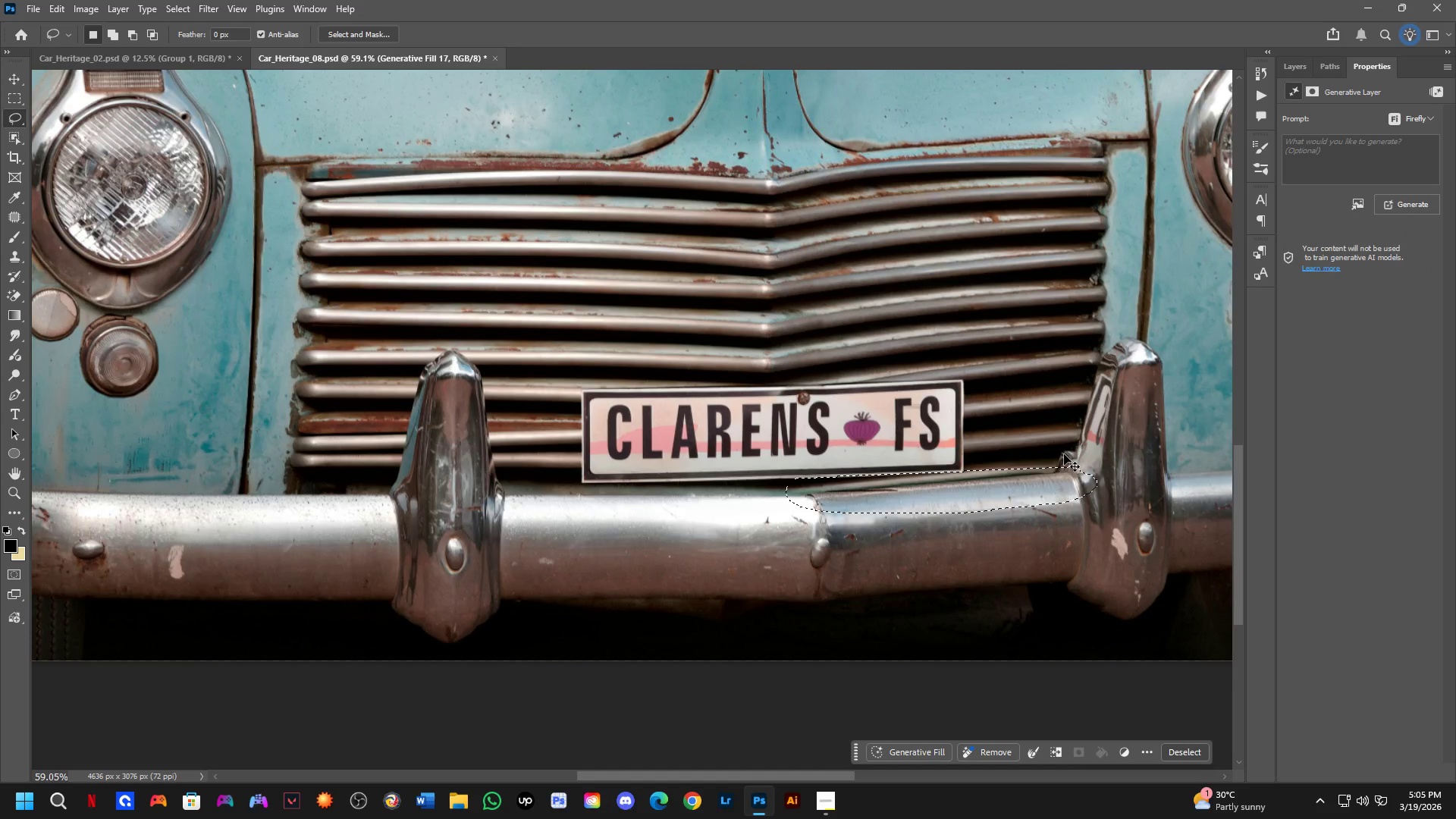 
key(Control+Z)
 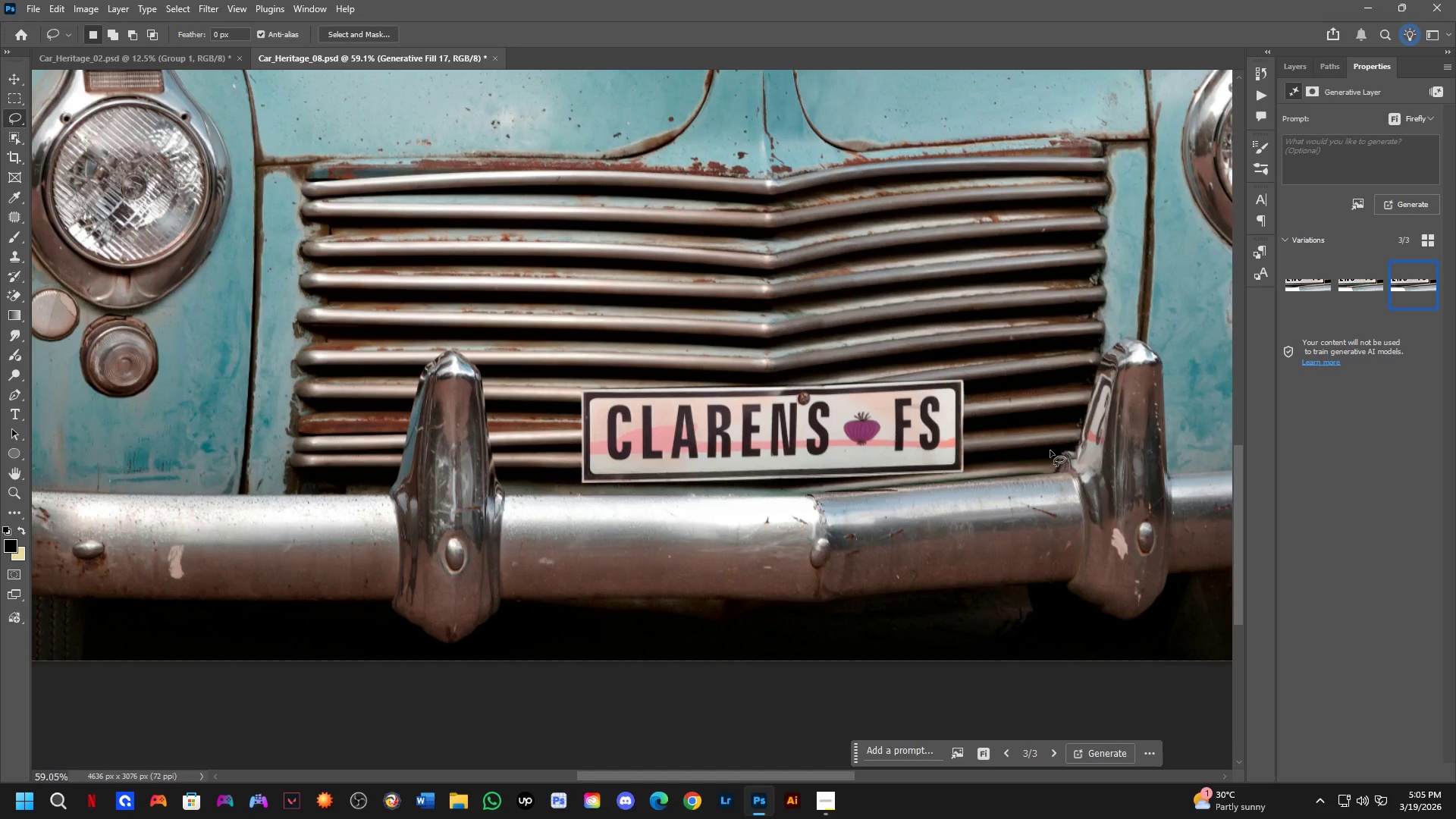 
left_click_drag(start_coordinate=[1040, 450], to_coordinate=[1061, 446])
 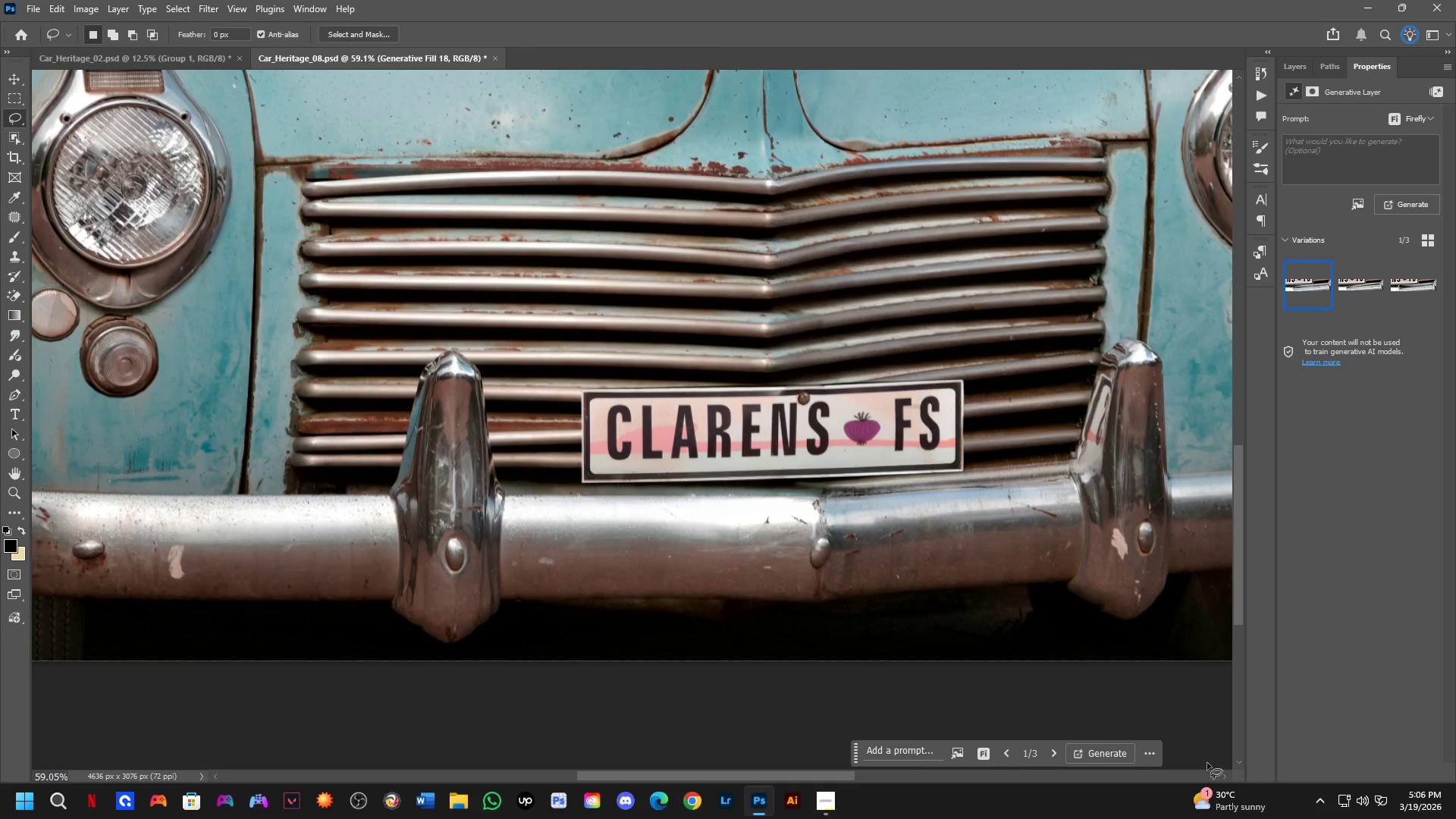 
wait(48.95)
 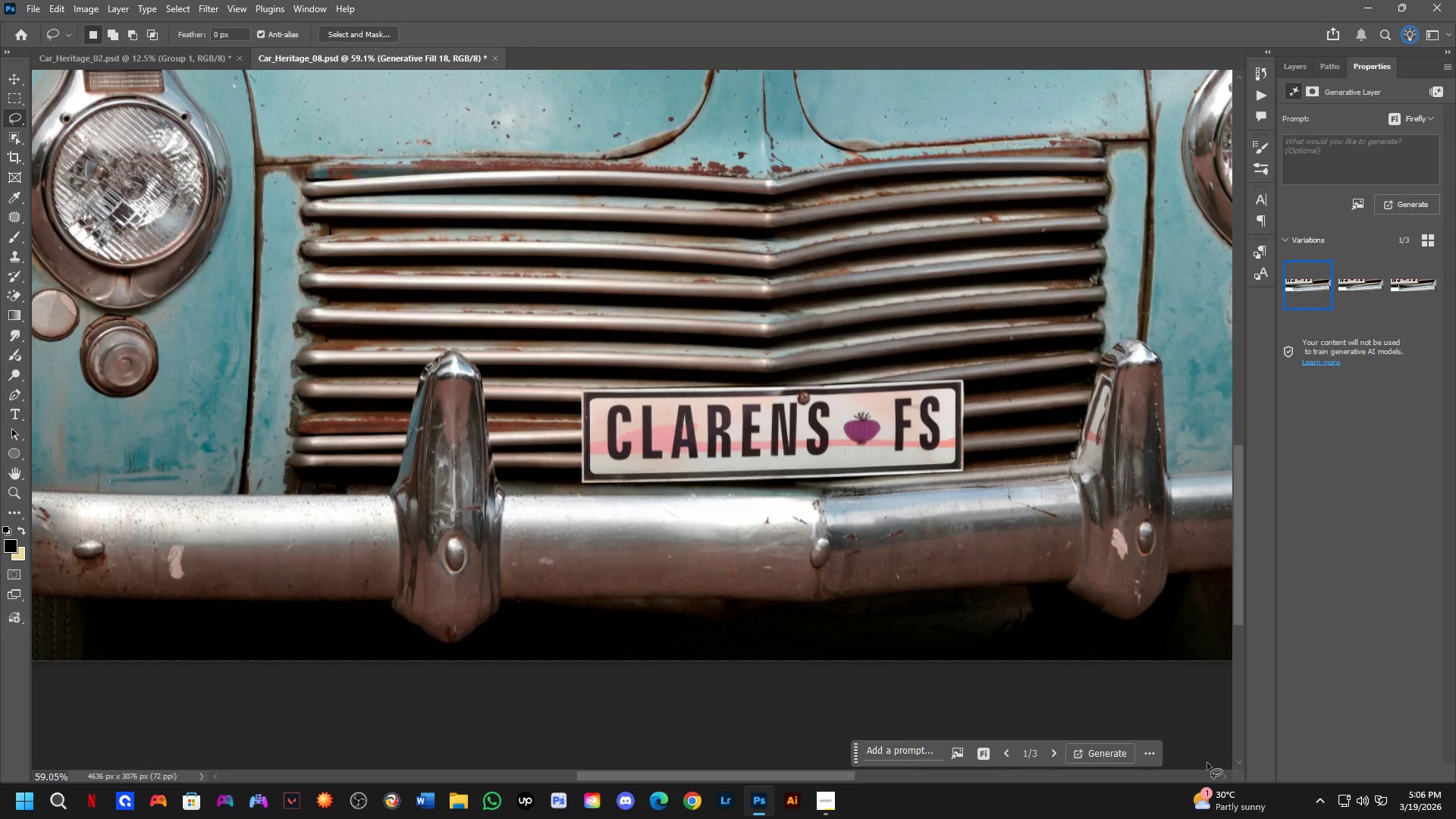 
left_click([1359, 303])
 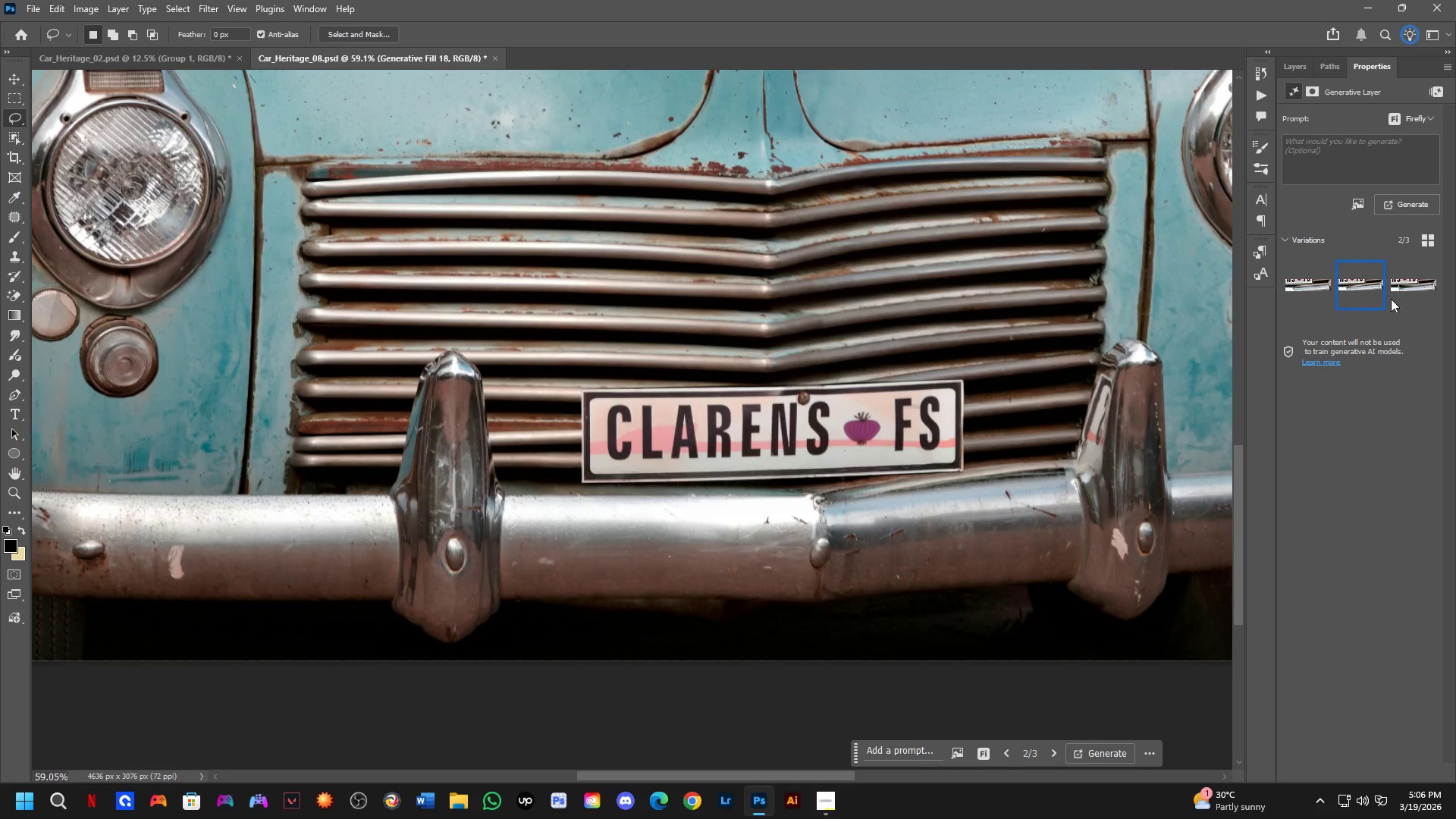 
left_click([1403, 293])
 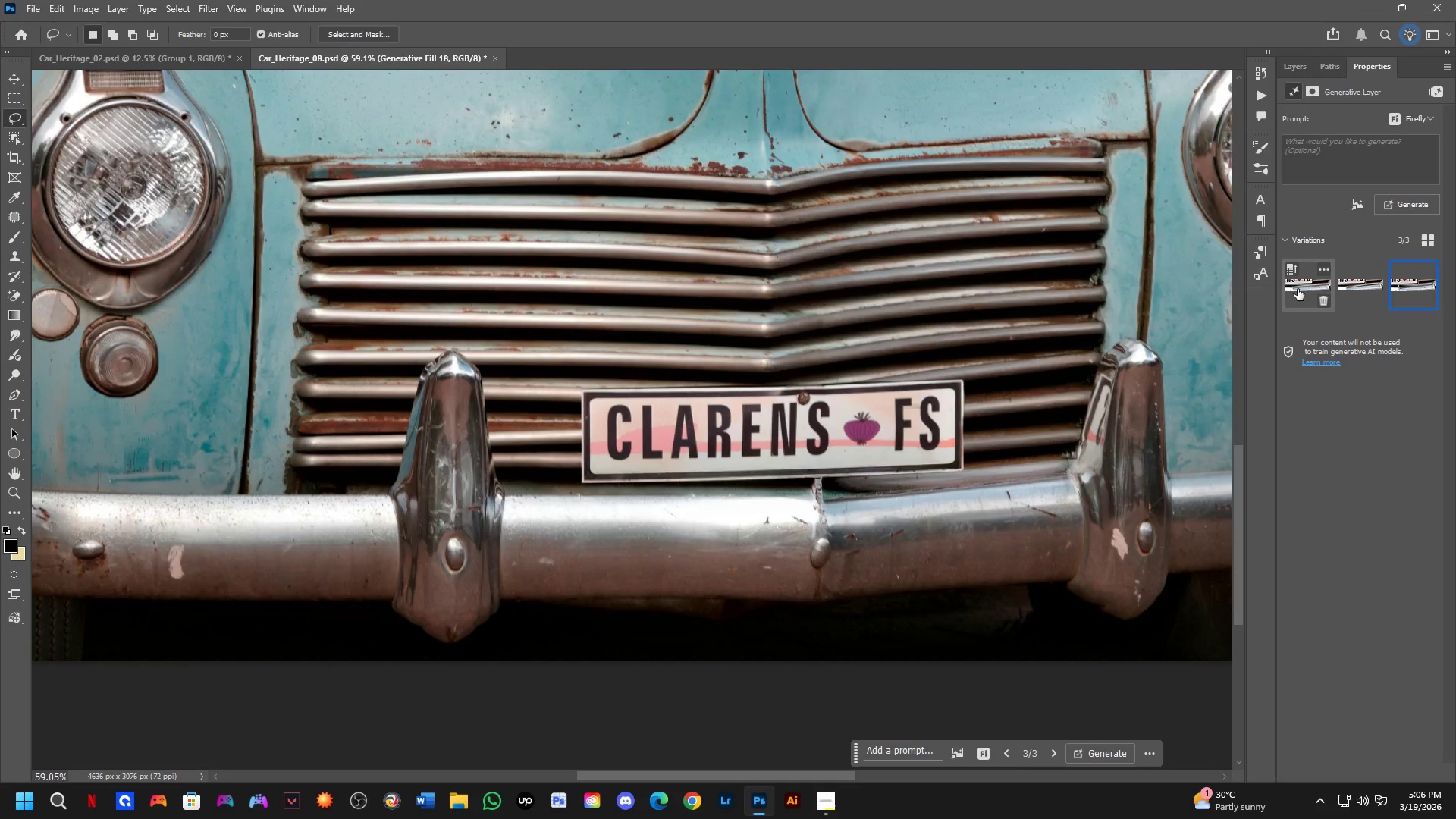 
key(Shift+ShiftLeft)
 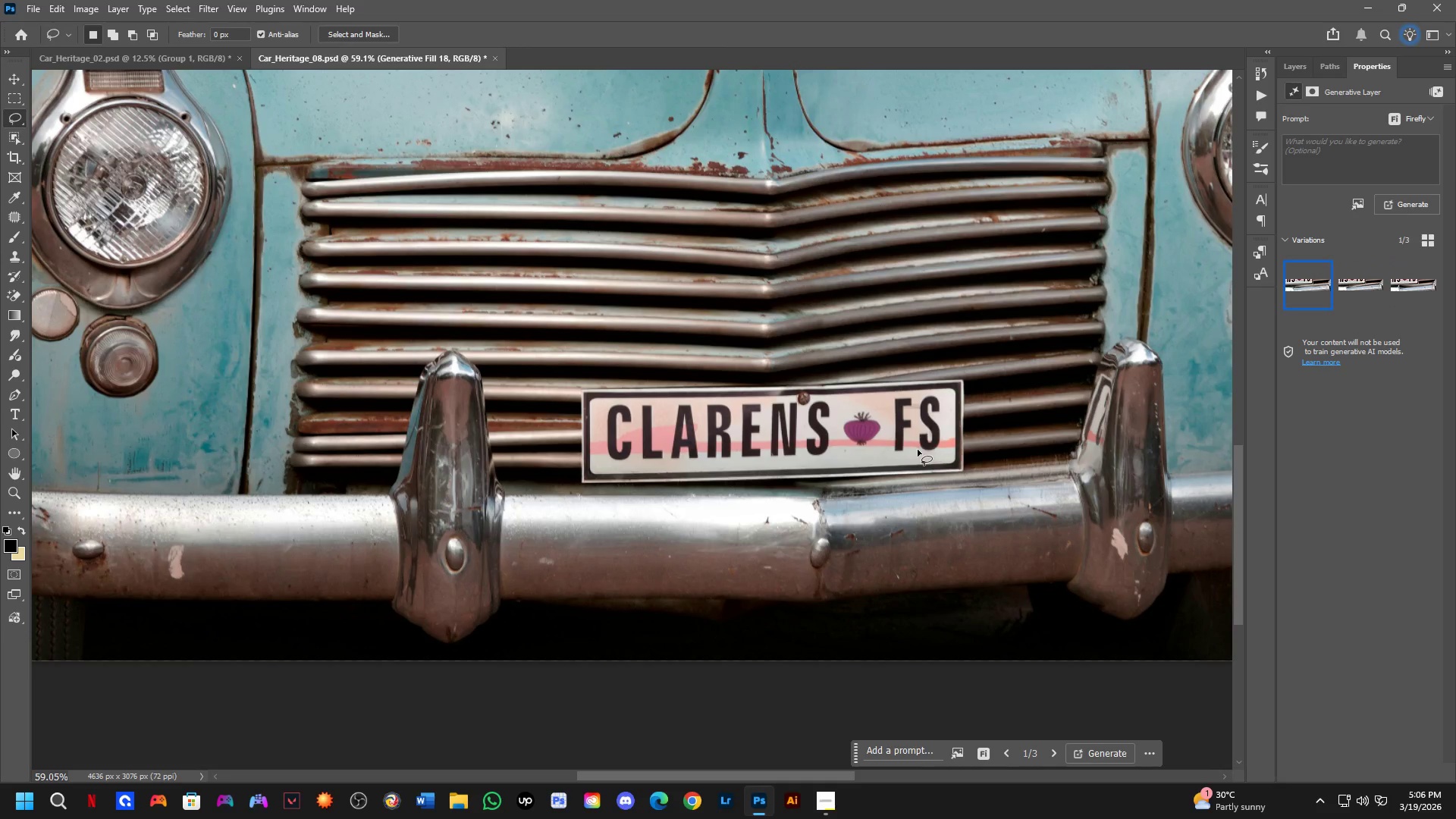 
scroll: coordinate [888, 463], scroll_direction: none, amount: 0.0
 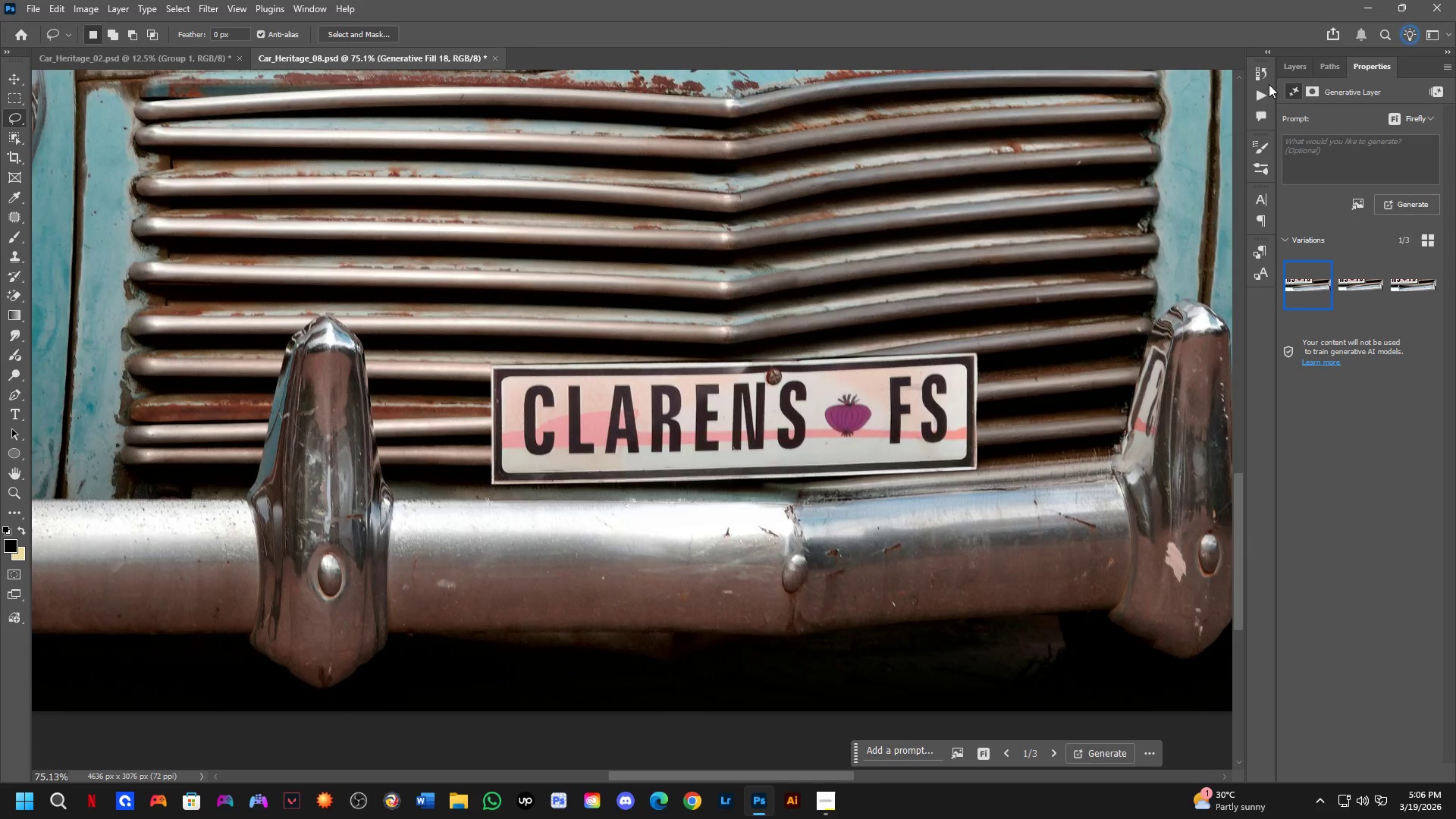 
left_click([1285, 66])
 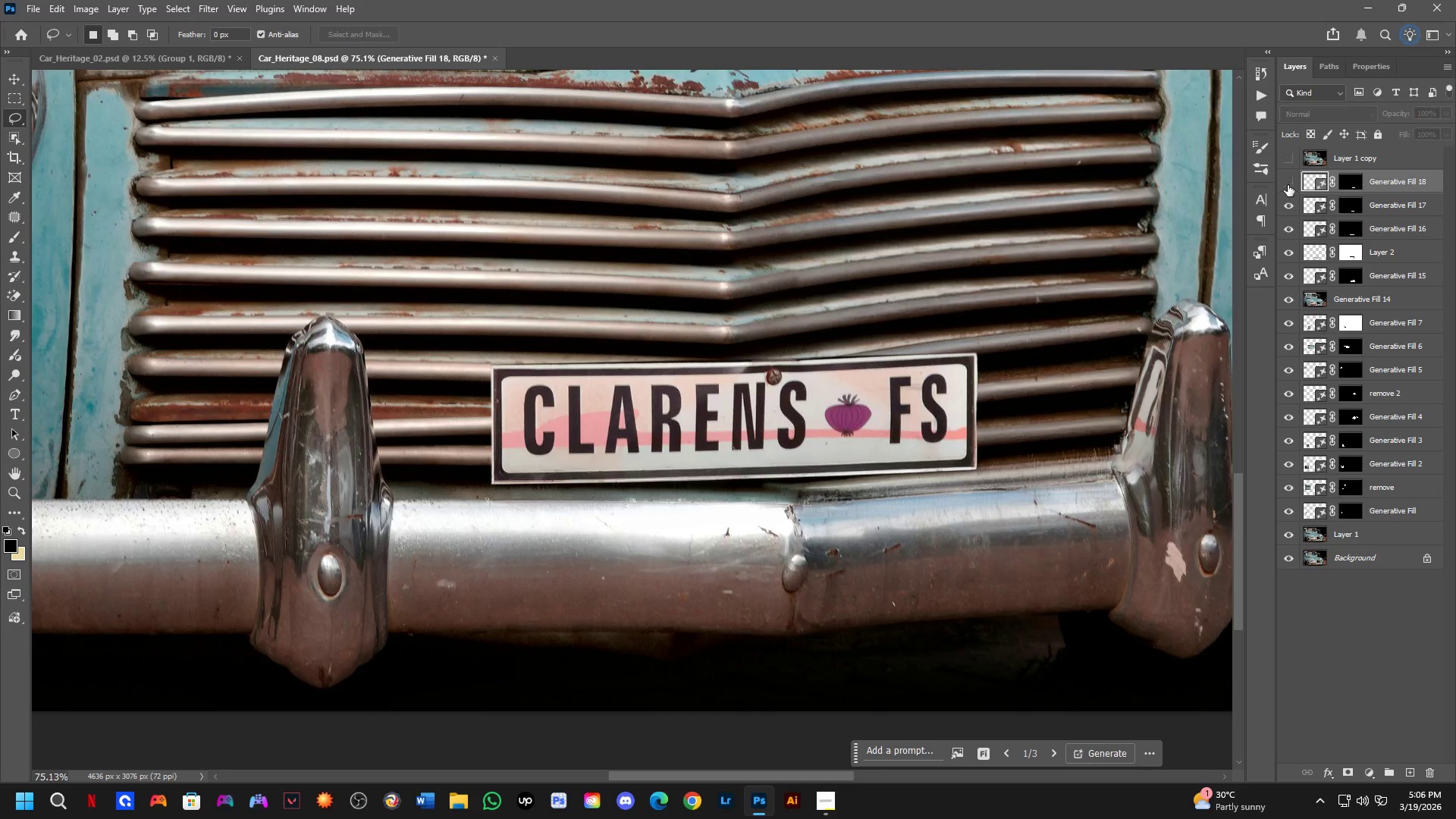 
double_click([1288, 185])
 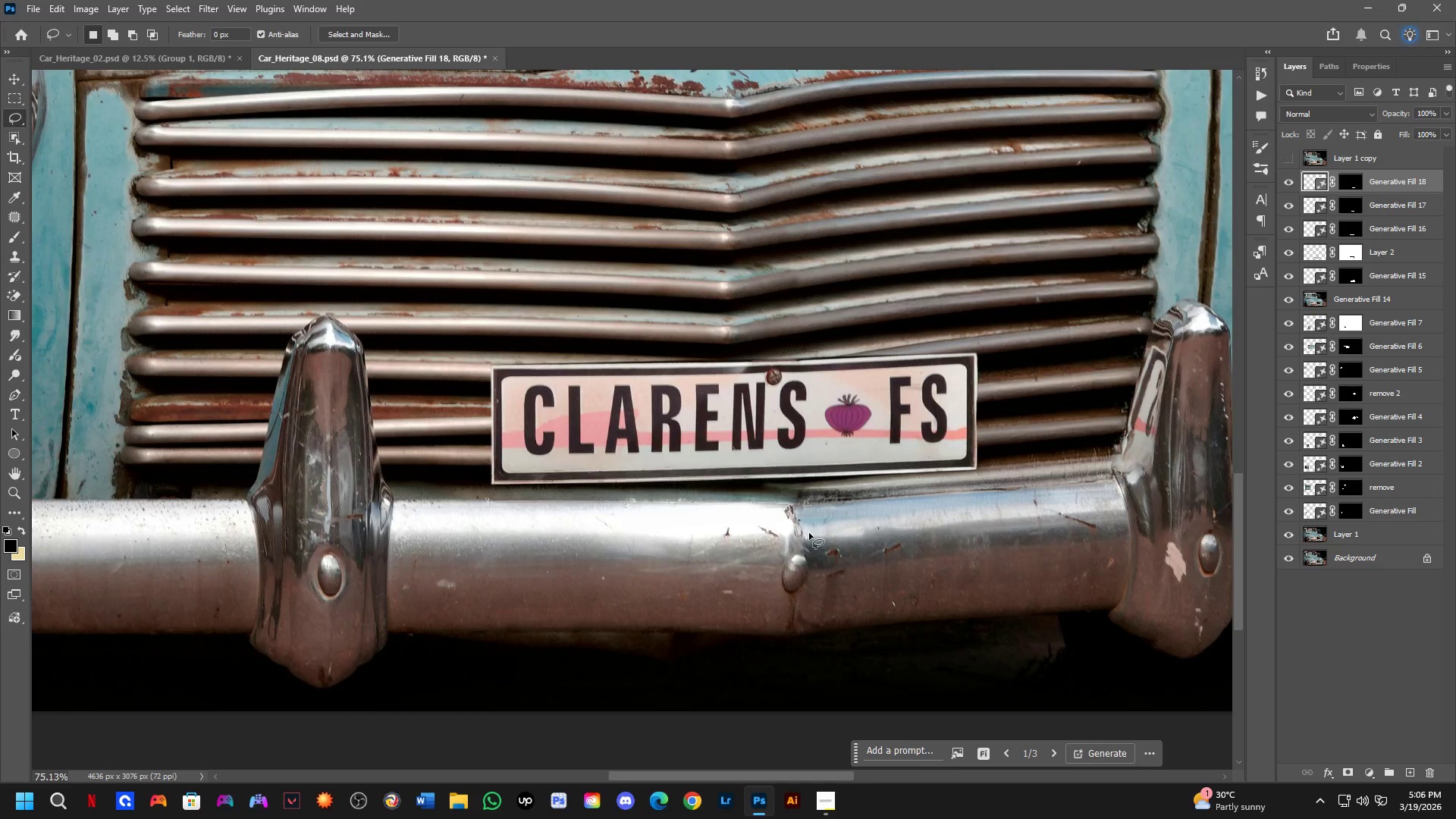 
hold_key(key=Space, duration=0.72)
 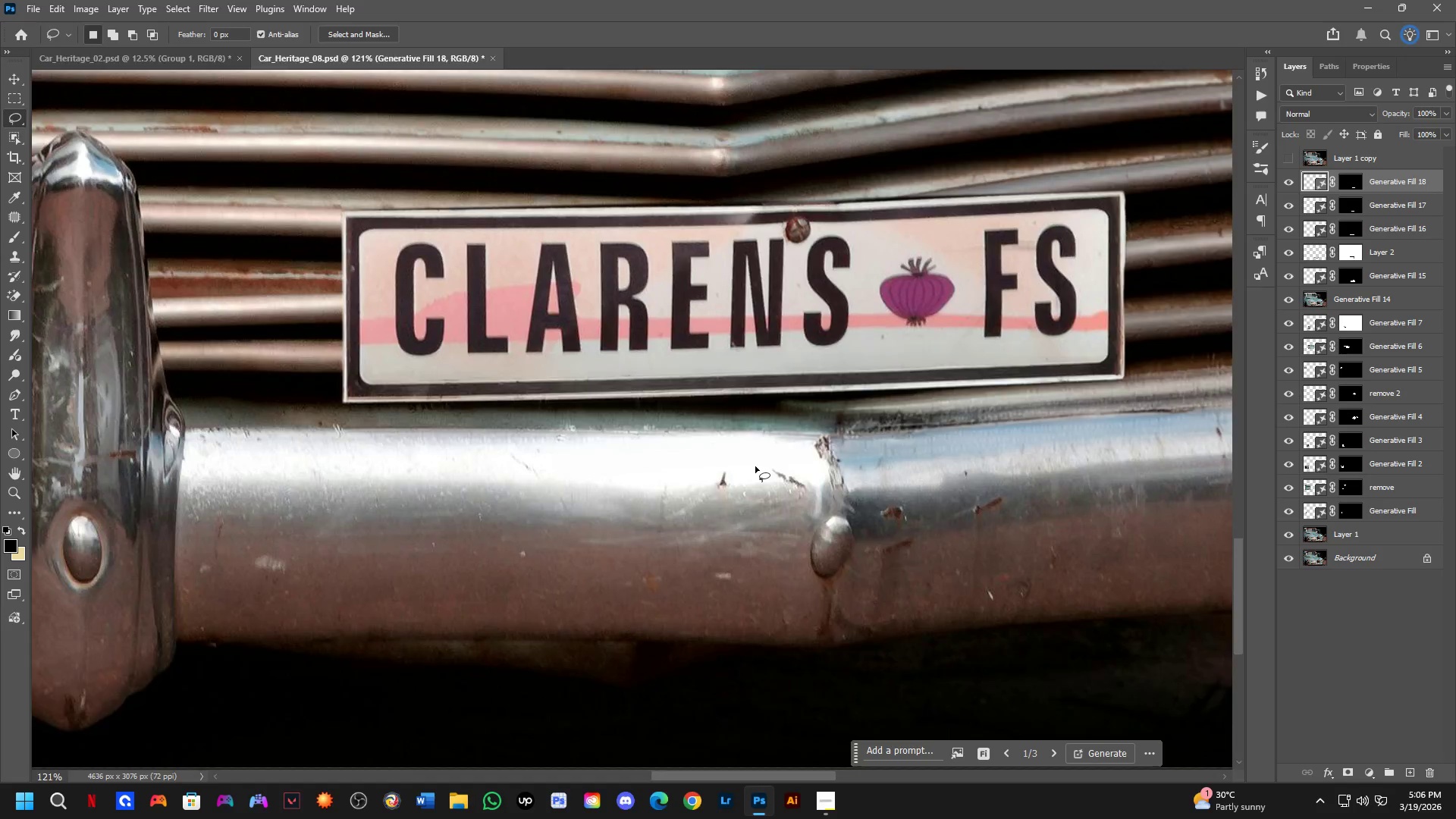 
left_click_drag(start_coordinate=[748, 523], to_coordinate=[755, 466])
 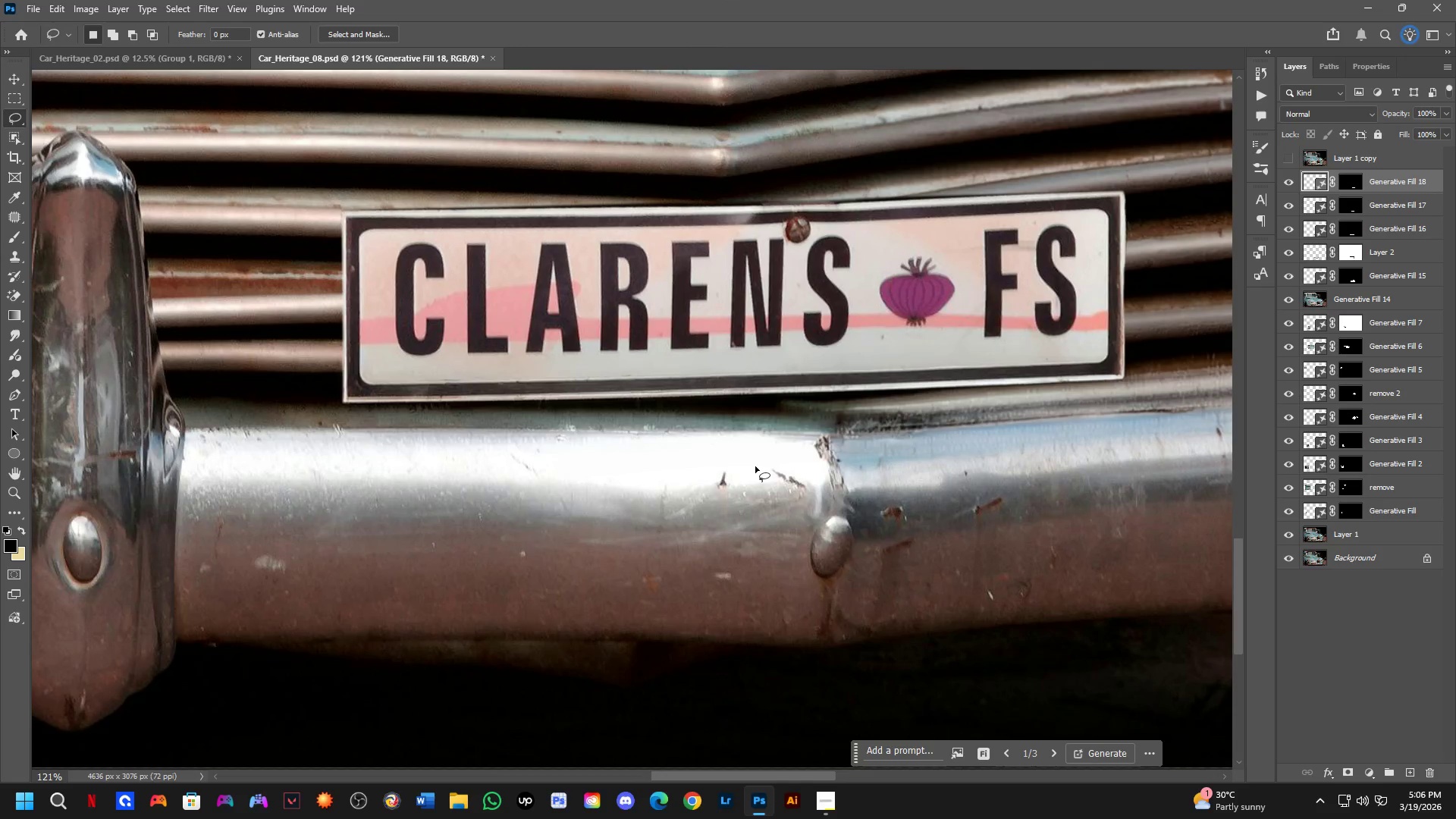 
scroll: coordinate [746, 525], scroll_direction: up, amount: 5.0
 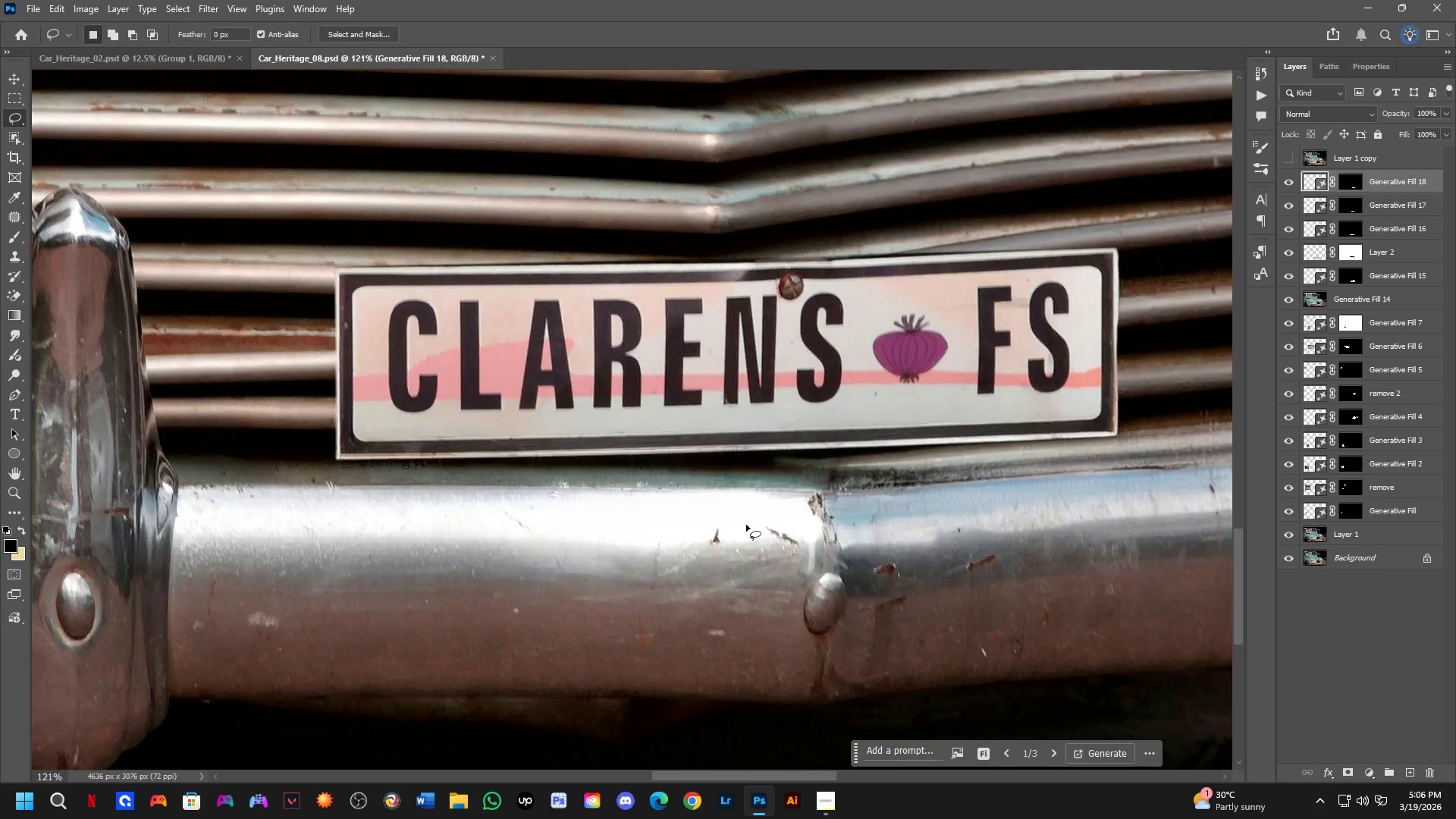 
scroll: coordinate [755, 466], scroll_direction: down, amount: 2.0
 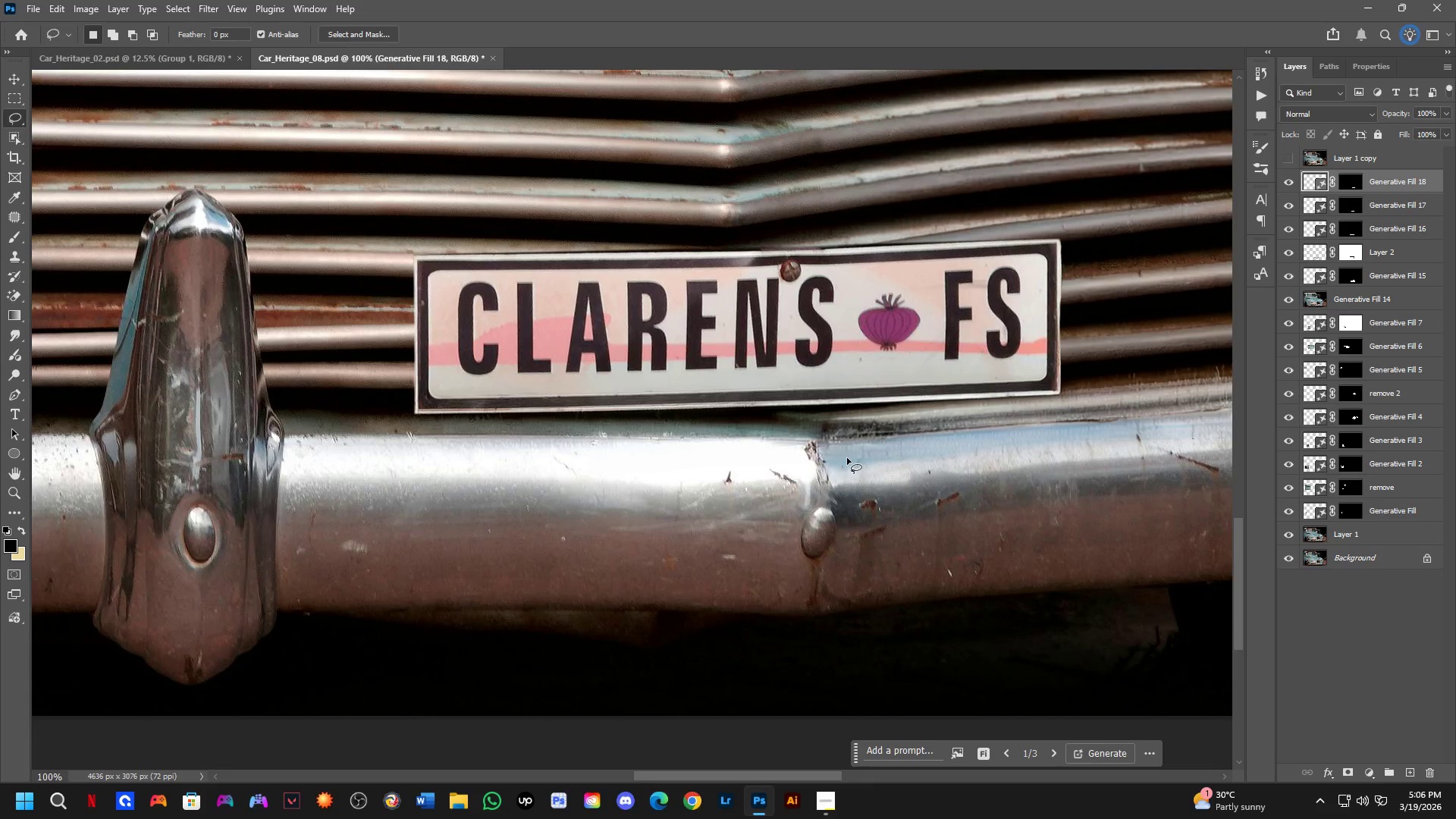 
key(Shift+ShiftLeft)
 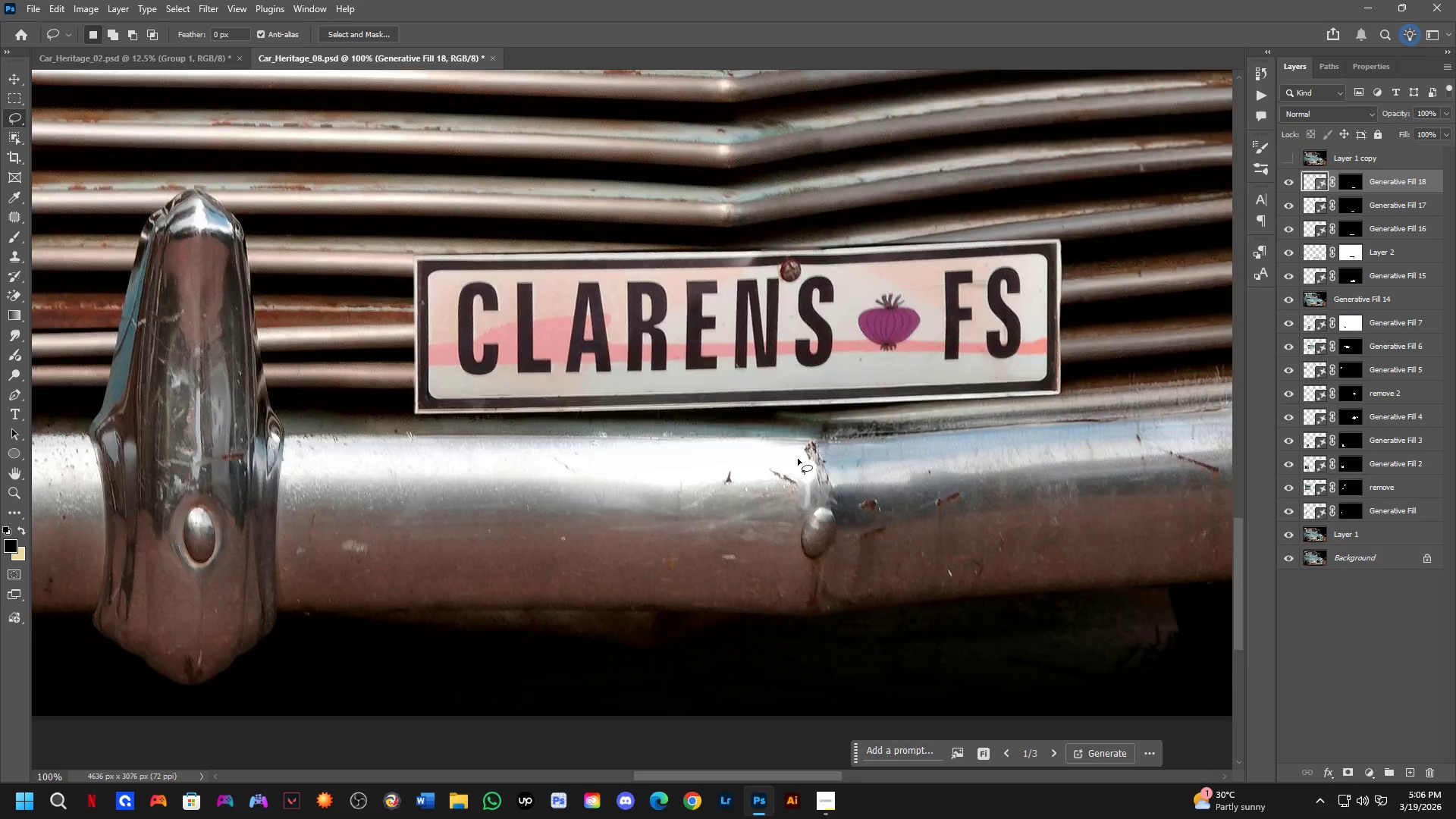 
key(Shift+ShiftLeft)
 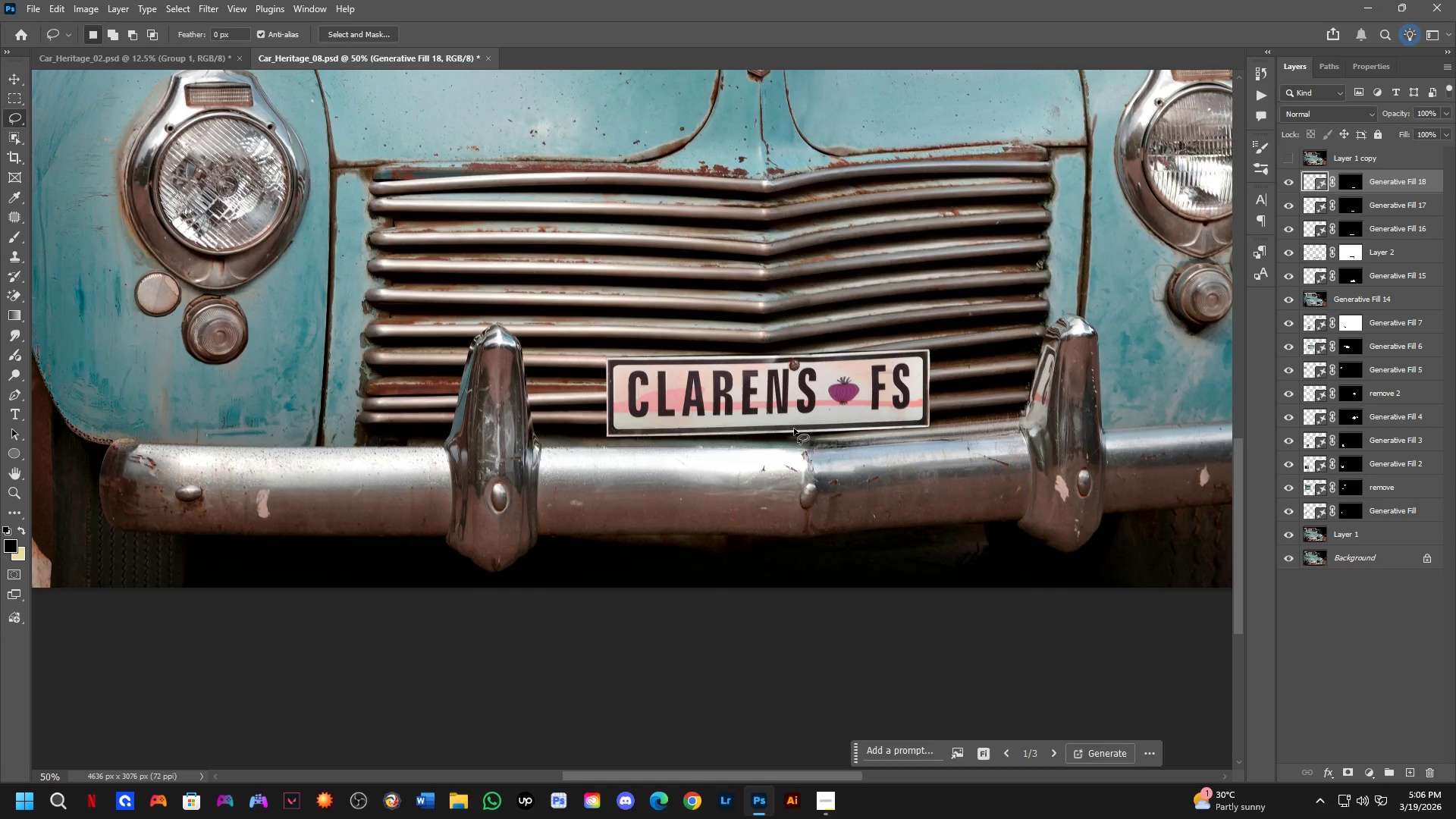 
scroll: coordinate [798, 459], scroll_direction: down, amount: 2.0
 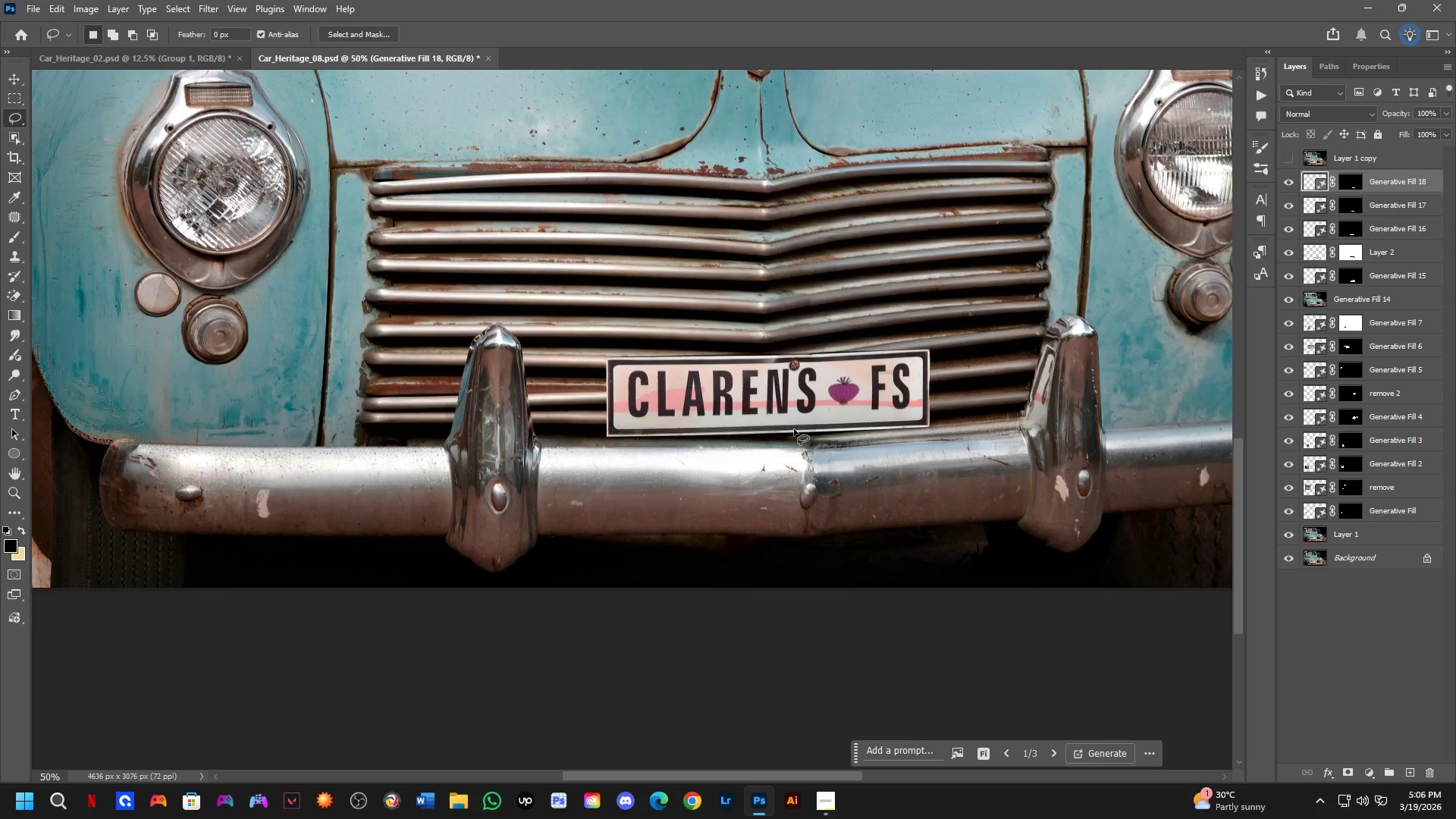 
left_click_drag(start_coordinate=[794, 428], to_coordinate=[780, 435])
 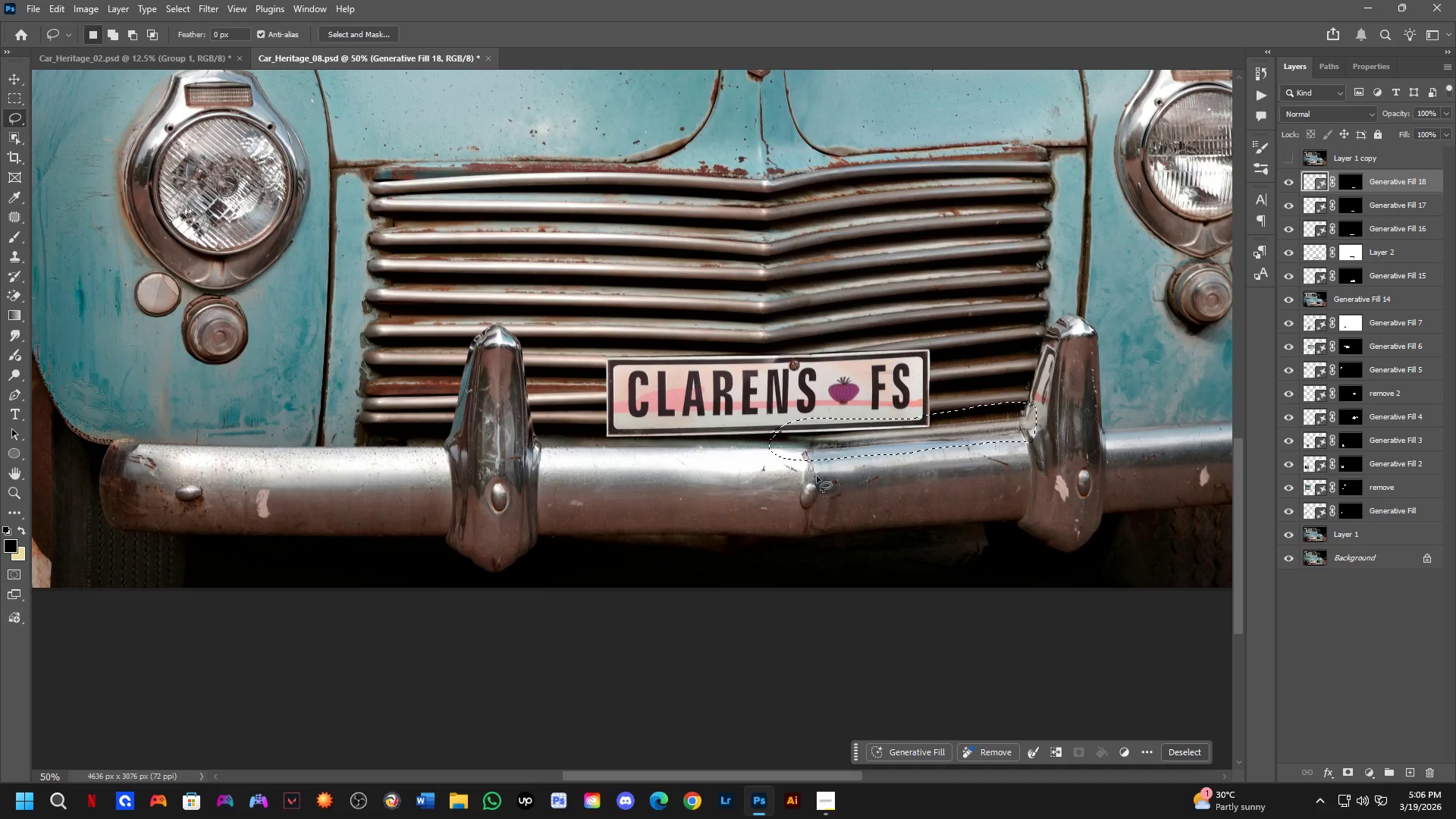 
key(Shift+ShiftLeft)
 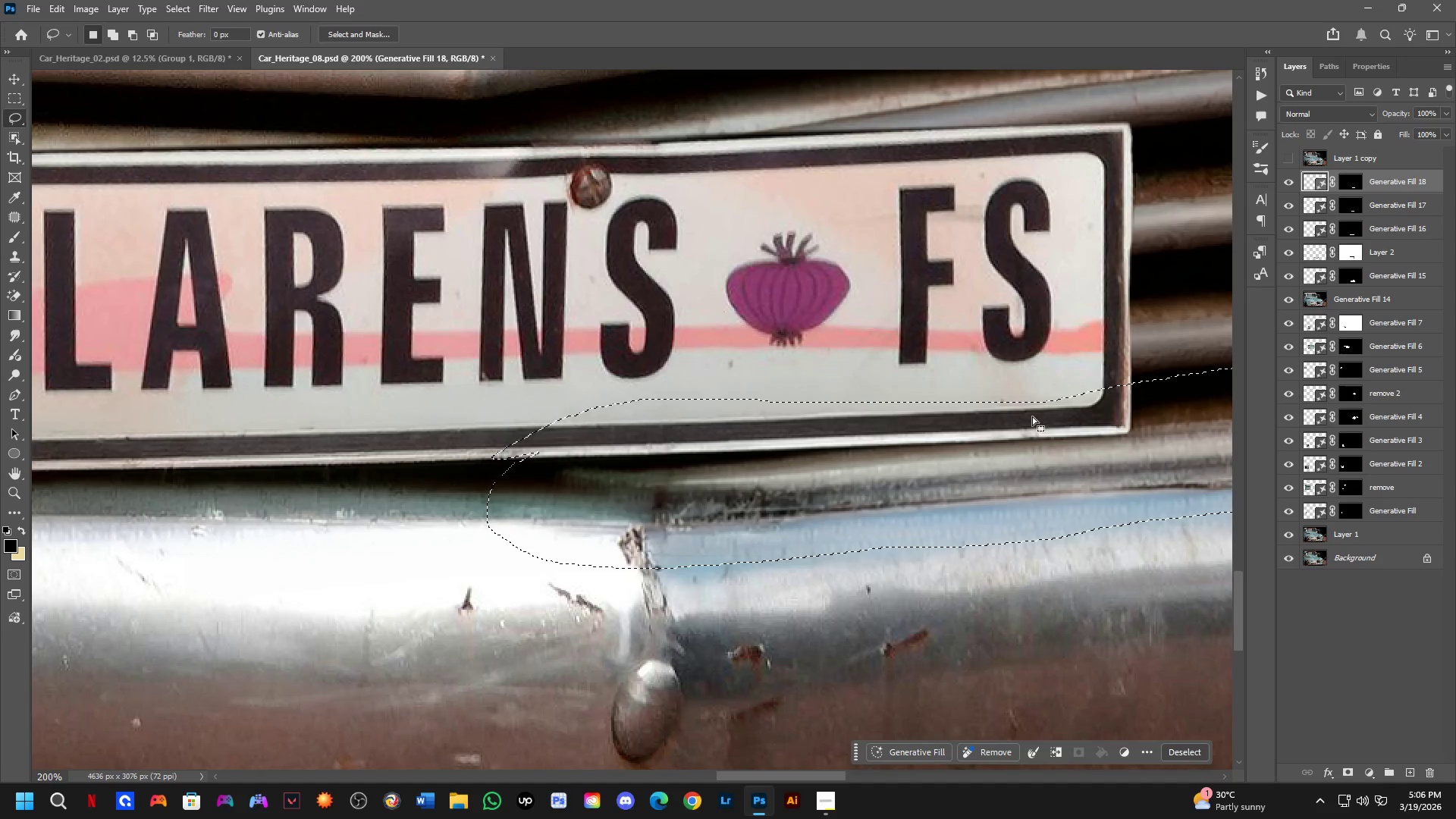 
key(Shift+ShiftLeft)
 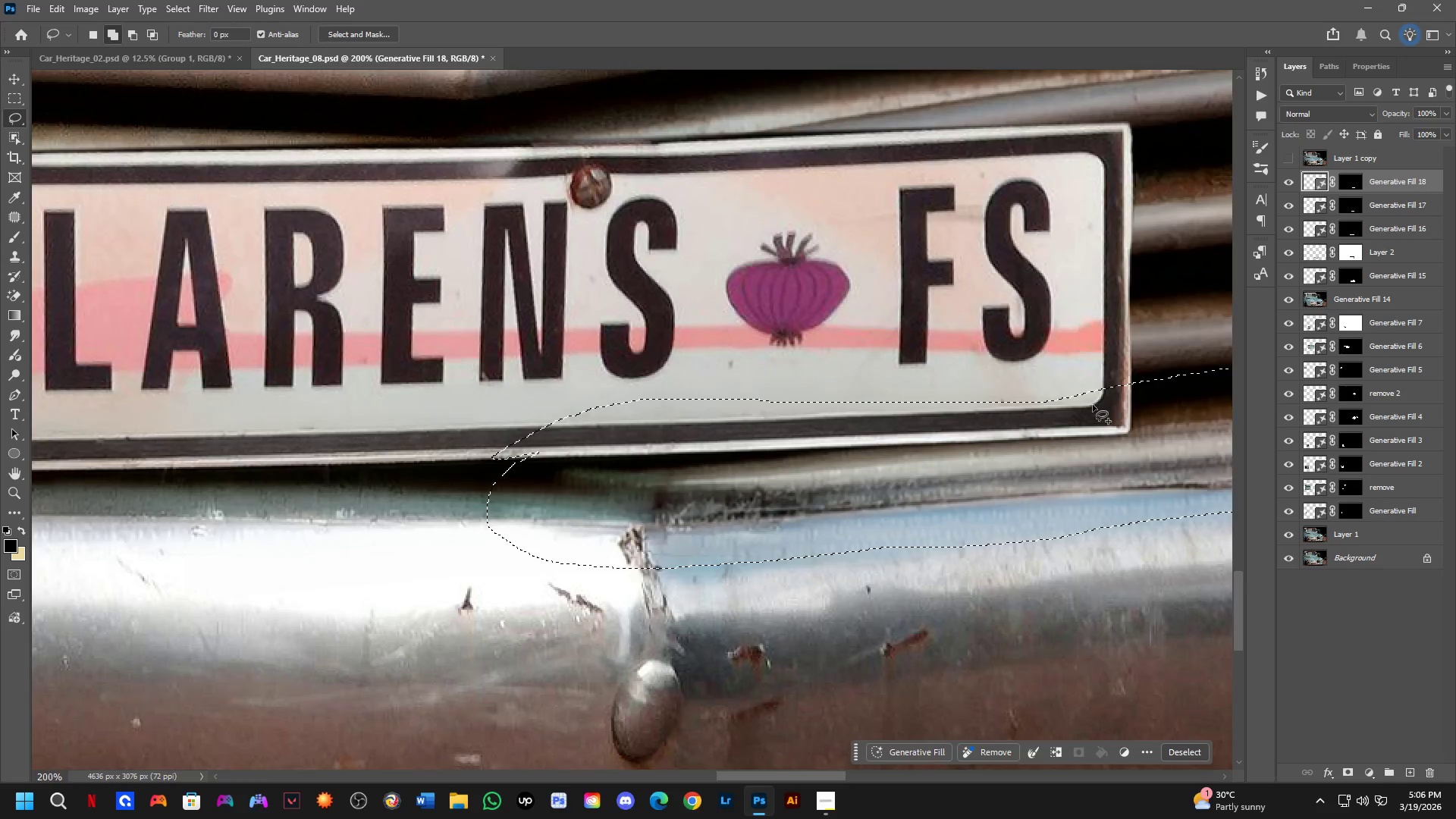 
scroll: coordinate [892, 416], scroll_direction: up, amount: 4.0
 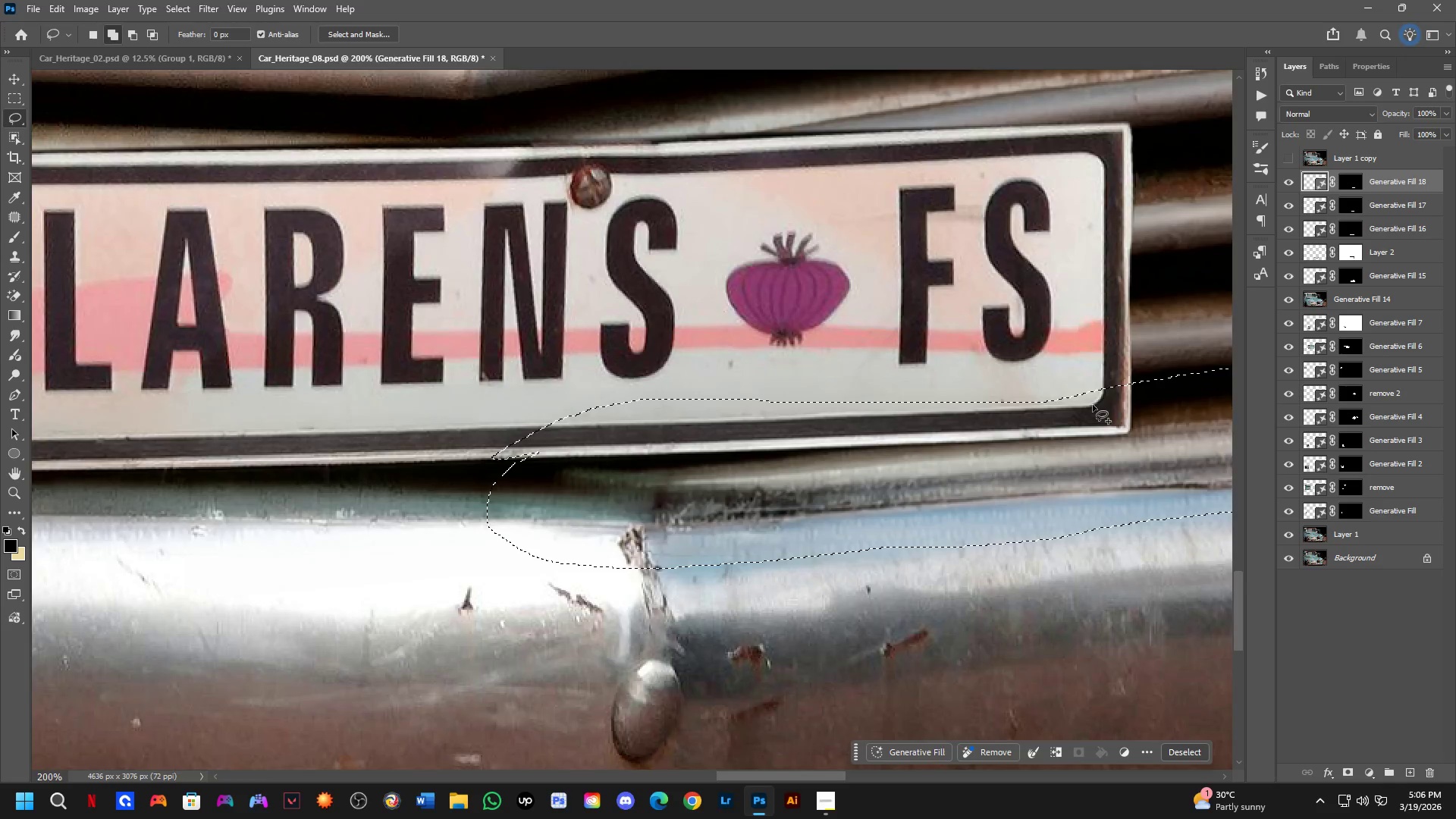 
scroll: coordinate [1093, 405], scroll_direction: down, amount: 1.0
 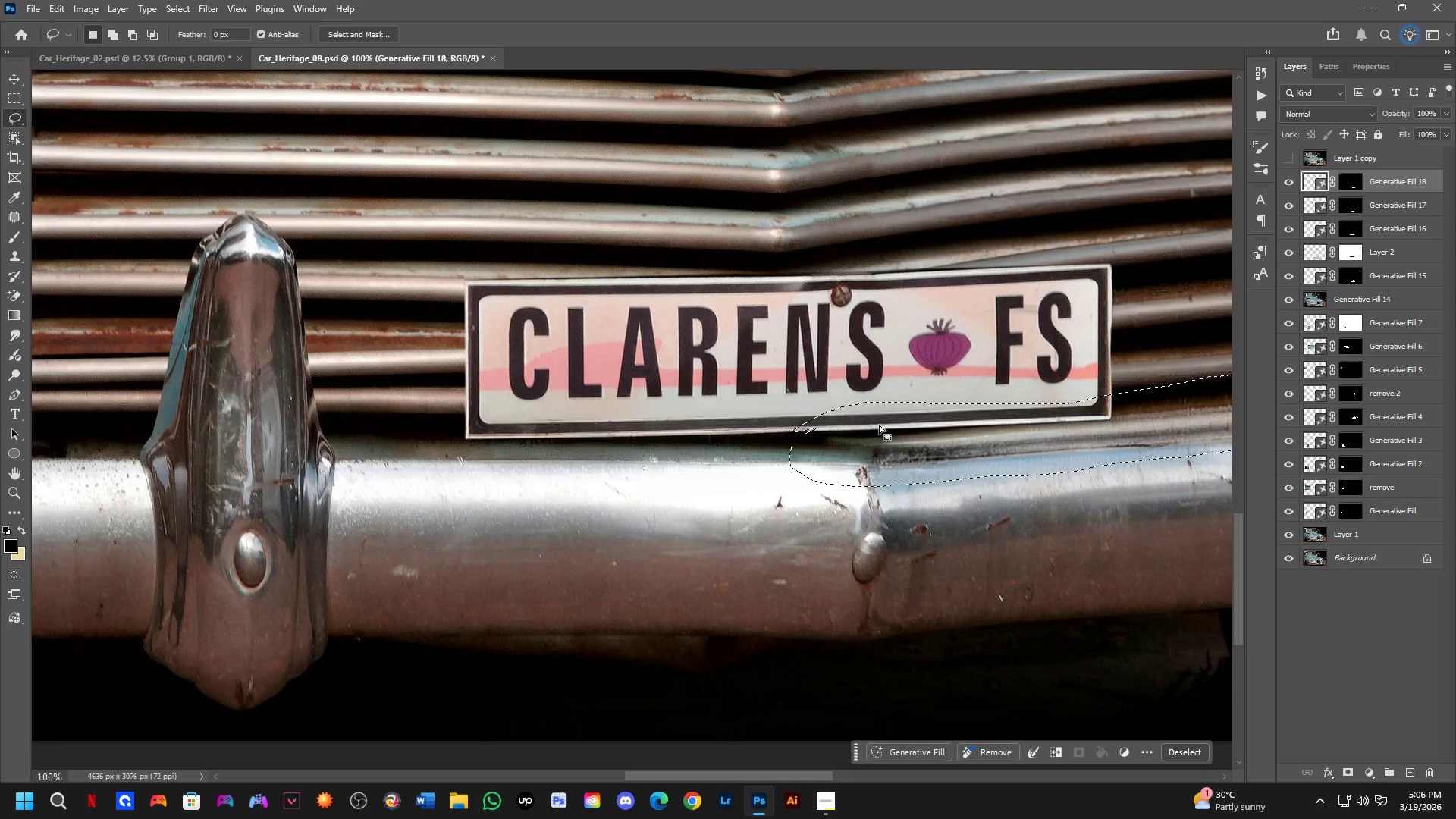 
key(Shift+ShiftLeft)
 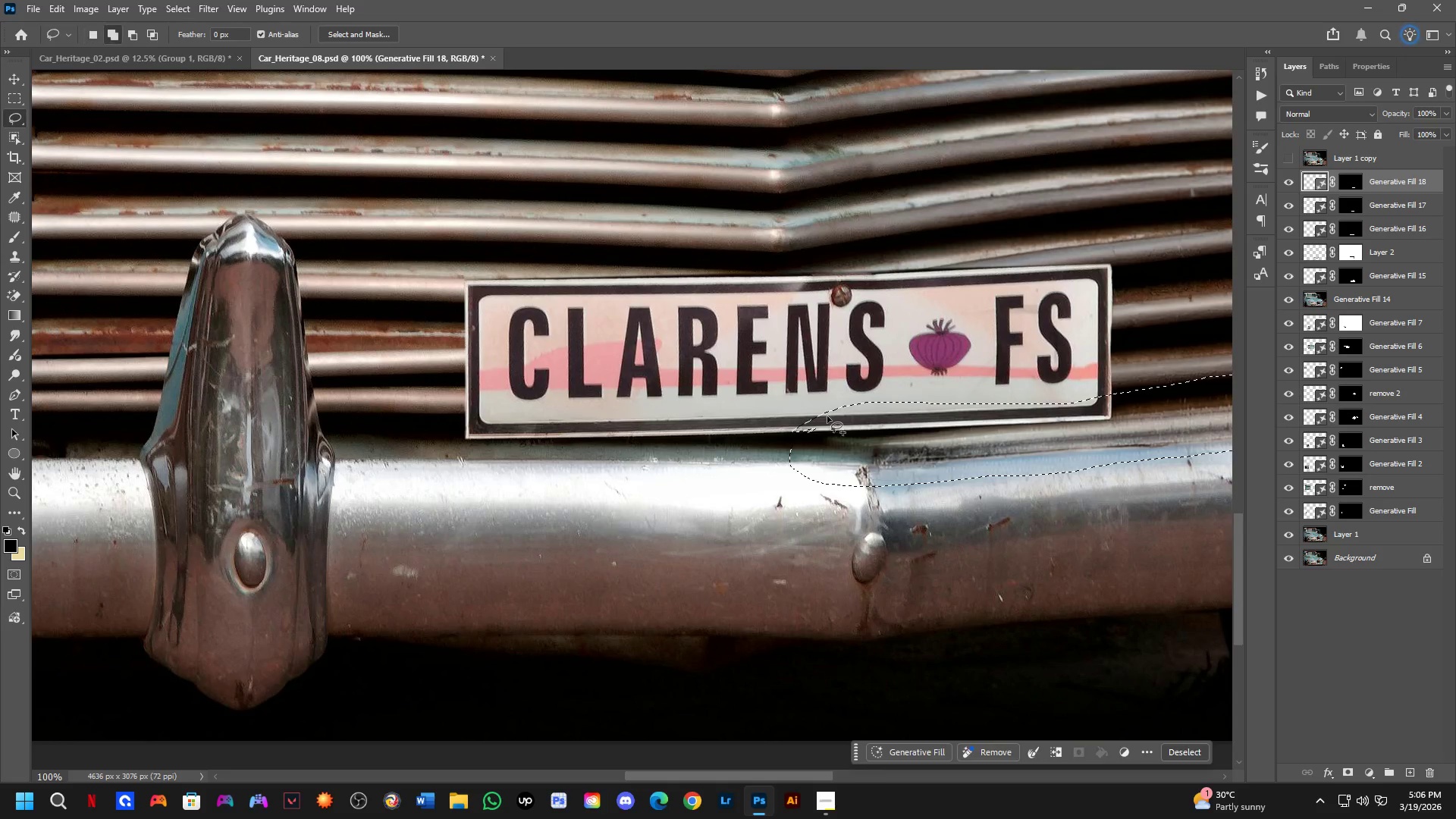 
left_click_drag(start_coordinate=[827, 416], to_coordinate=[824, 448])
 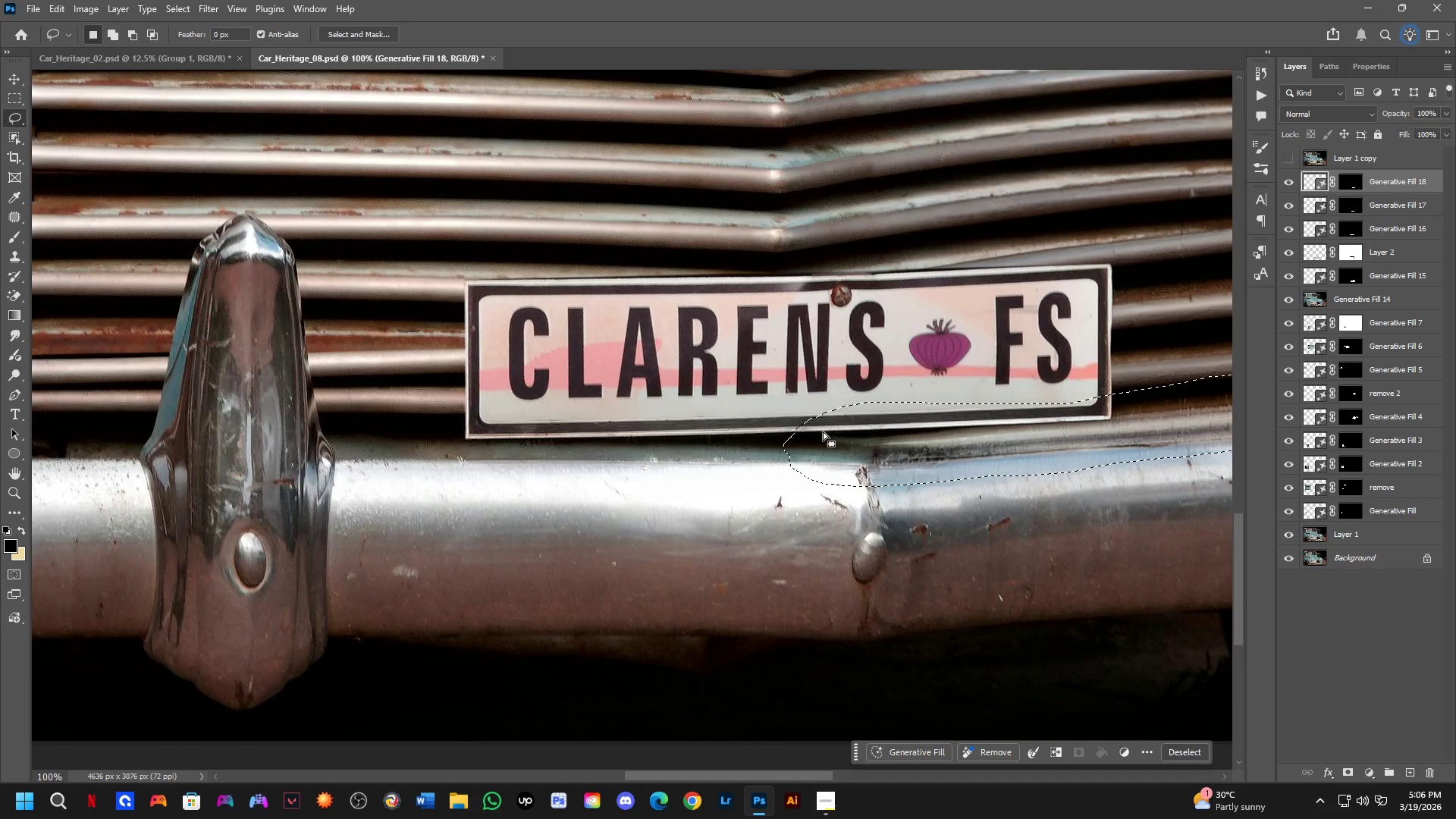 
hold_key(key=ShiftLeft, duration=0.42)
left_click_drag(start_coordinate=[821, 425], to_coordinate=[830, 465])
 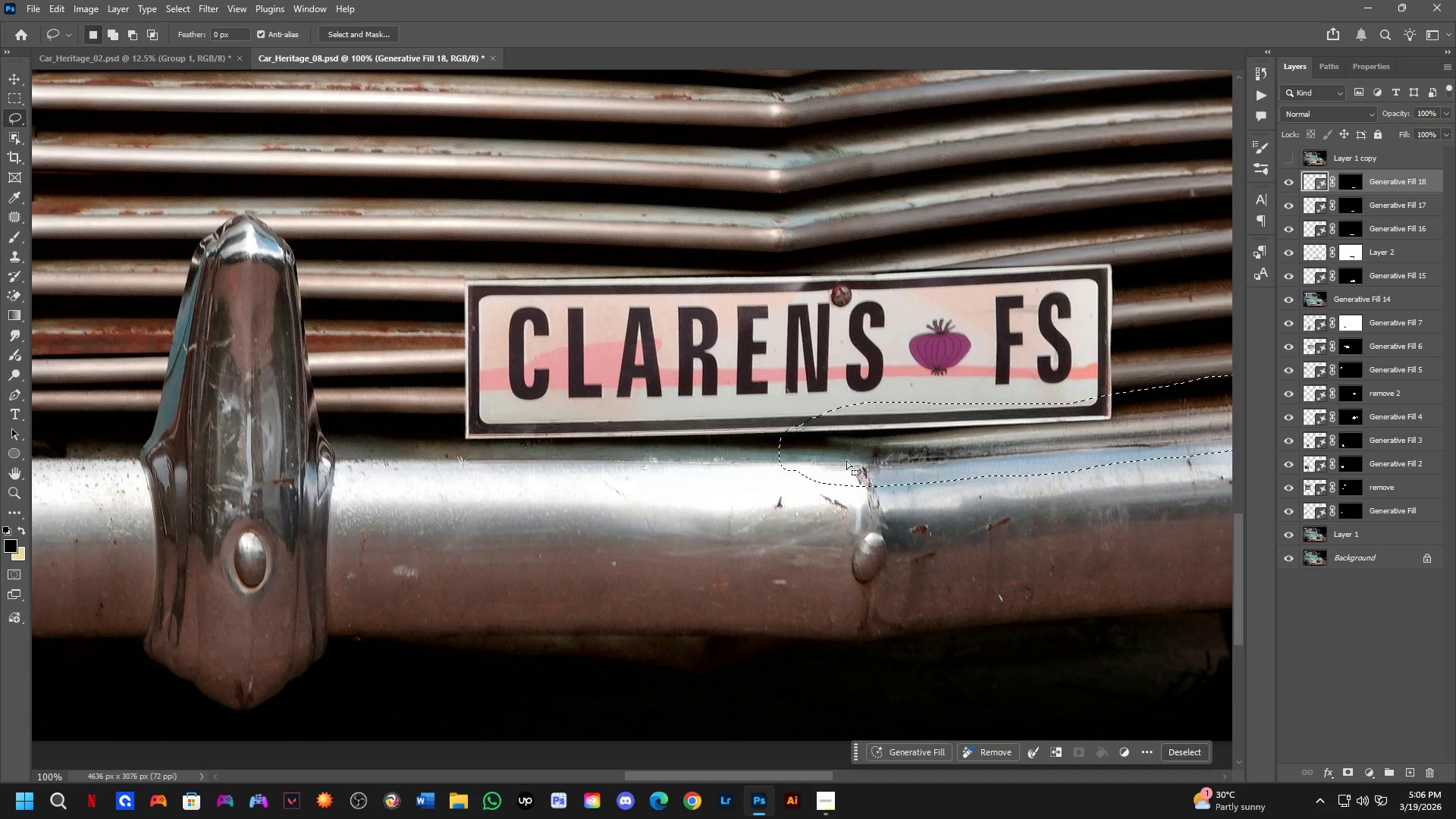 
hold_key(key=Space, duration=0.56)
 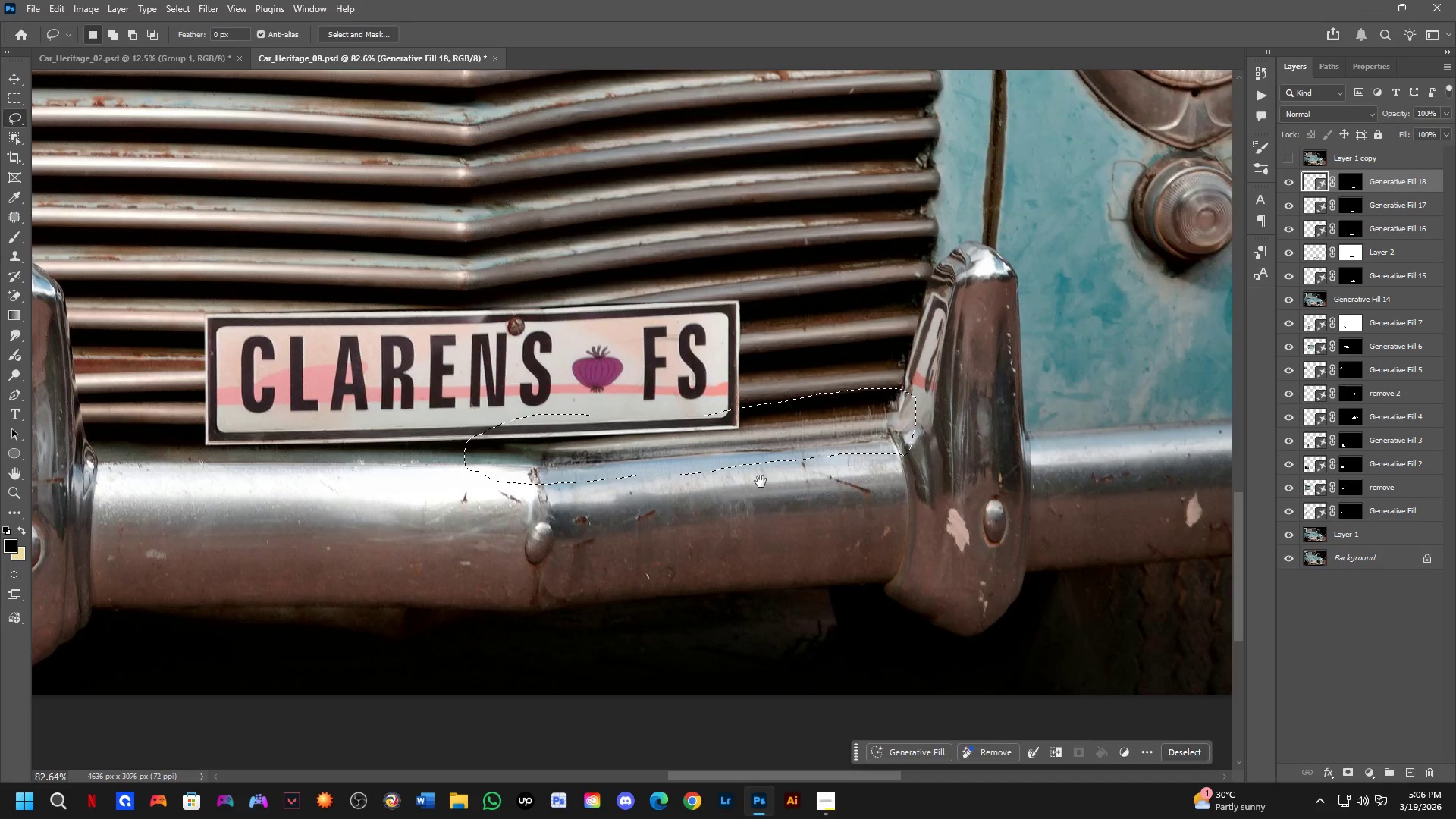 
left_click_drag(start_coordinate=[995, 459], to_coordinate=[621, 466])
 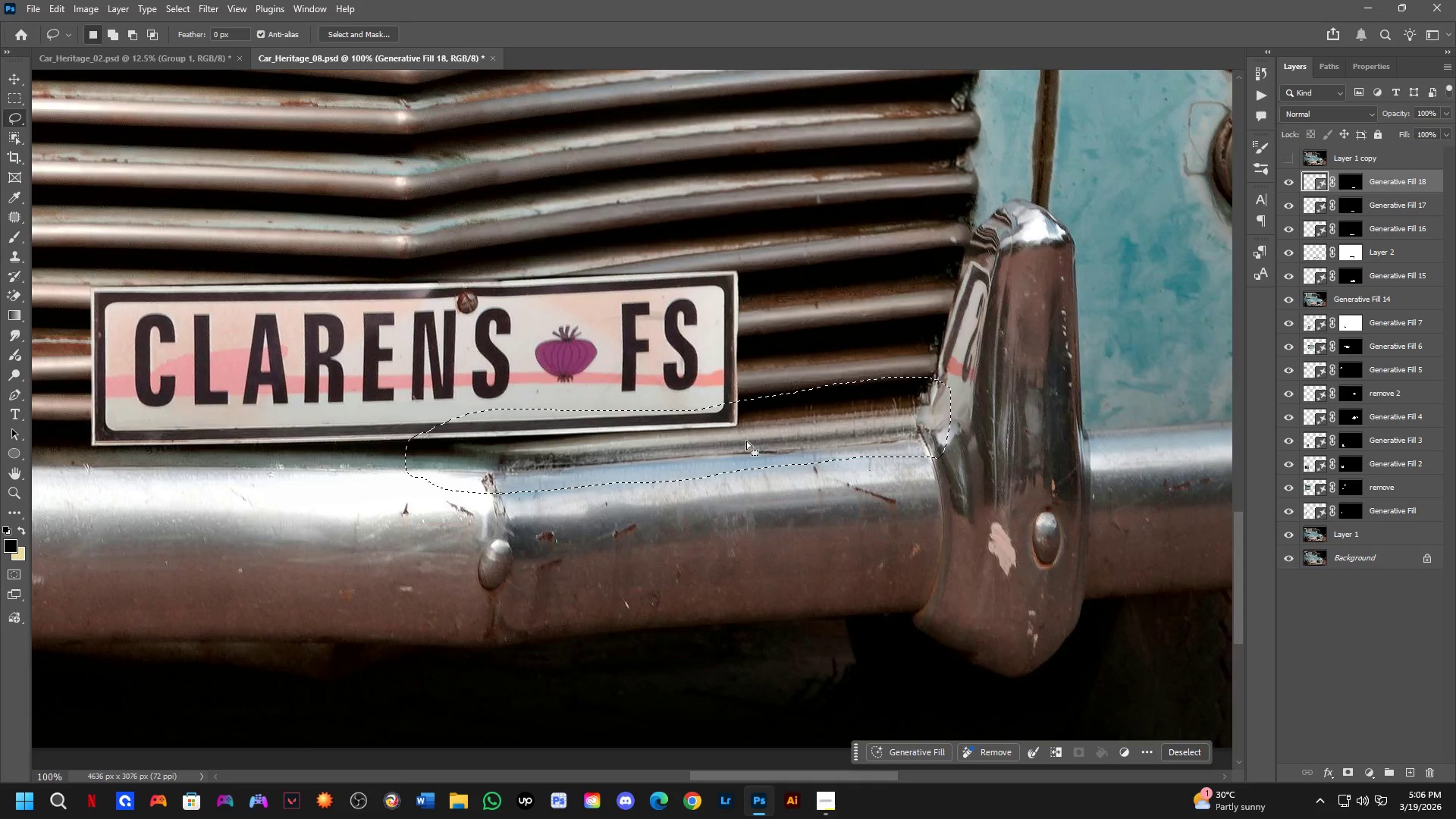 
hold_key(key=Space, duration=0.48)
 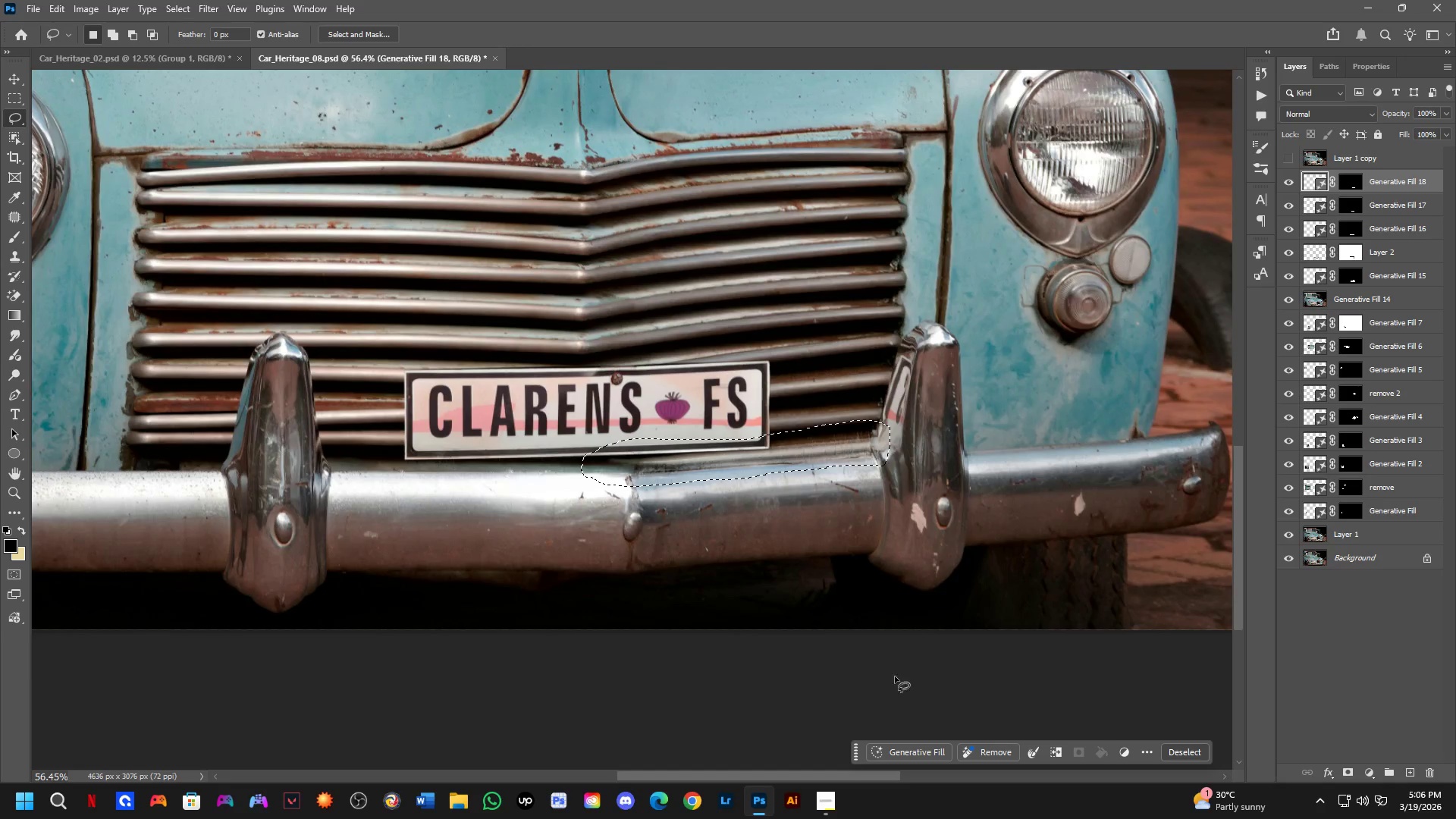 
left_click_drag(start_coordinate=[761, 482], to_coordinate=[762, 485])
 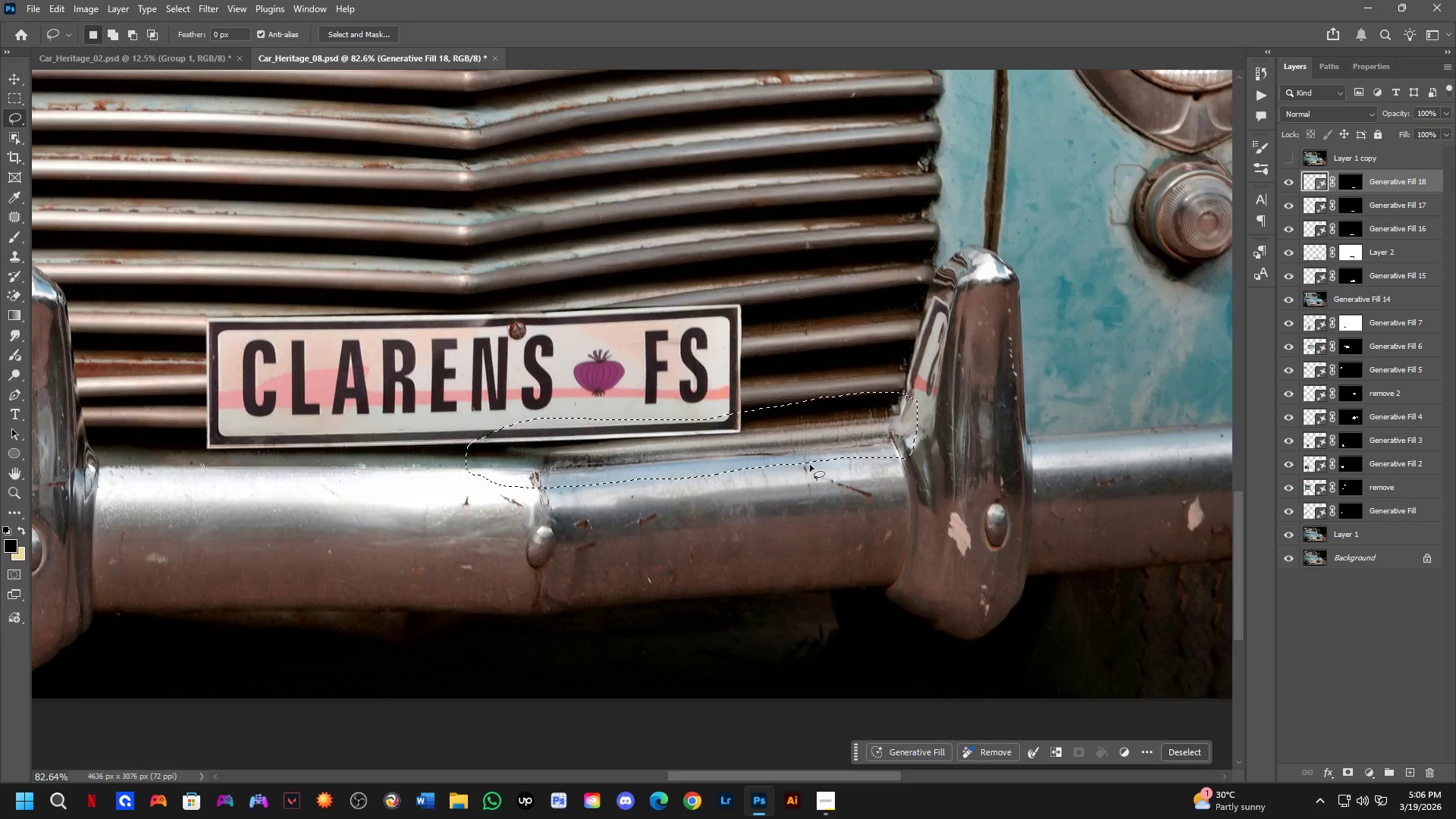 
scroll: coordinate [855, 513], scroll_direction: down, amount: 6.0
 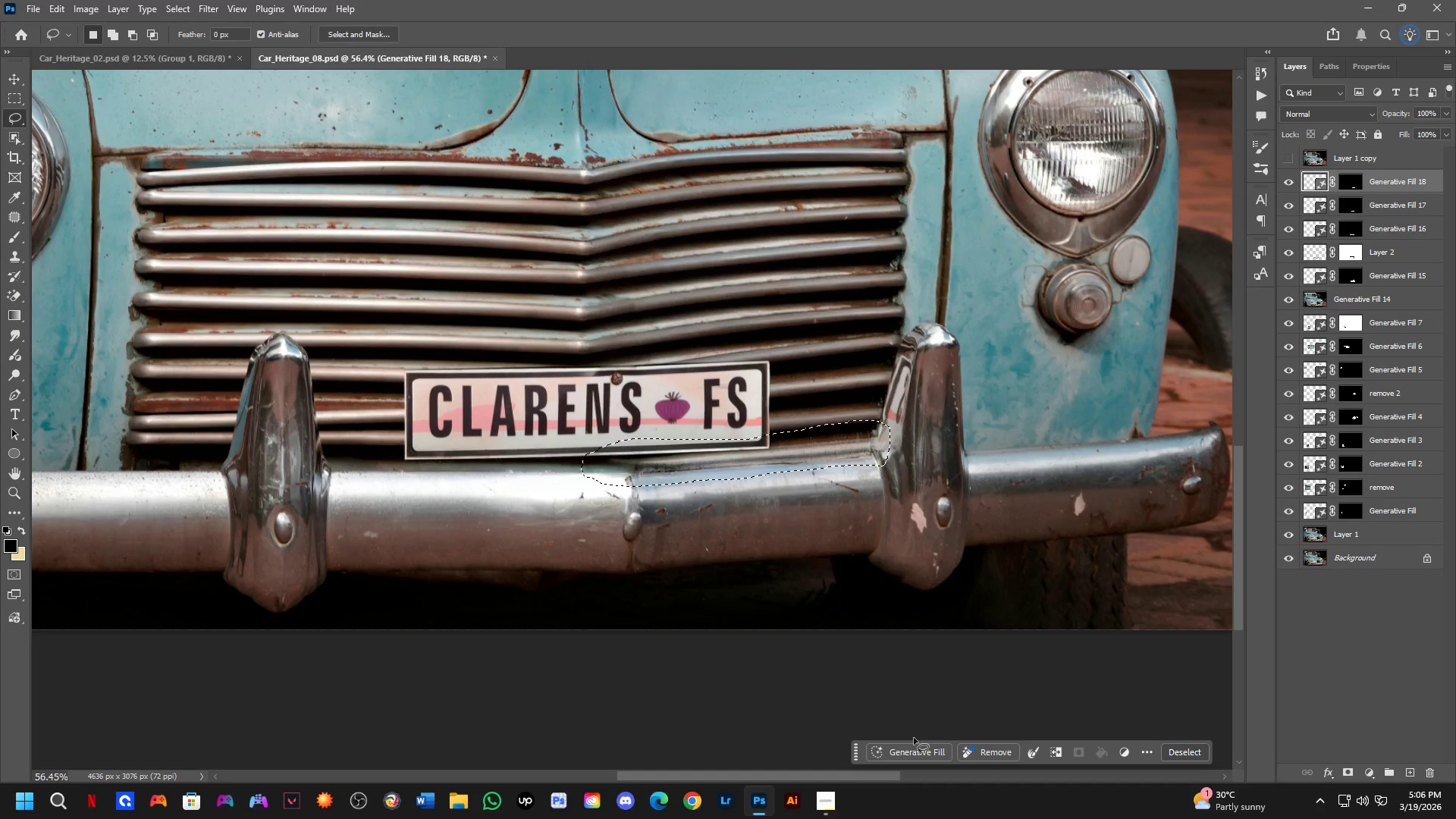 
left_click([915, 749])
 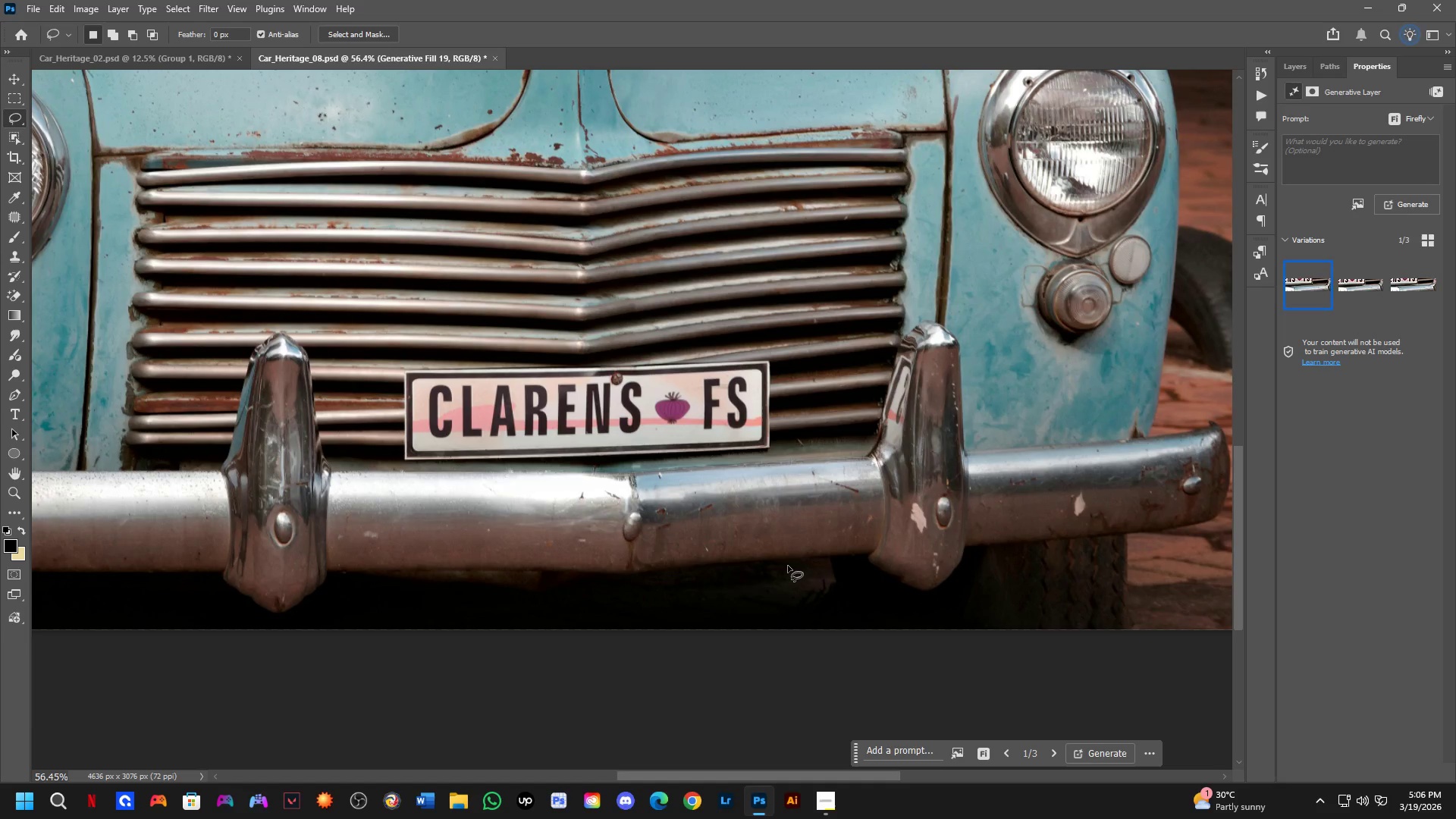 
wait(31.72)
 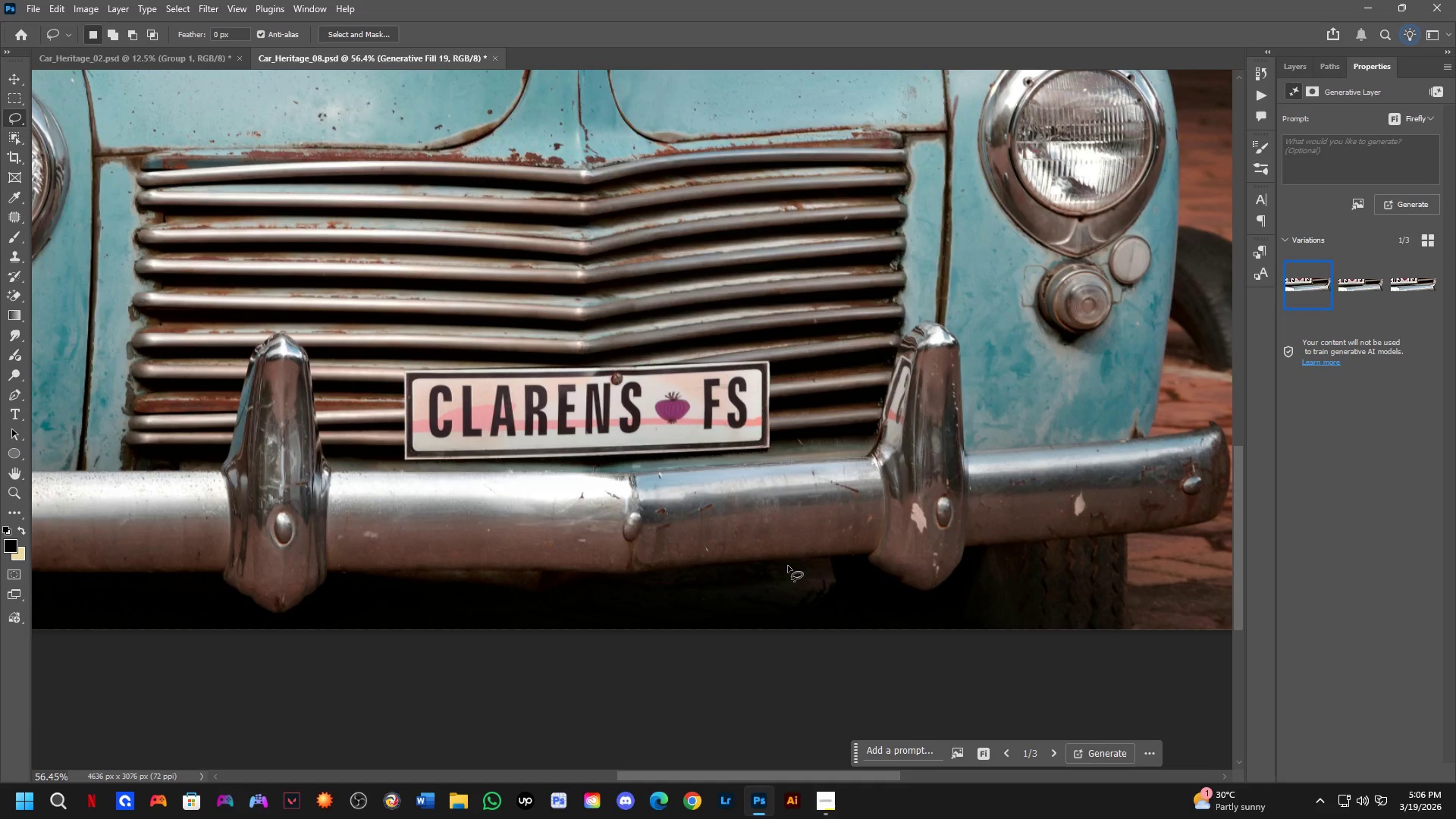 
left_click([1363, 297])
 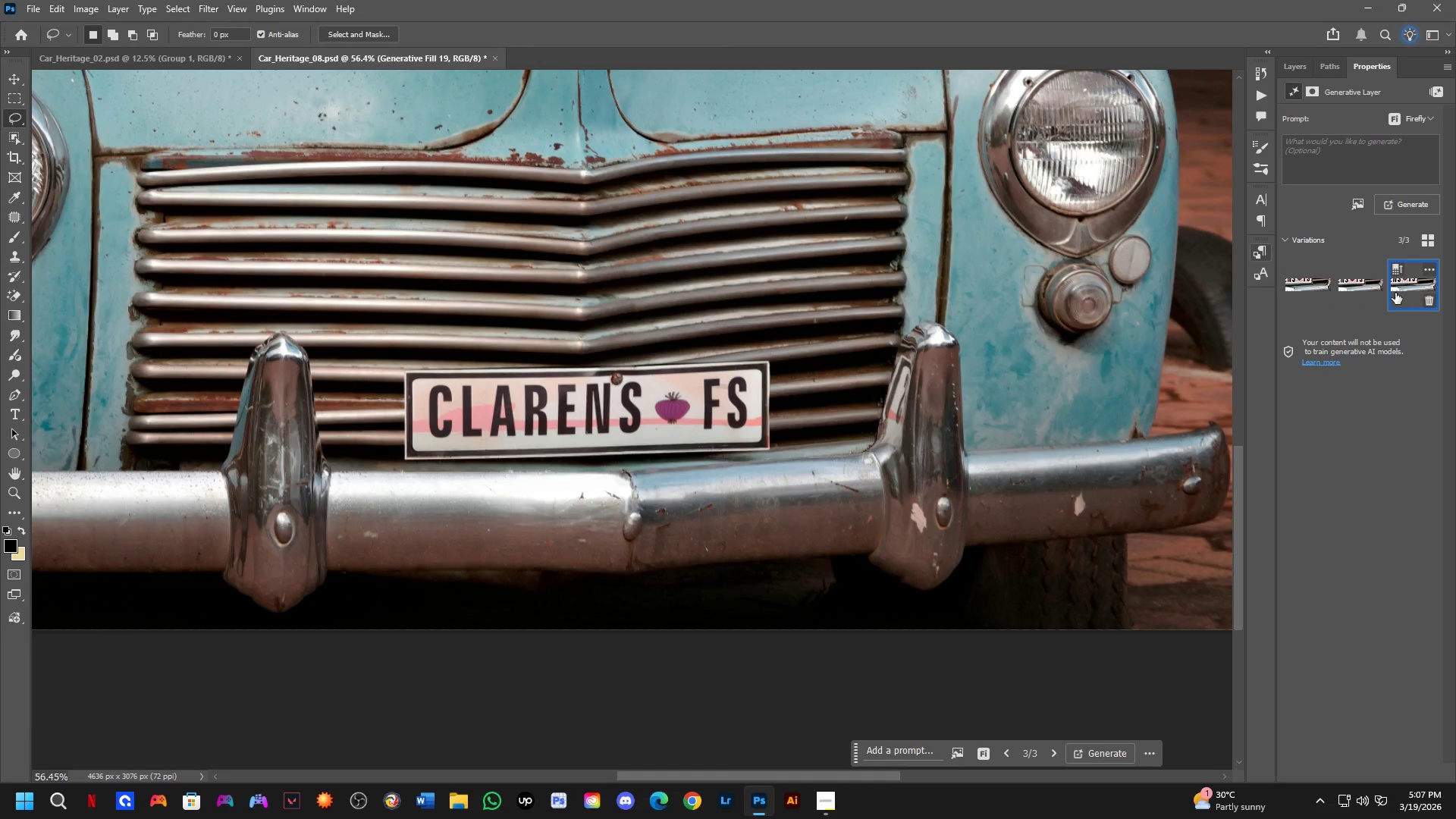 
left_click([1357, 299])
 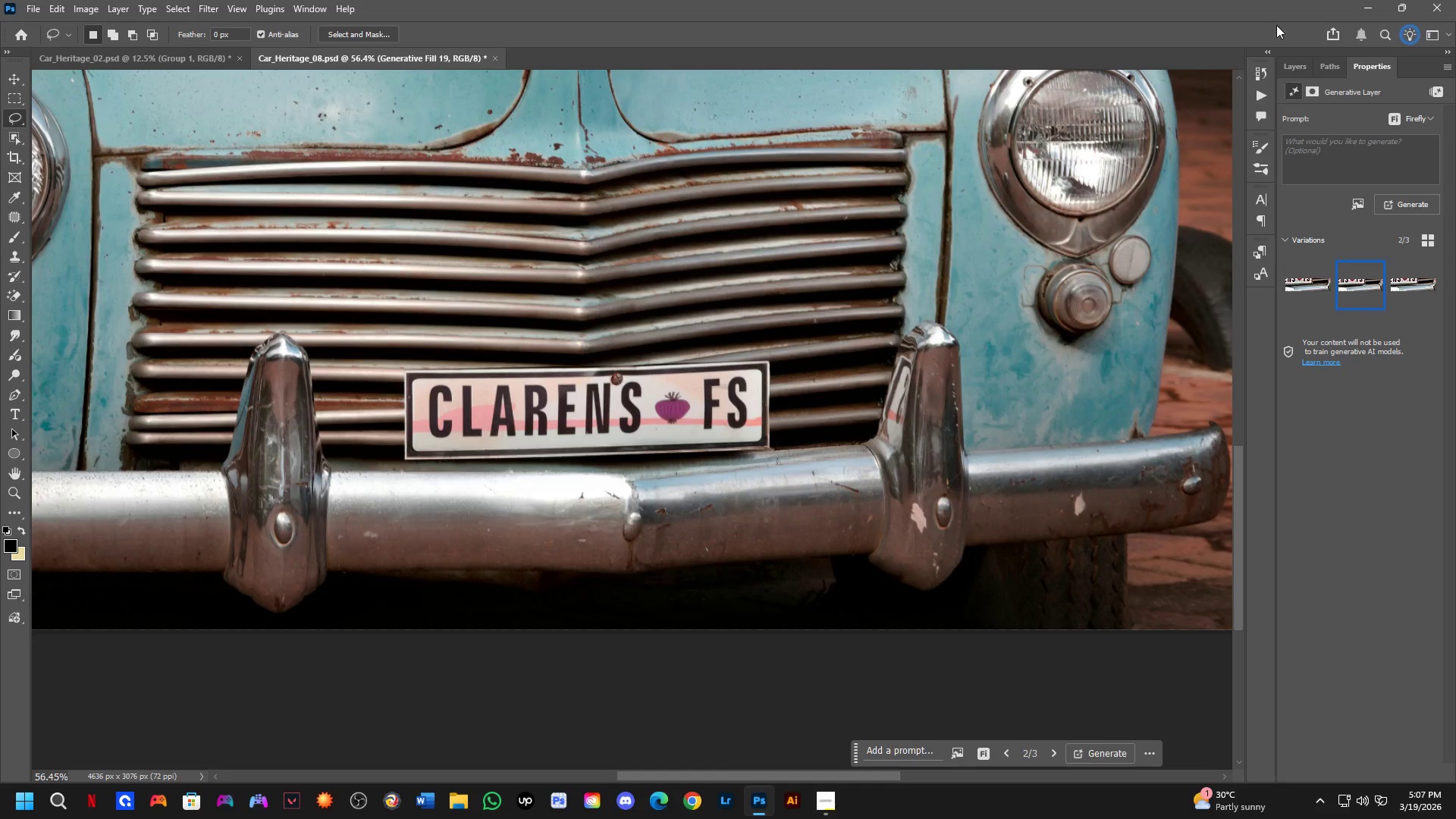 
left_click([1290, 67])
 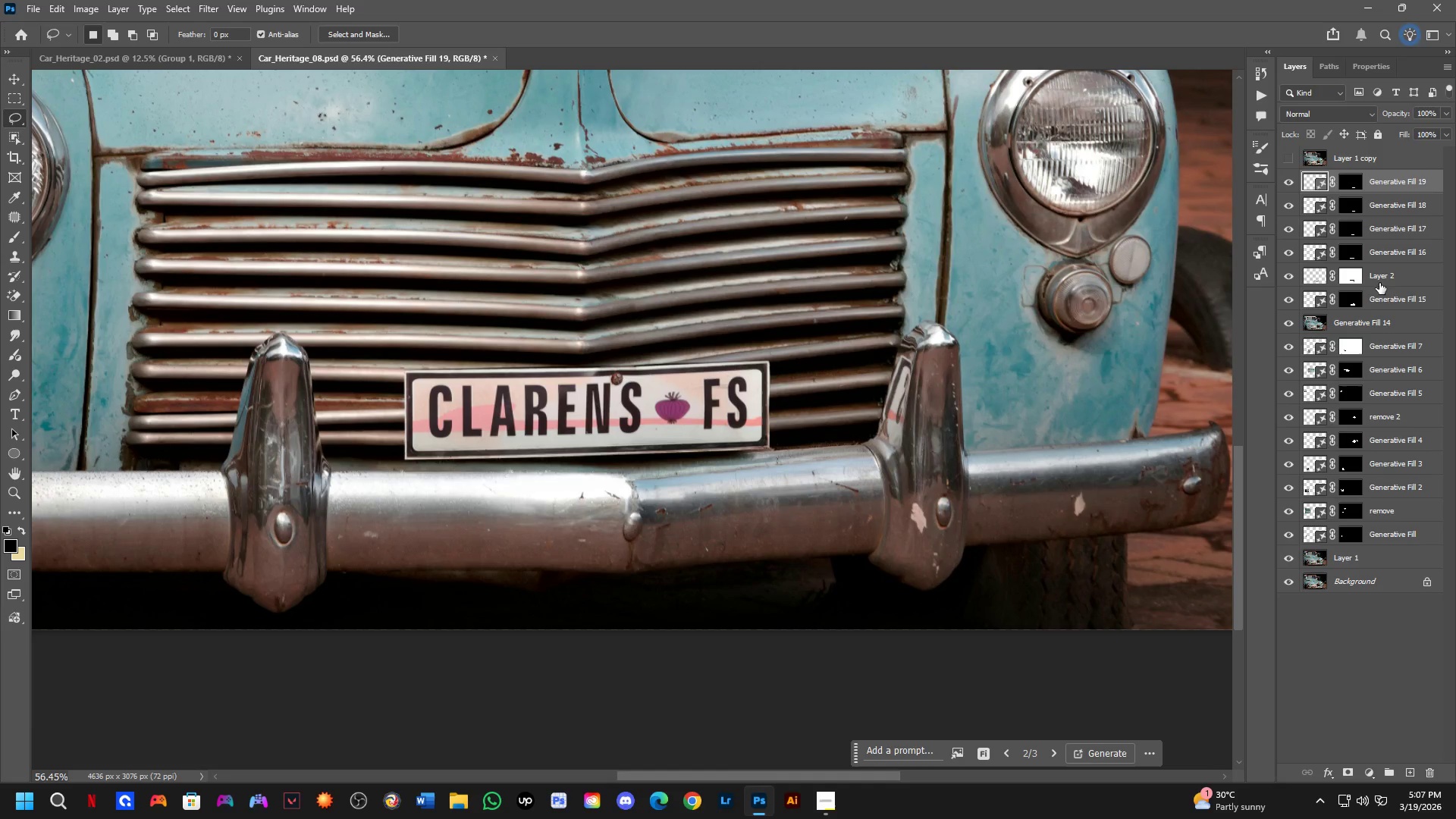 
key(Control+Shift+ShiftLeft)
 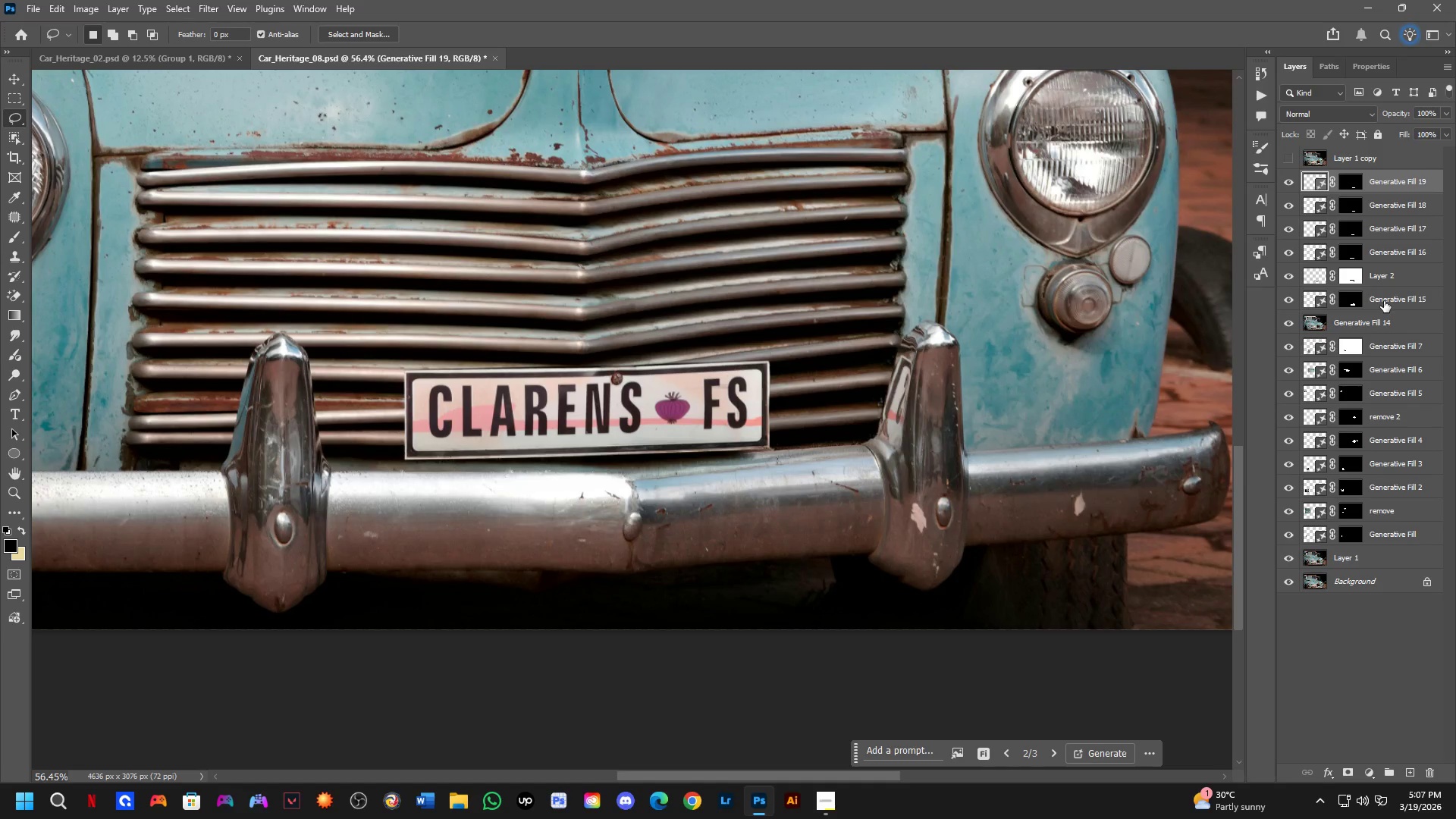 
left_click([1384, 301])
 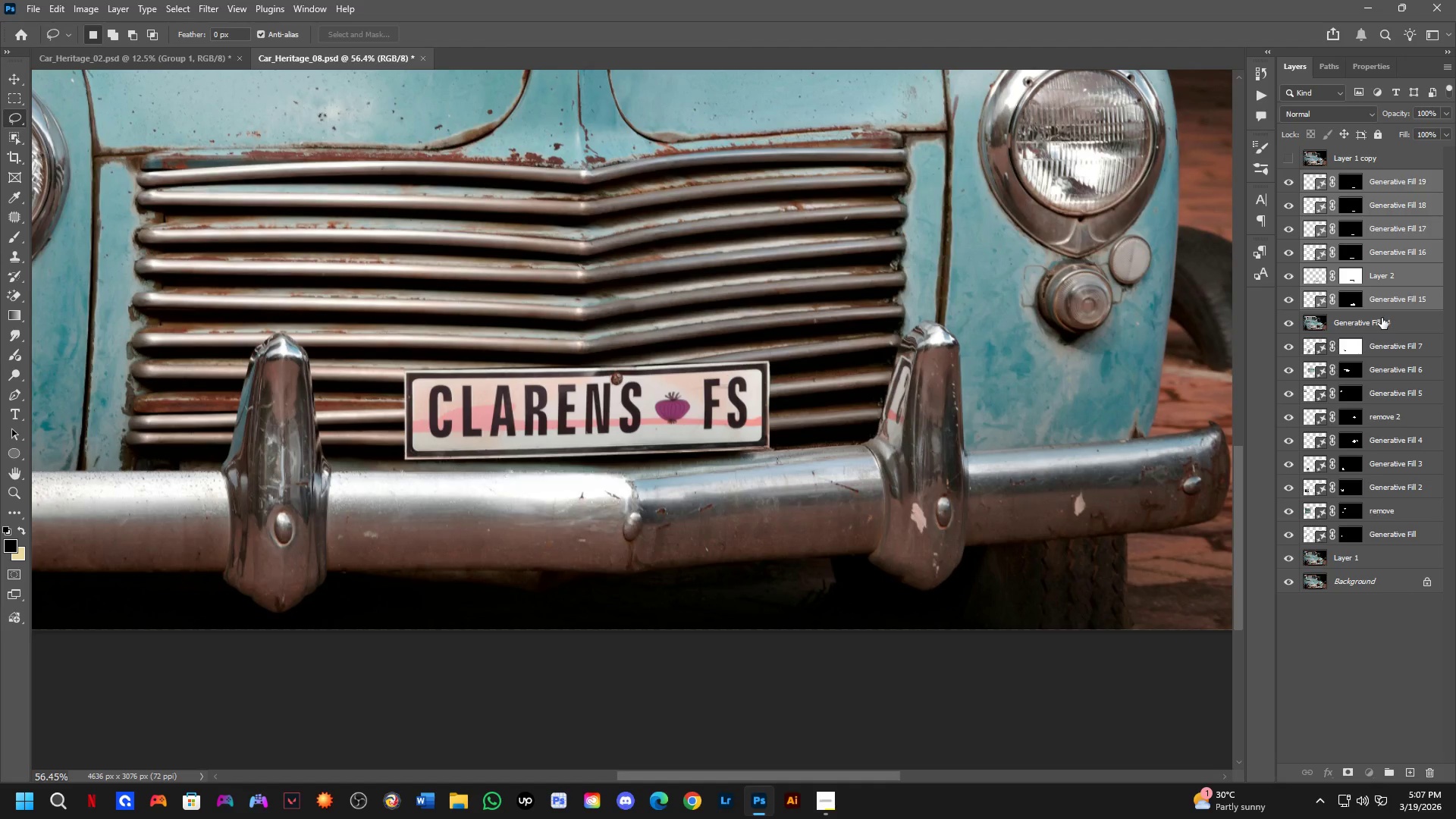 
key(Control+E)
 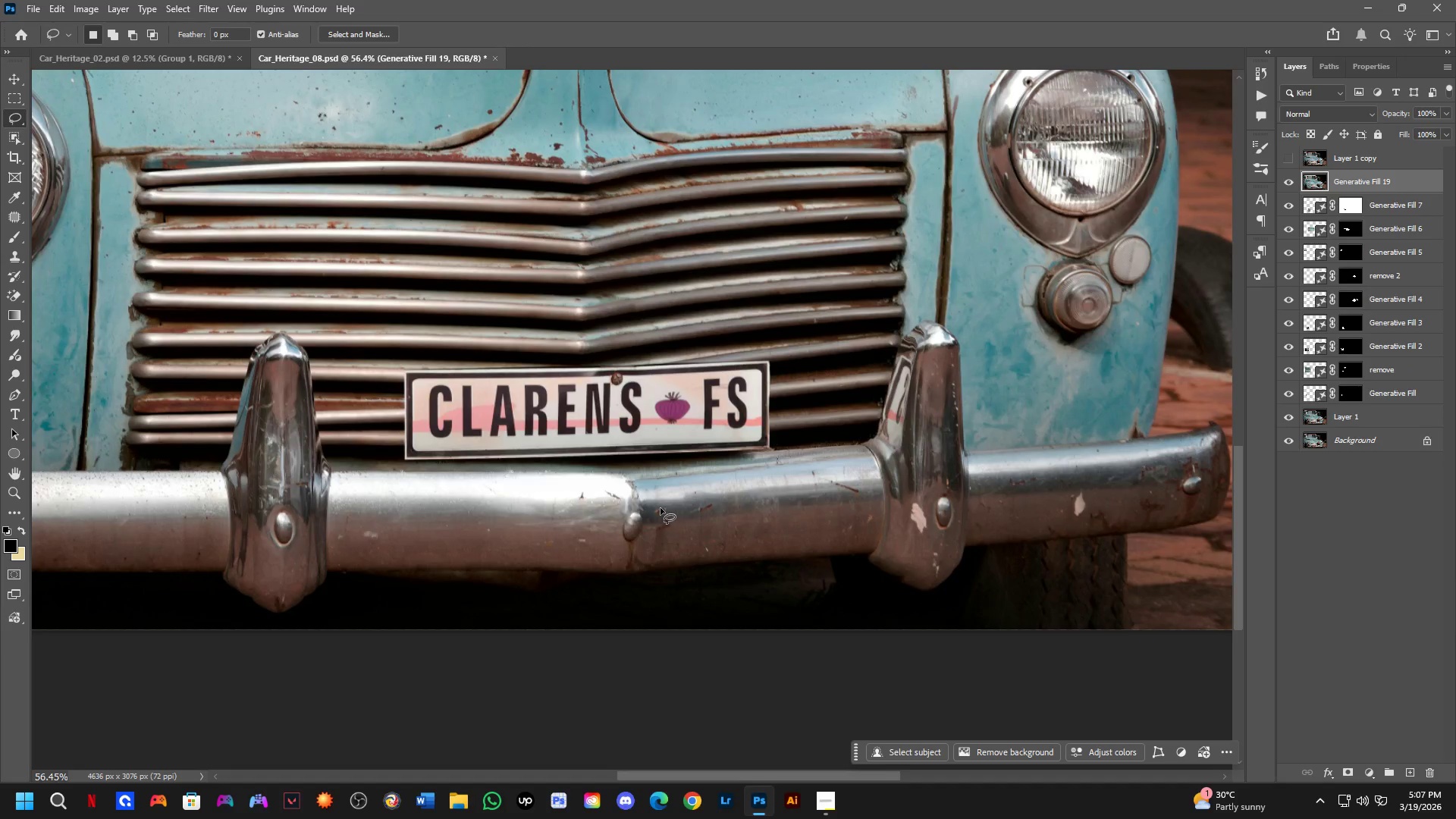 
scroll: coordinate [661, 508], scroll_direction: down, amount: 2.0
 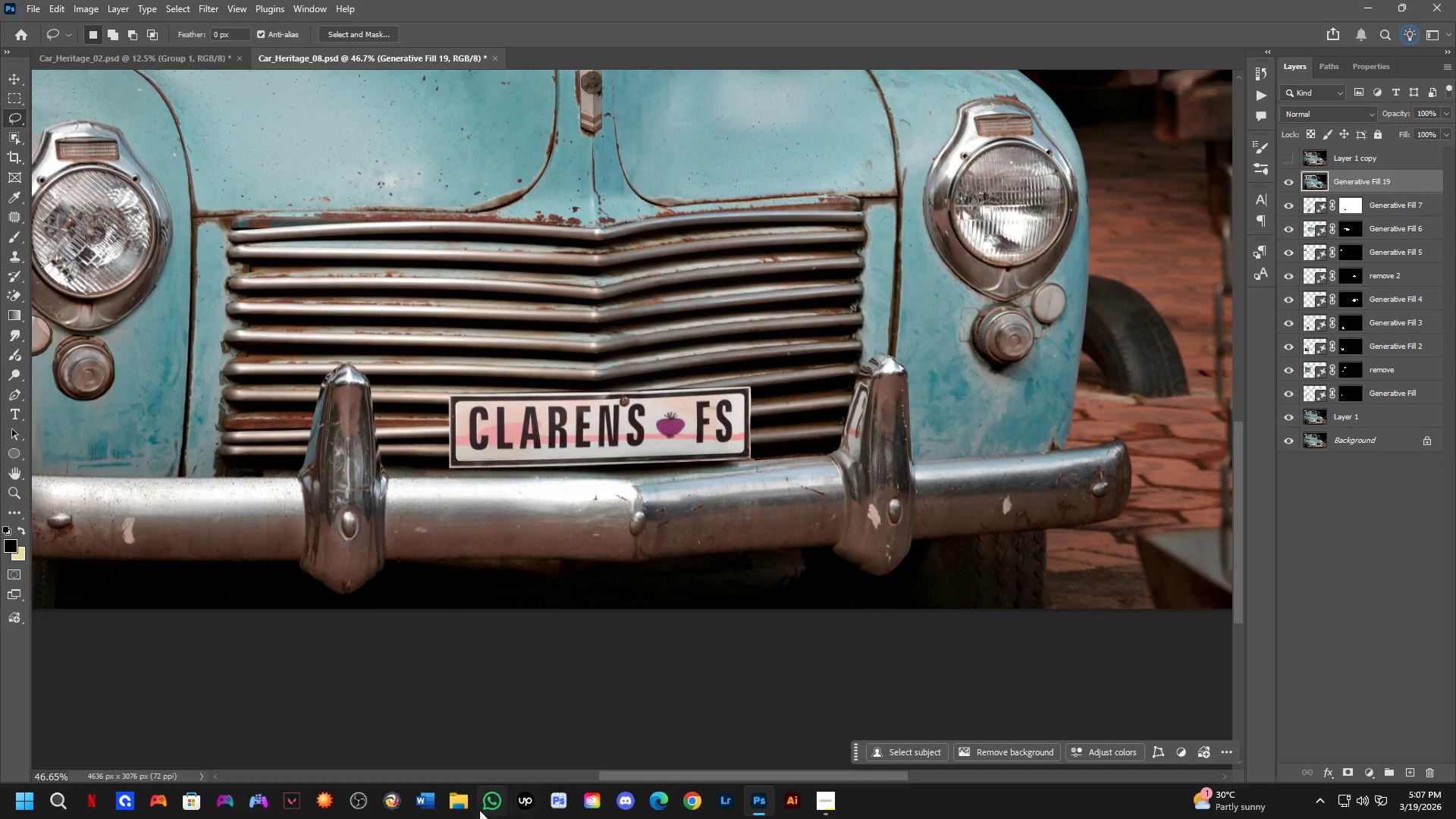 
left_click([469, 809])
 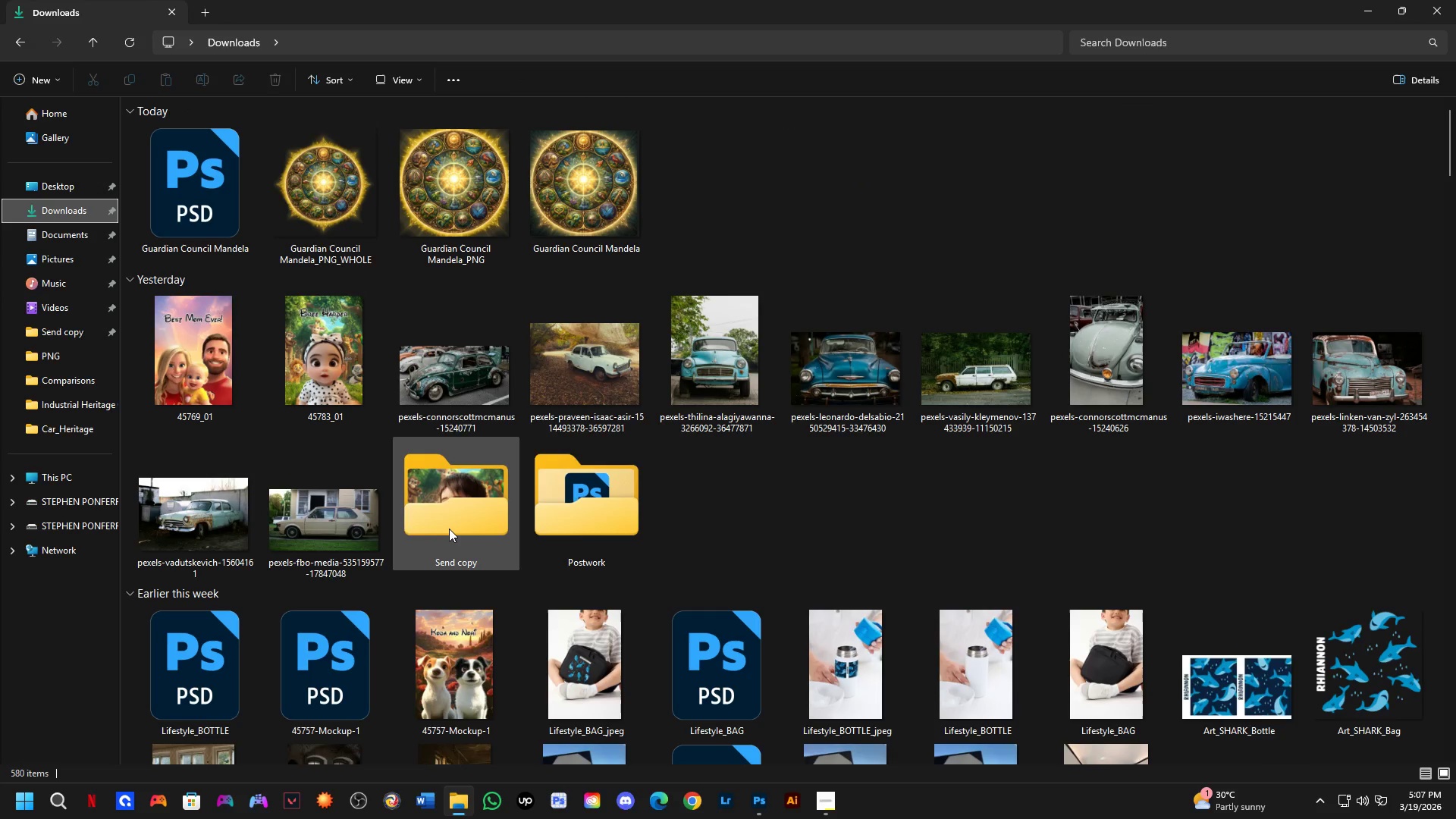 
double_click([576, 529])
 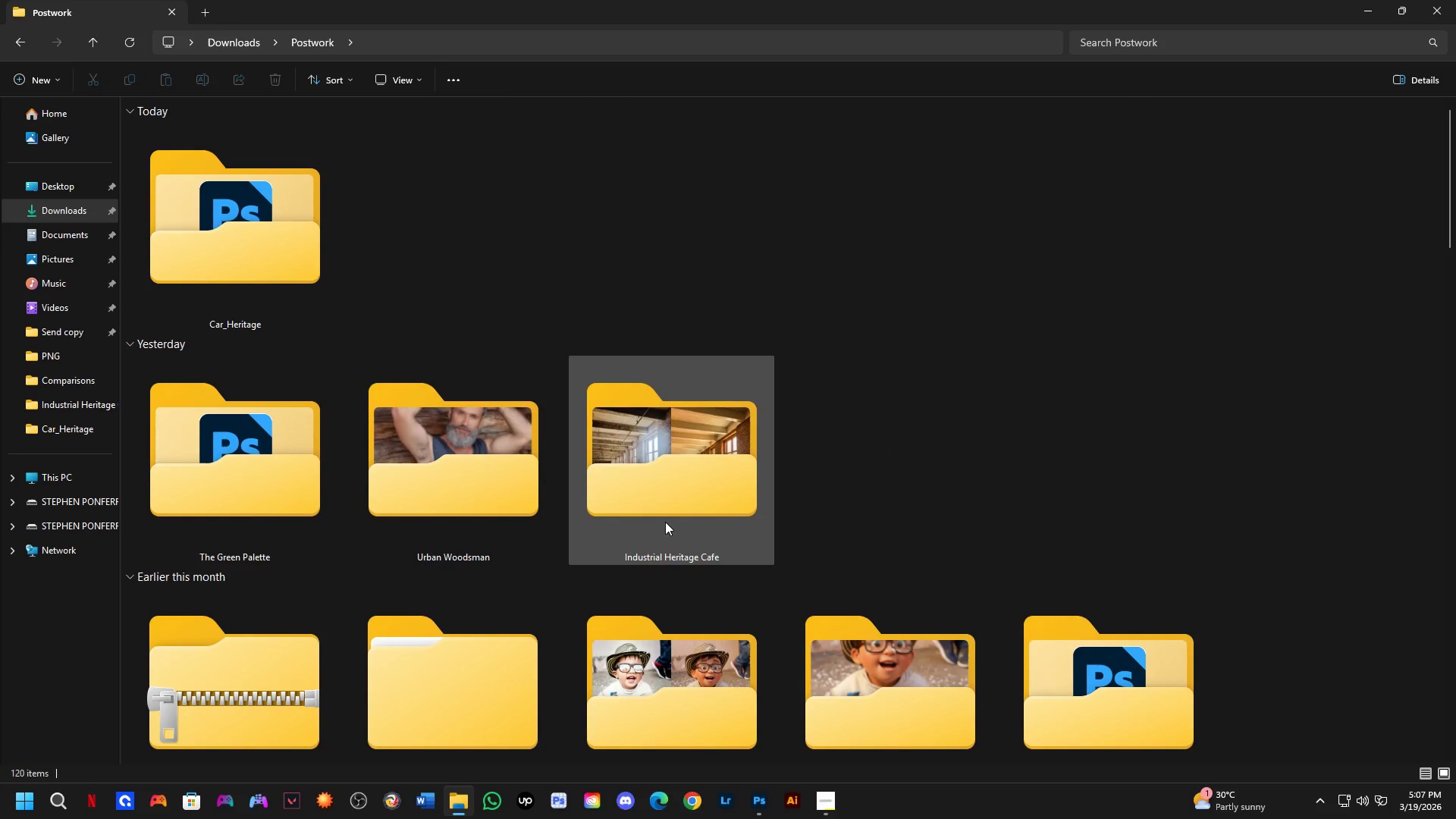 
double_click([645, 475])
 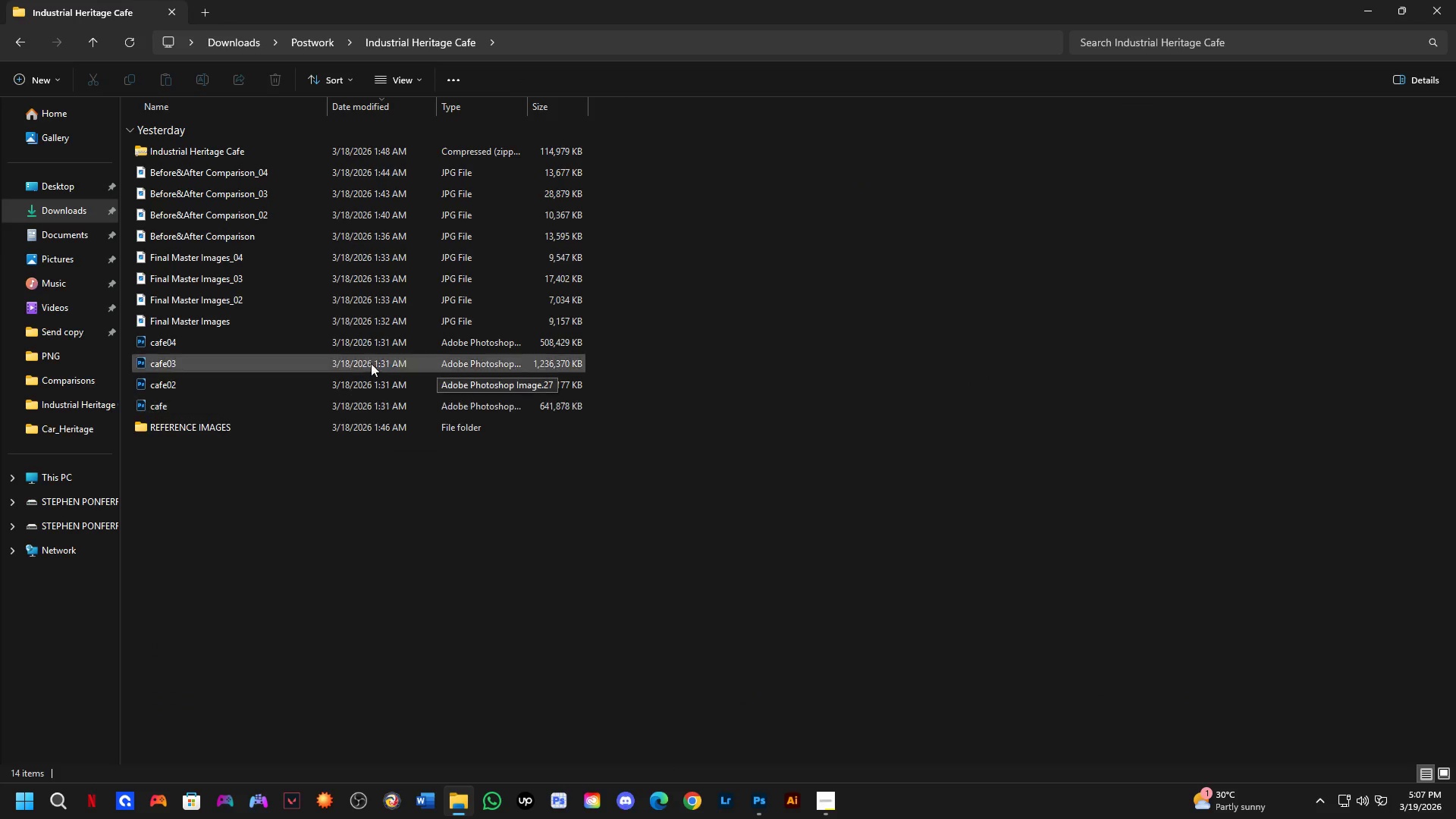 
hold_key(key=ControlLeft, duration=1.5)
 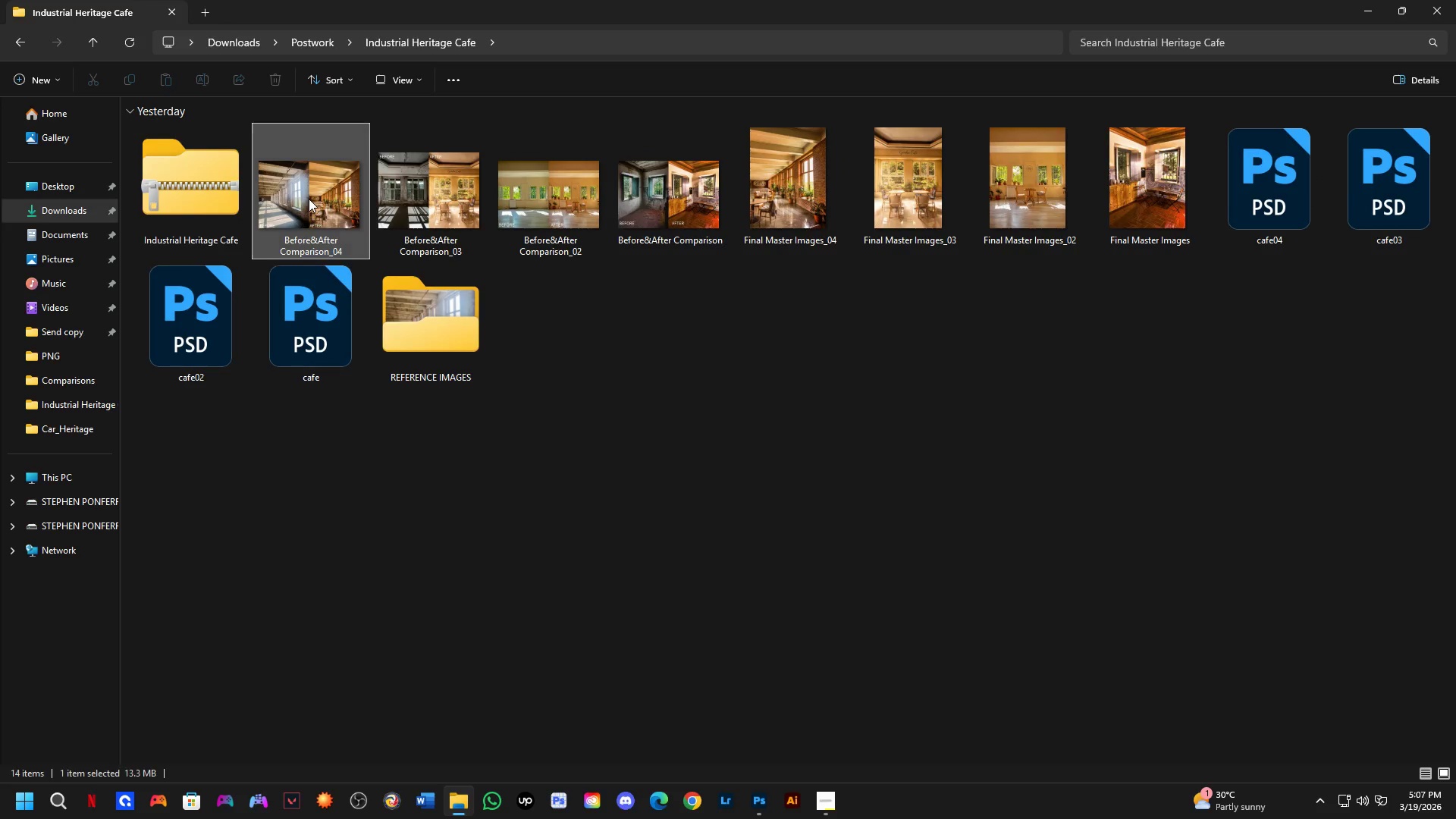 
hold_key(key=ControlLeft, duration=0.36)
 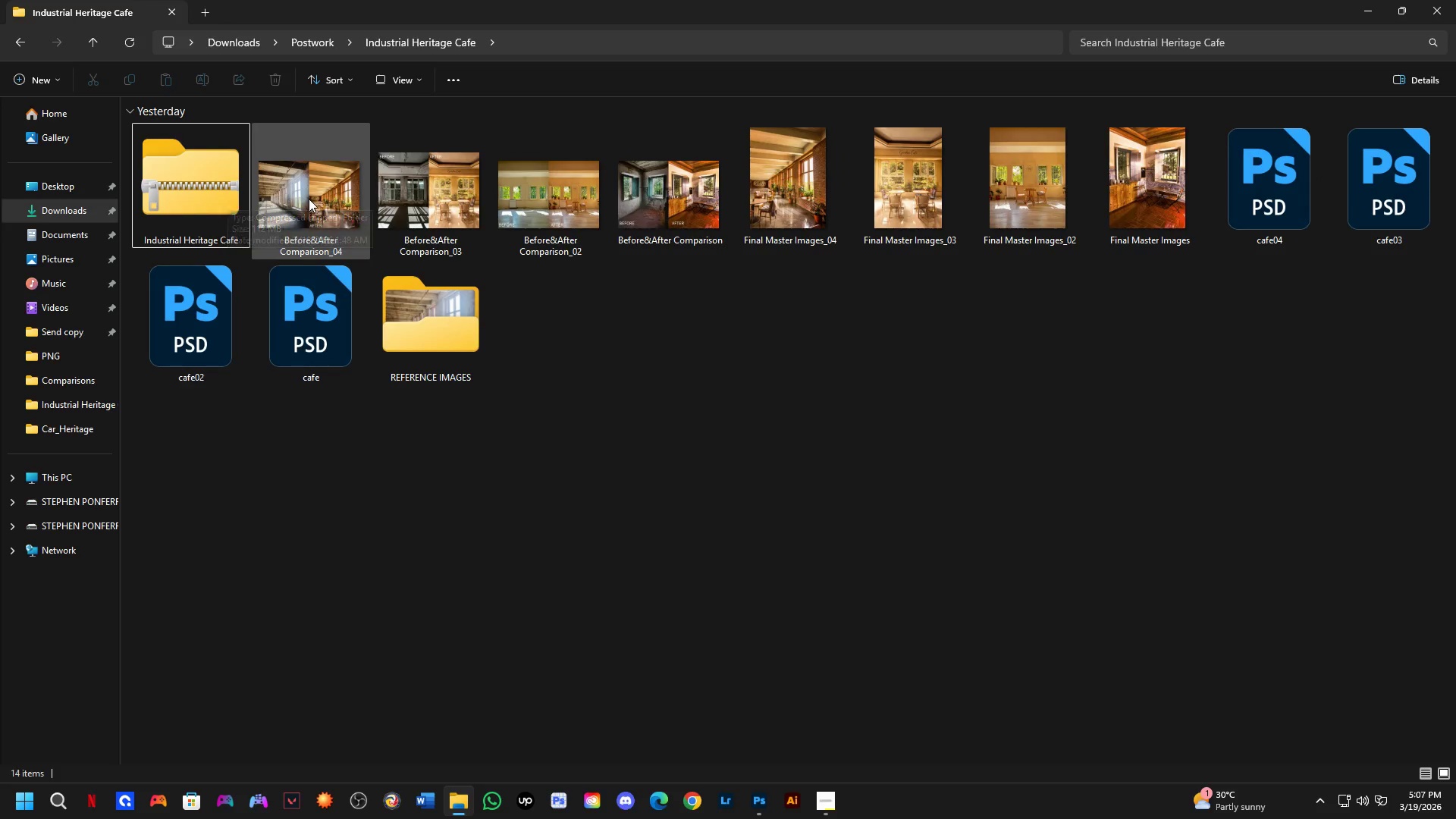 
left_click([309, 199])
 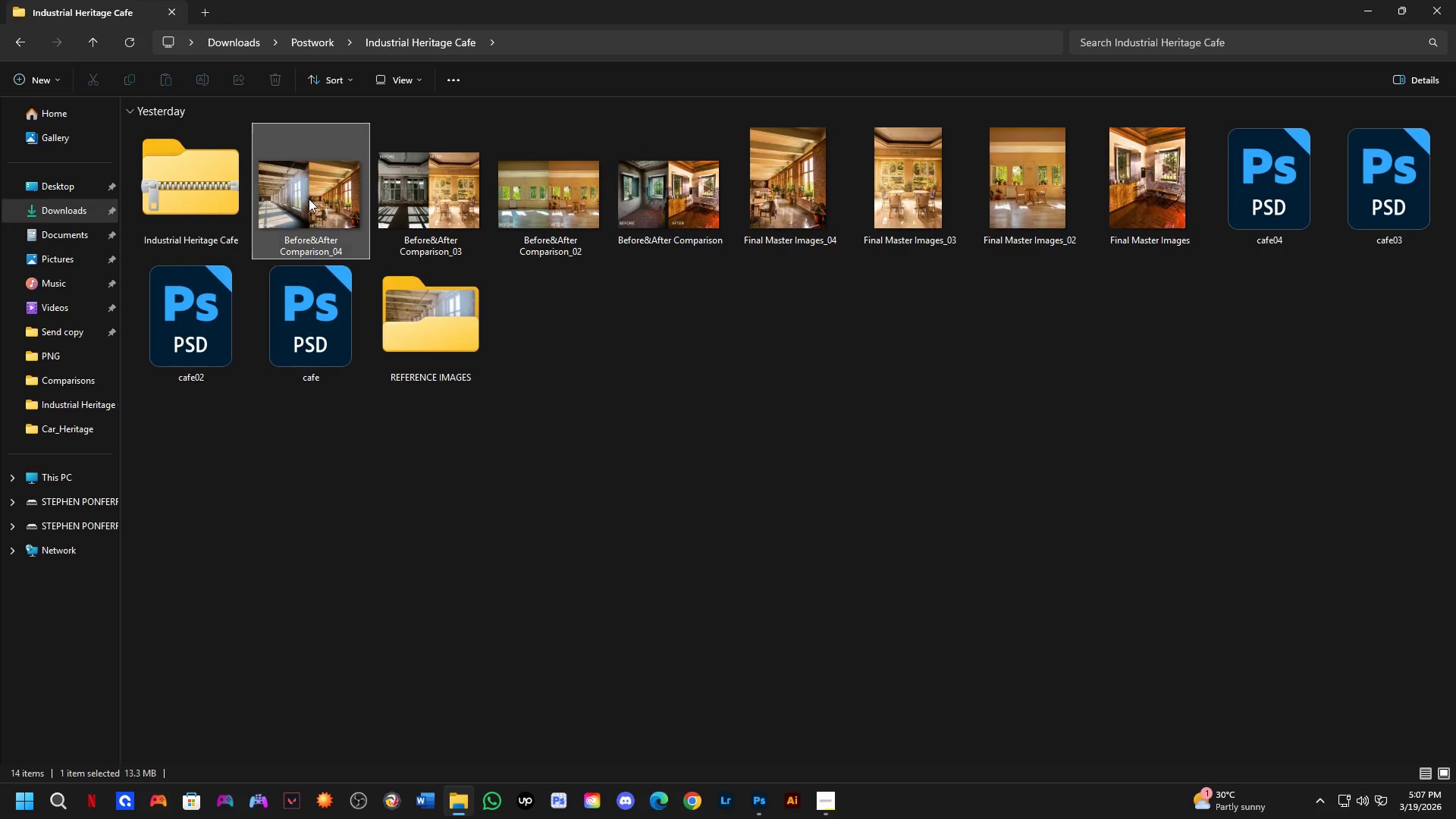 
scroll: coordinate [227, 196], scroll_direction: up, amount: 33.0
 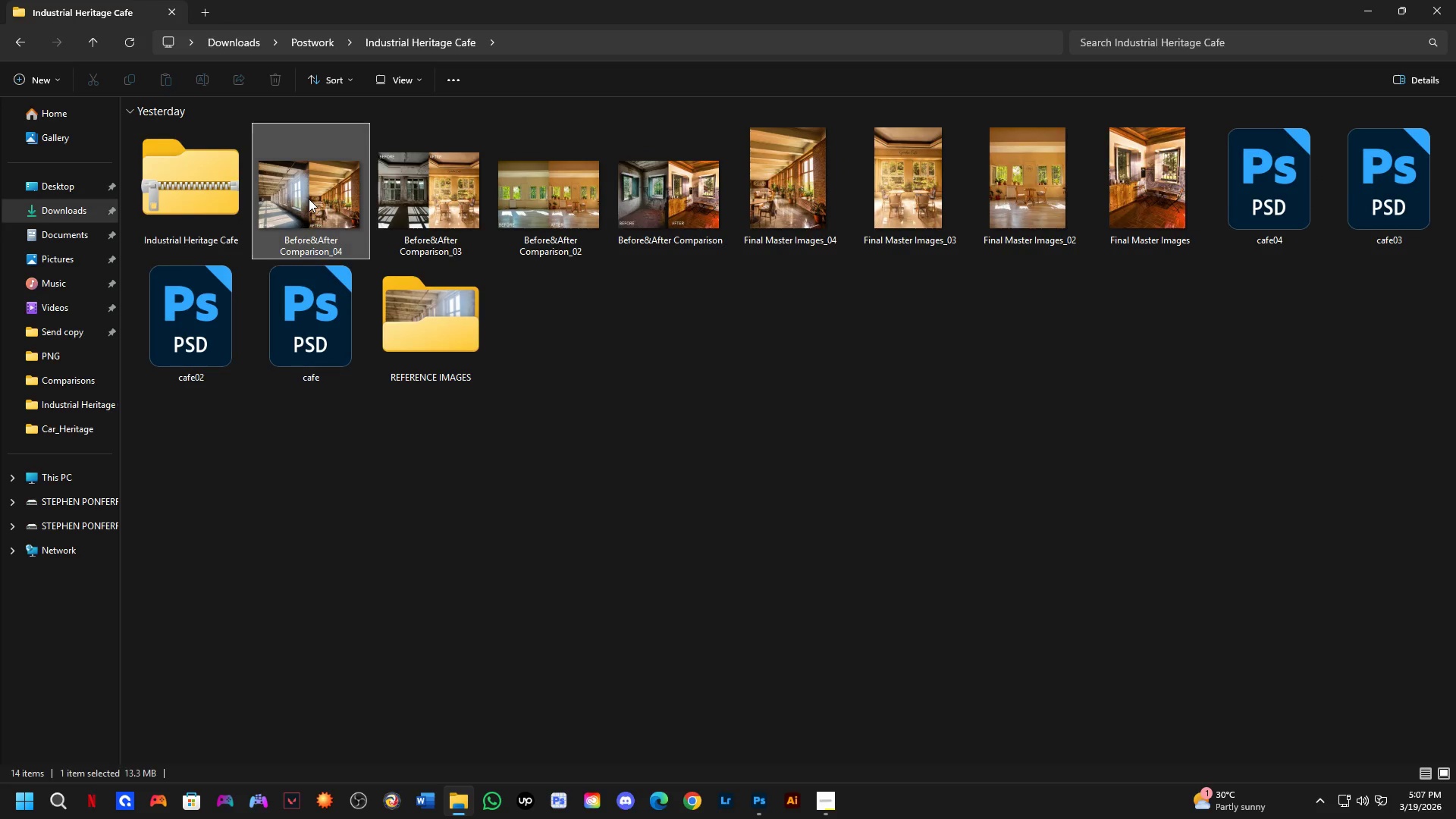 
double_click([309, 199])
 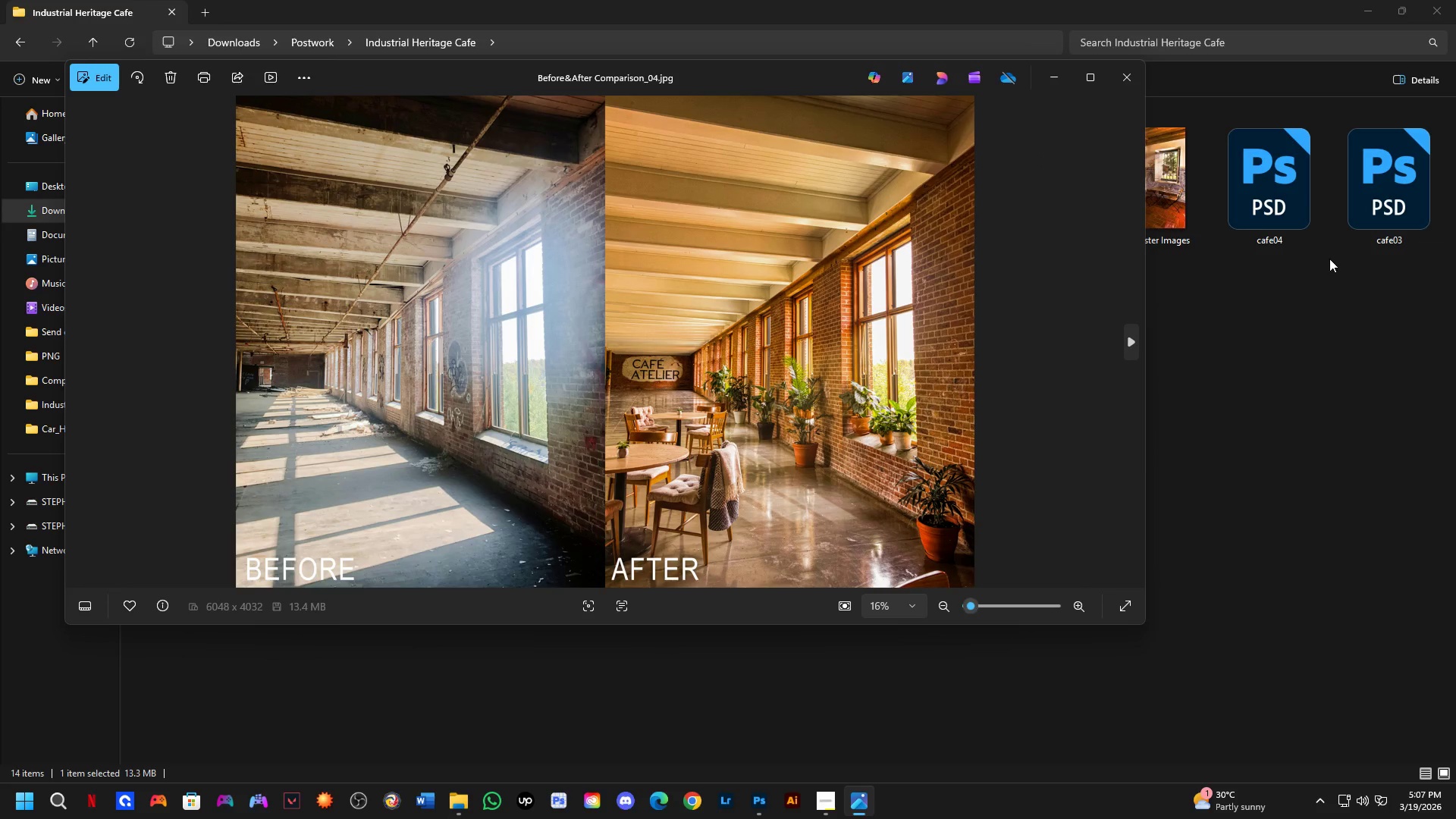 
key(ArrowRight)
 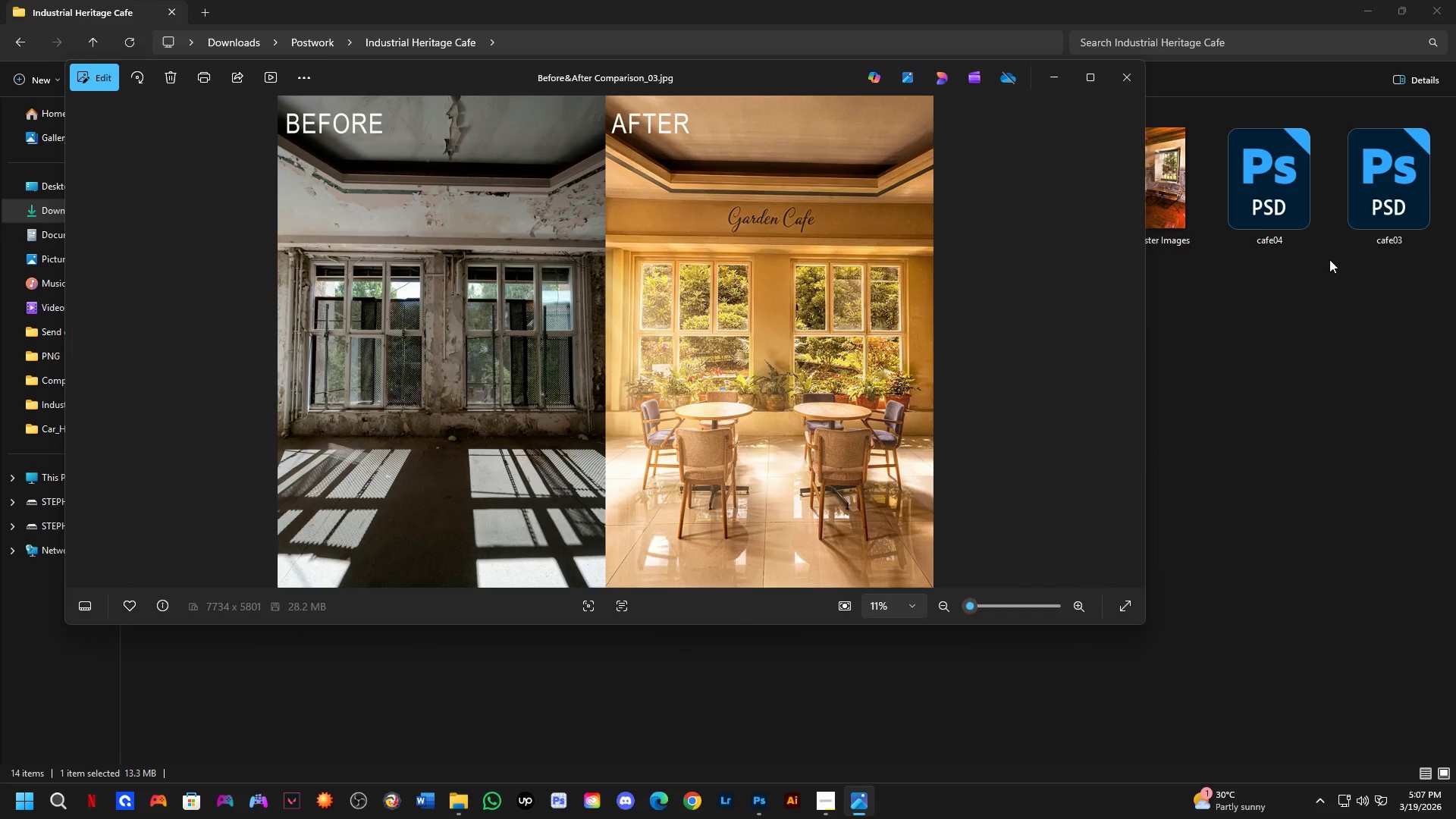 
key(ArrowRight)
 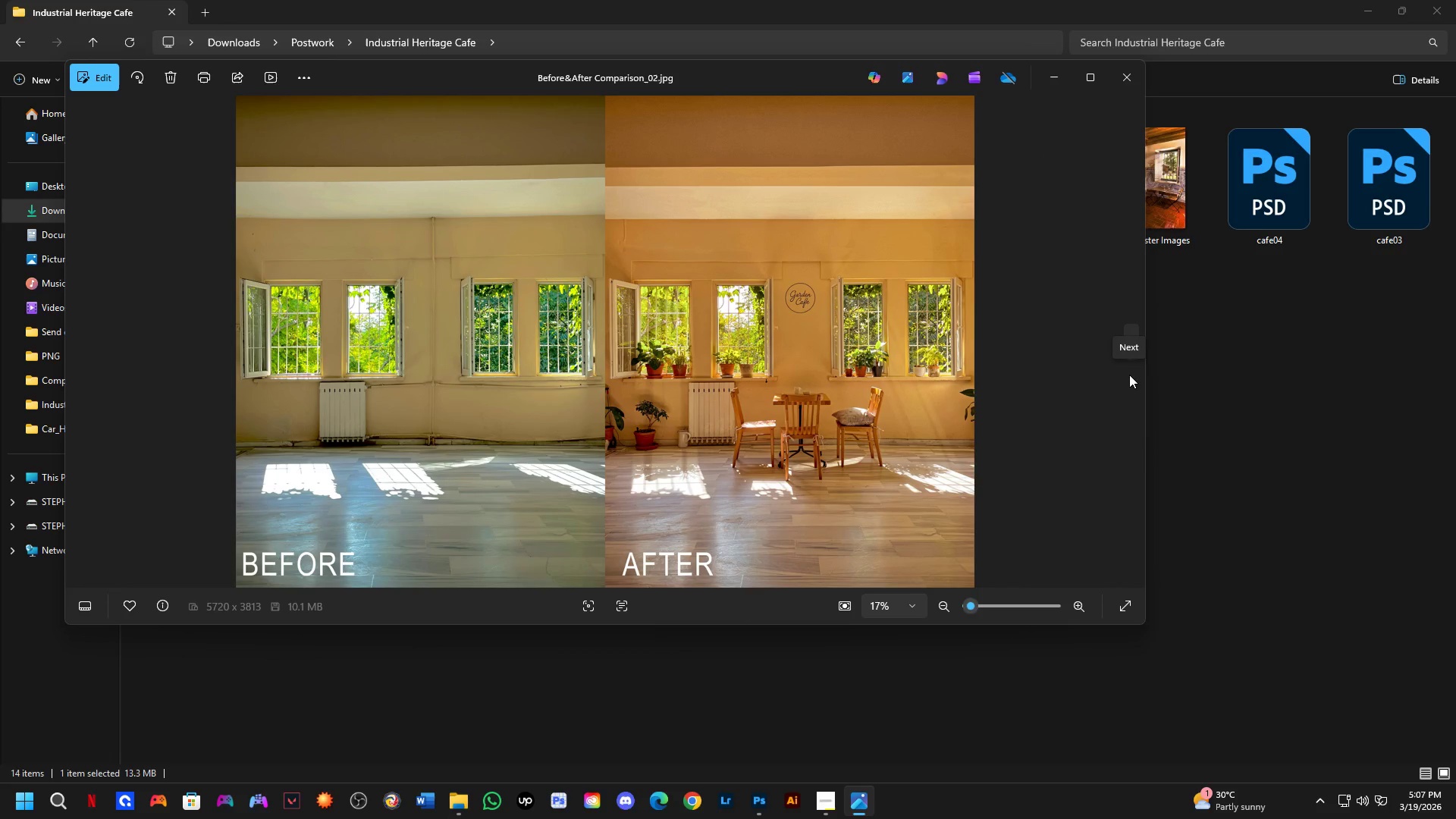 
key(ArrowRight)
 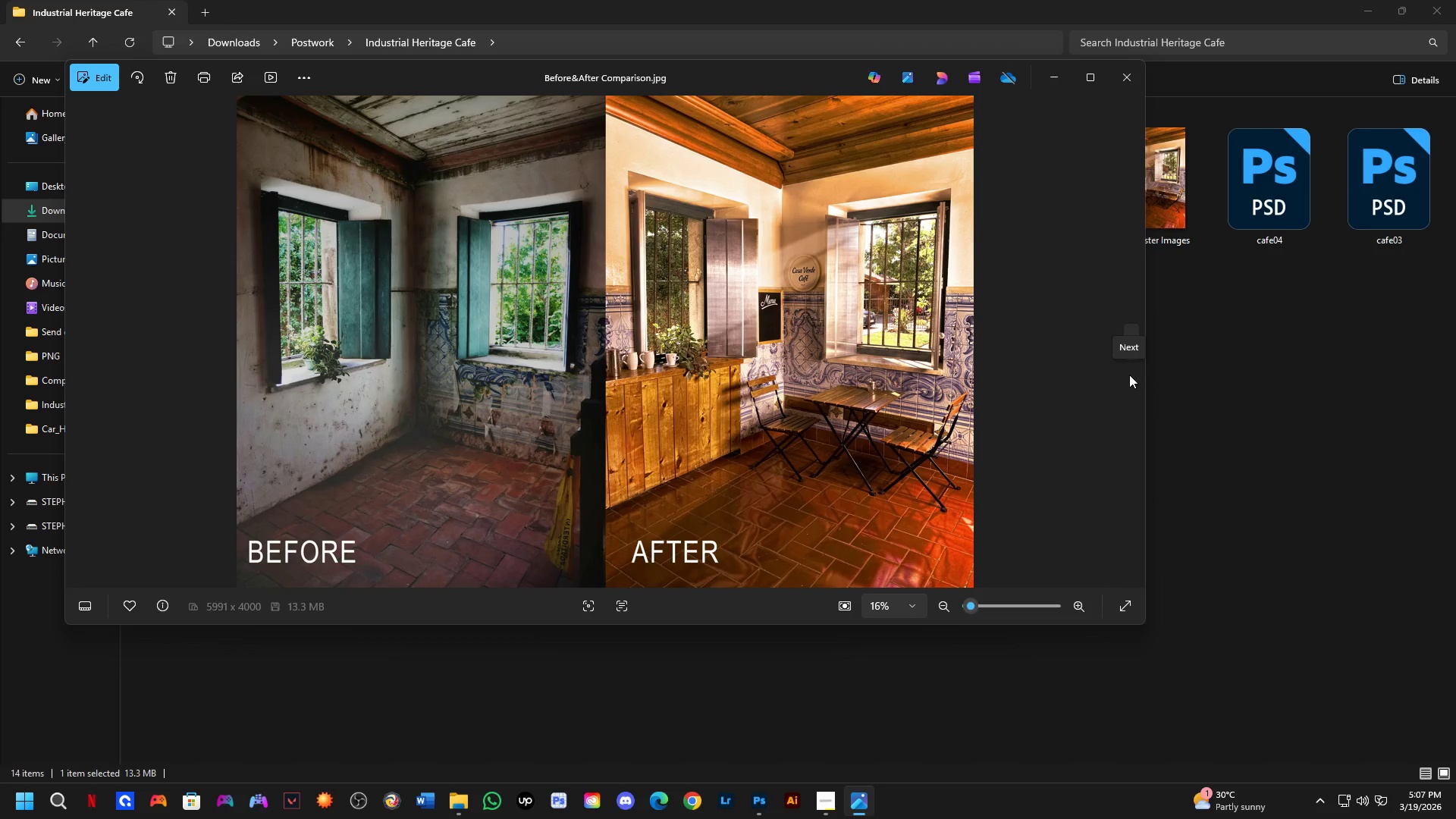 
key(ArrowRight)
 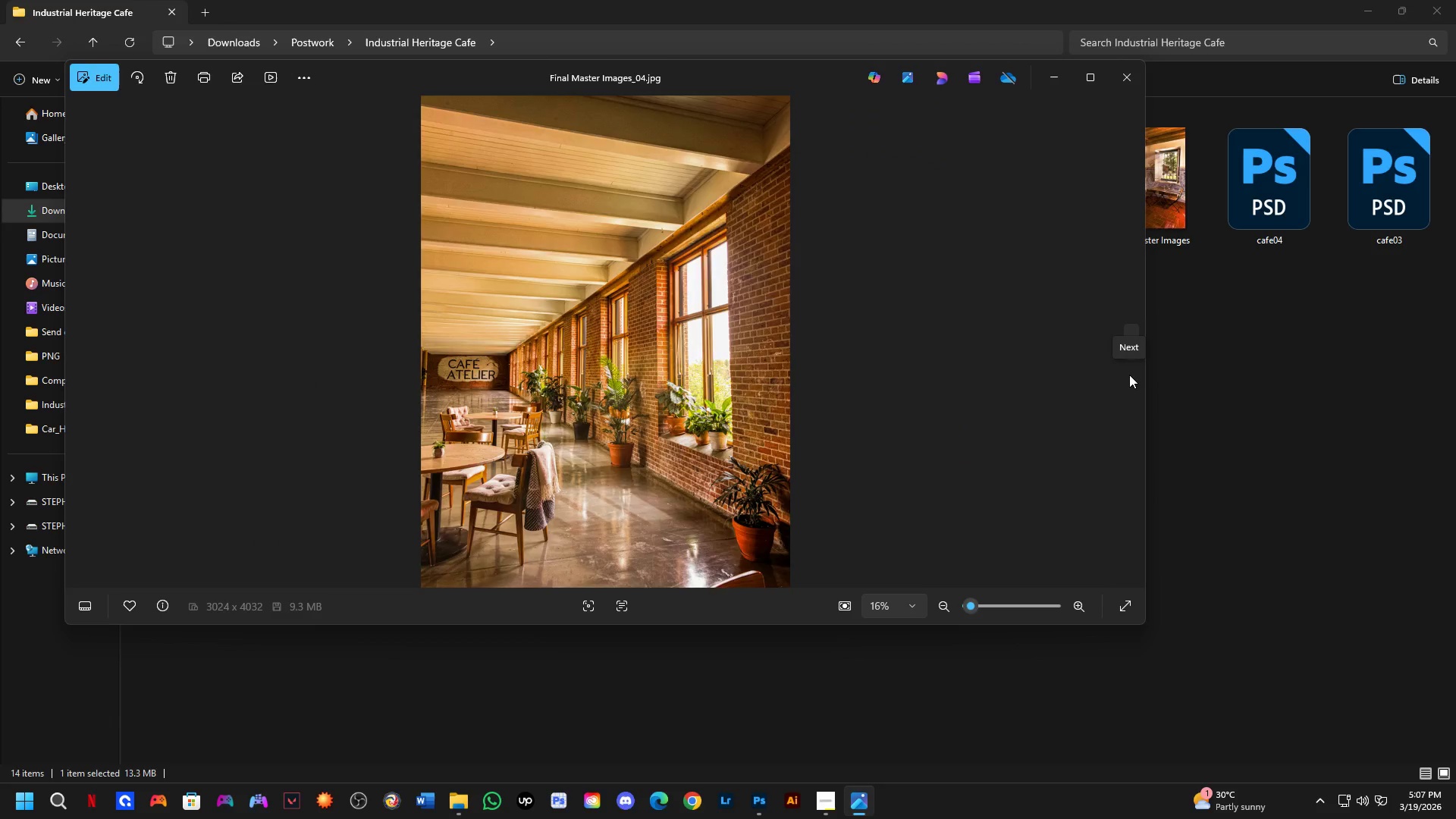 
key(ArrowRight)
 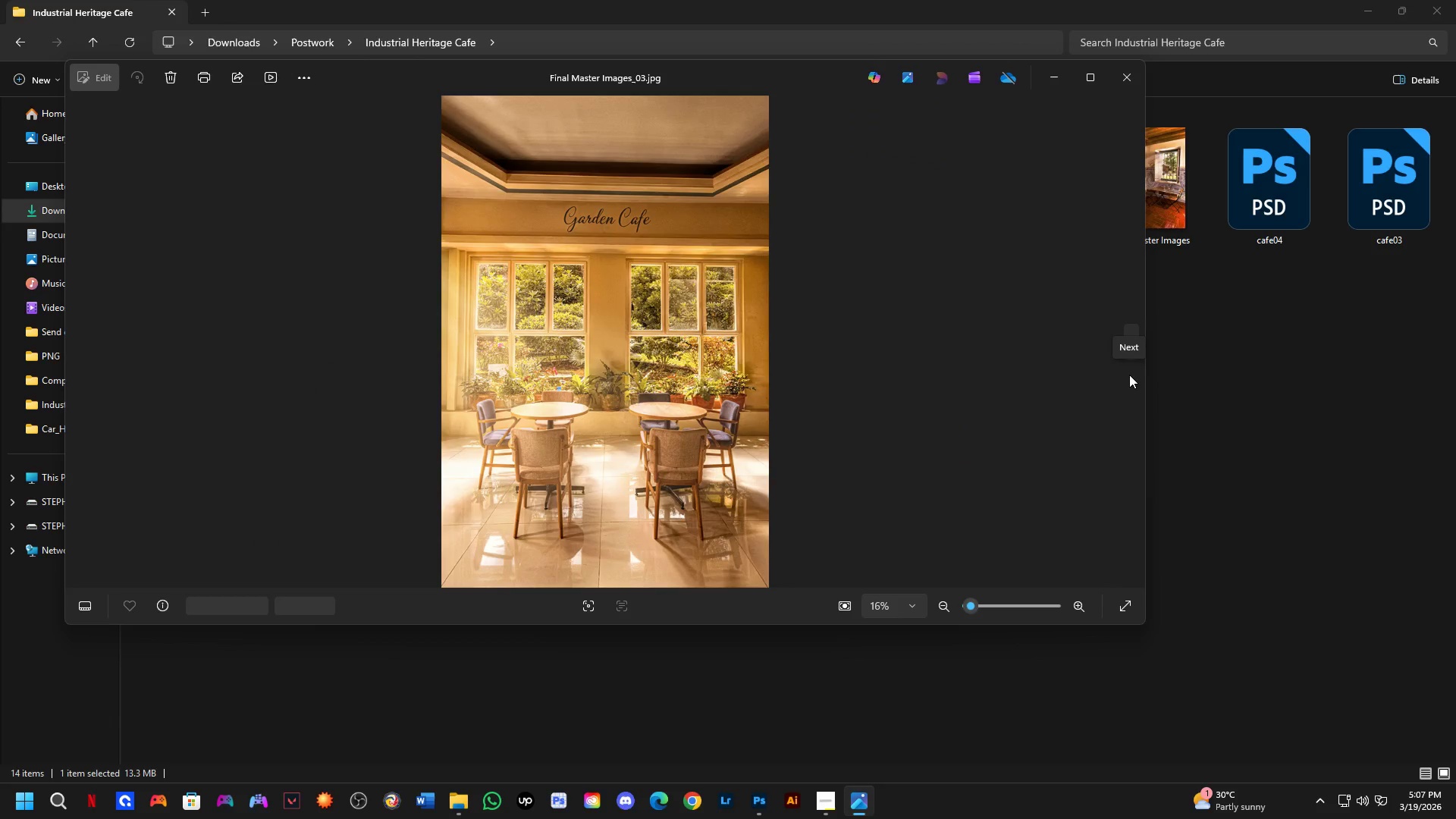 
key(ArrowRight)
 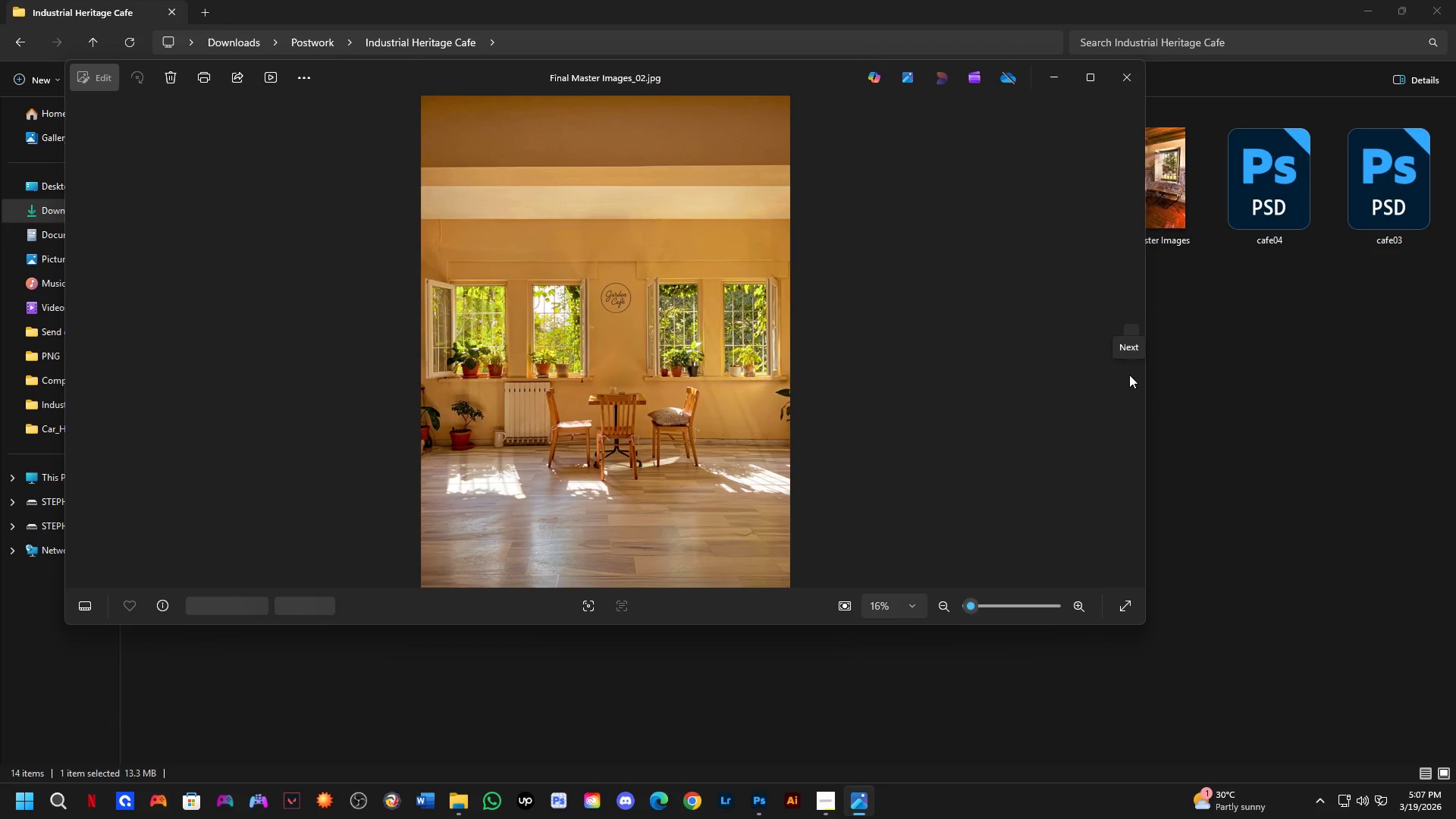 
key(ArrowRight)
 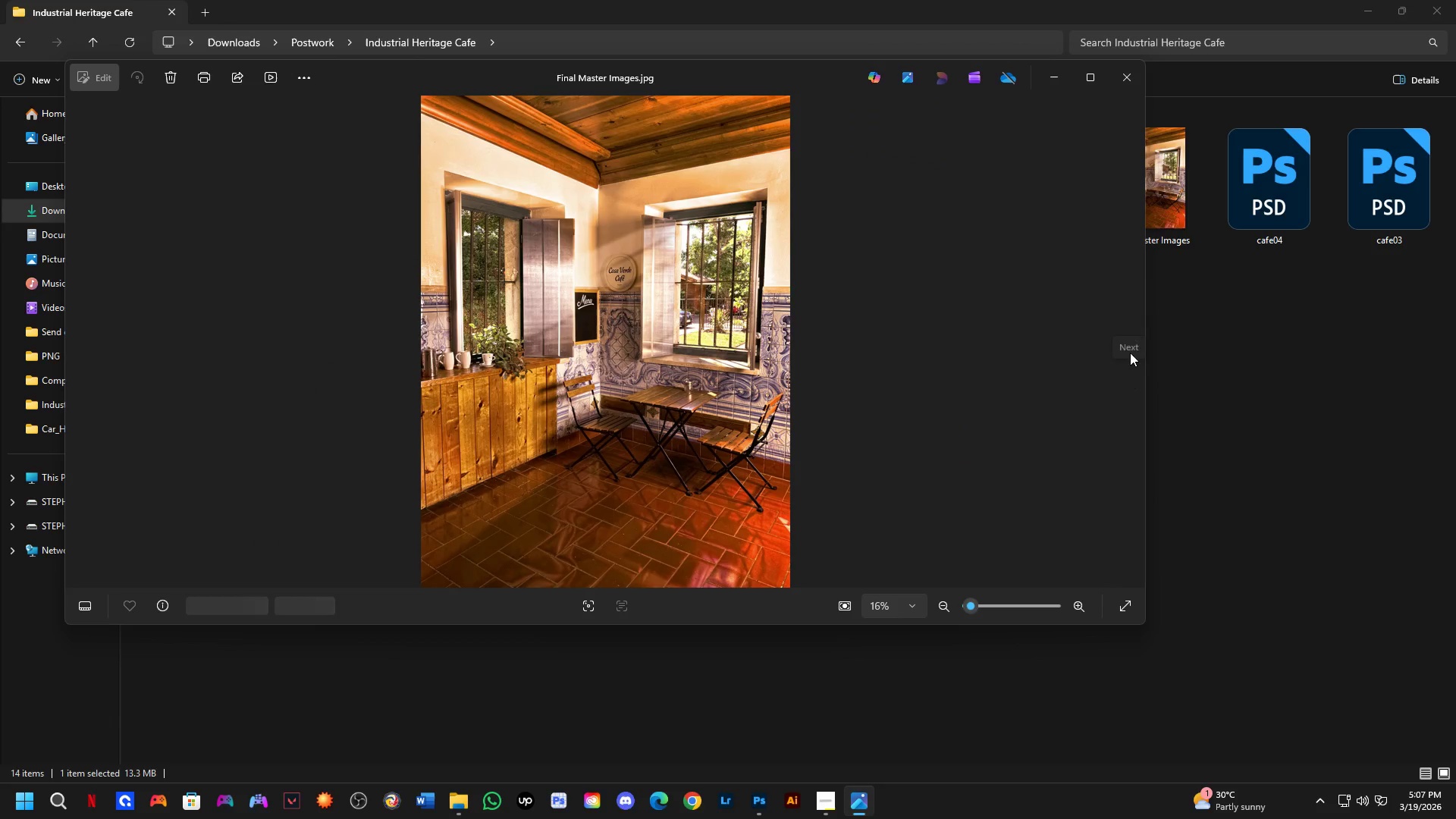 
key(ArrowRight)
 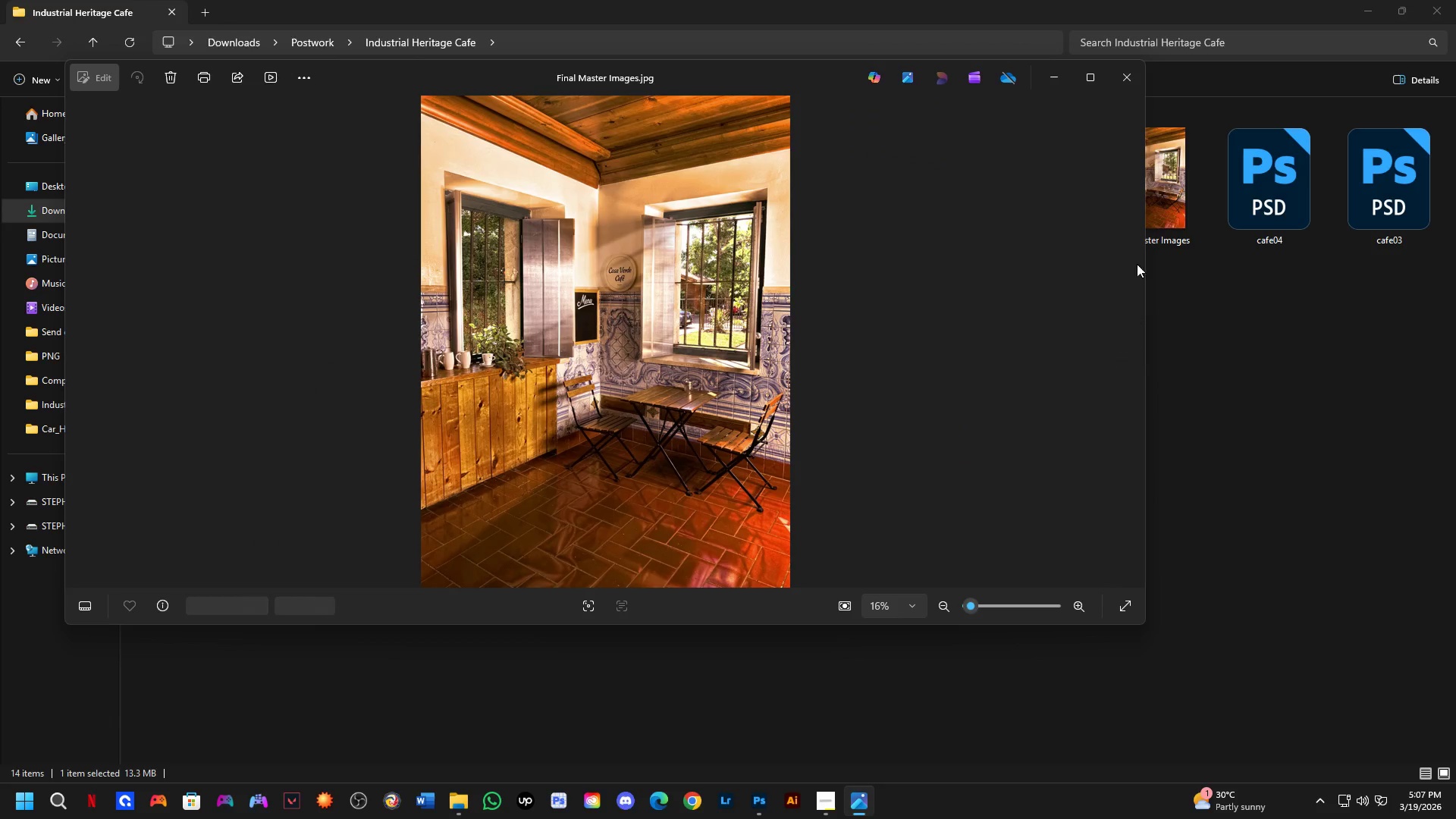 
key(ArrowRight)
 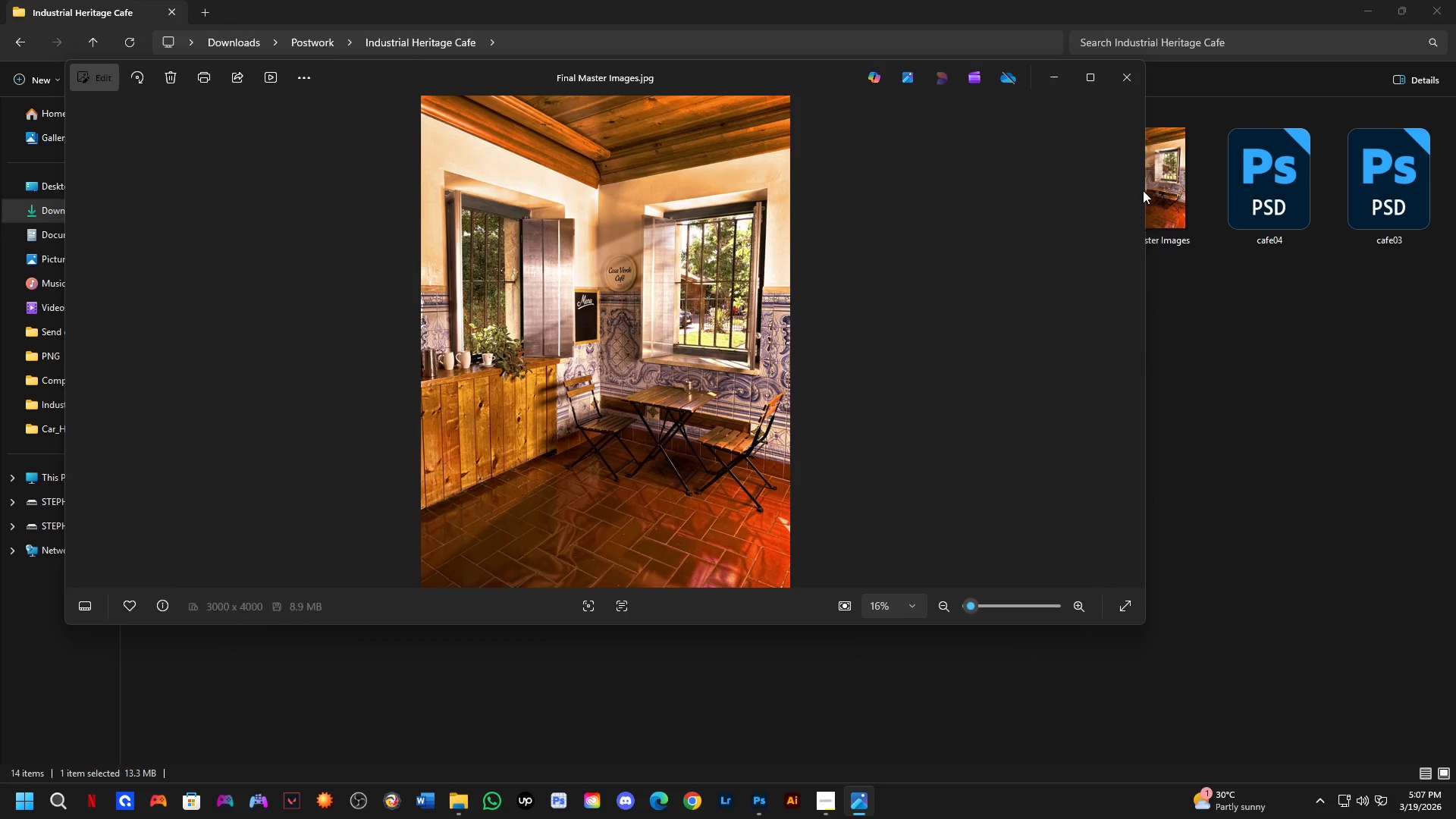 
key(ArrowRight)
 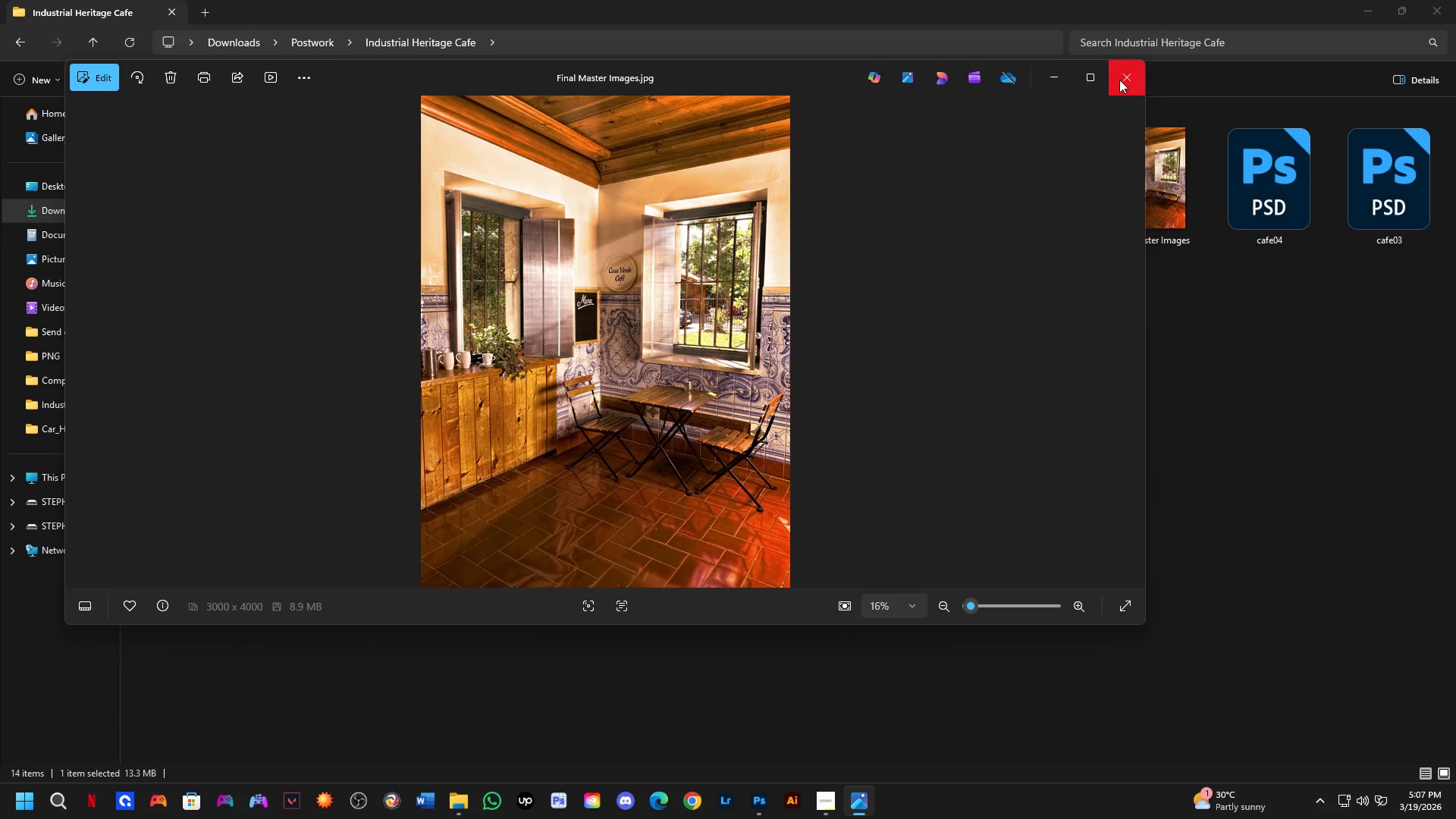 
left_click([1116, 73])
 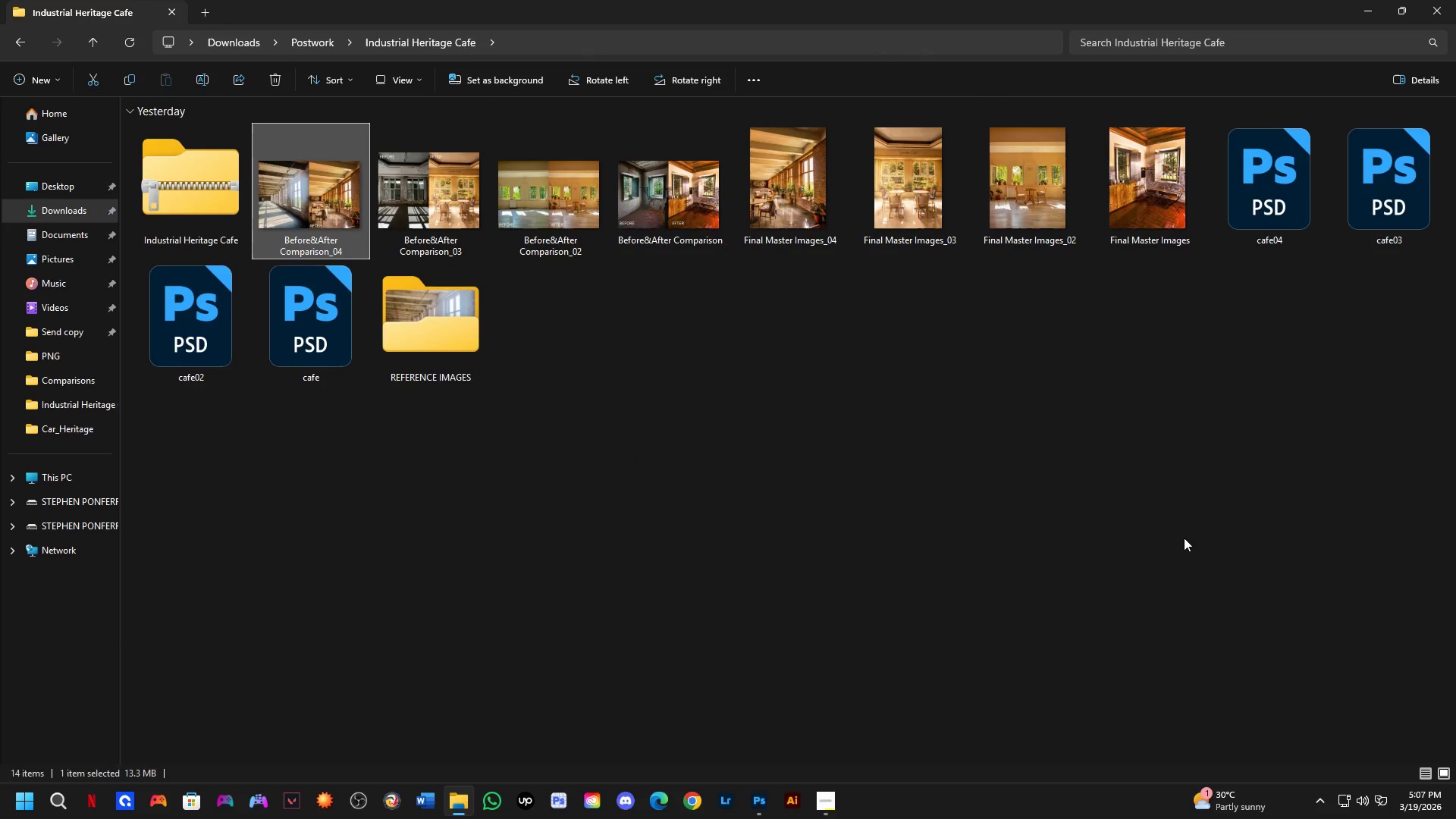 
left_click_drag(start_coordinate=[1182, 546], to_coordinate=[1176, 541])
 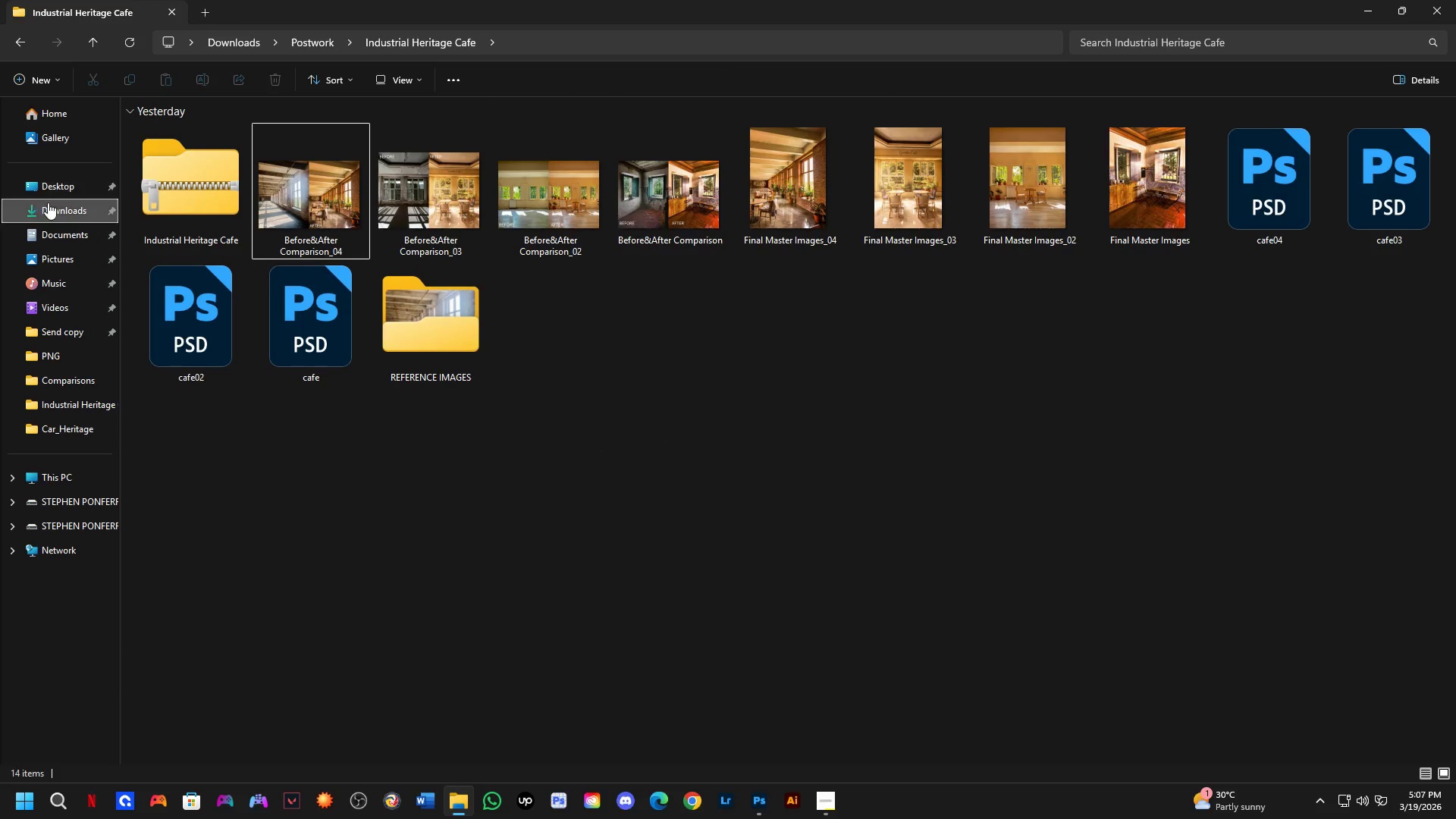 
left_click([52, 190])
 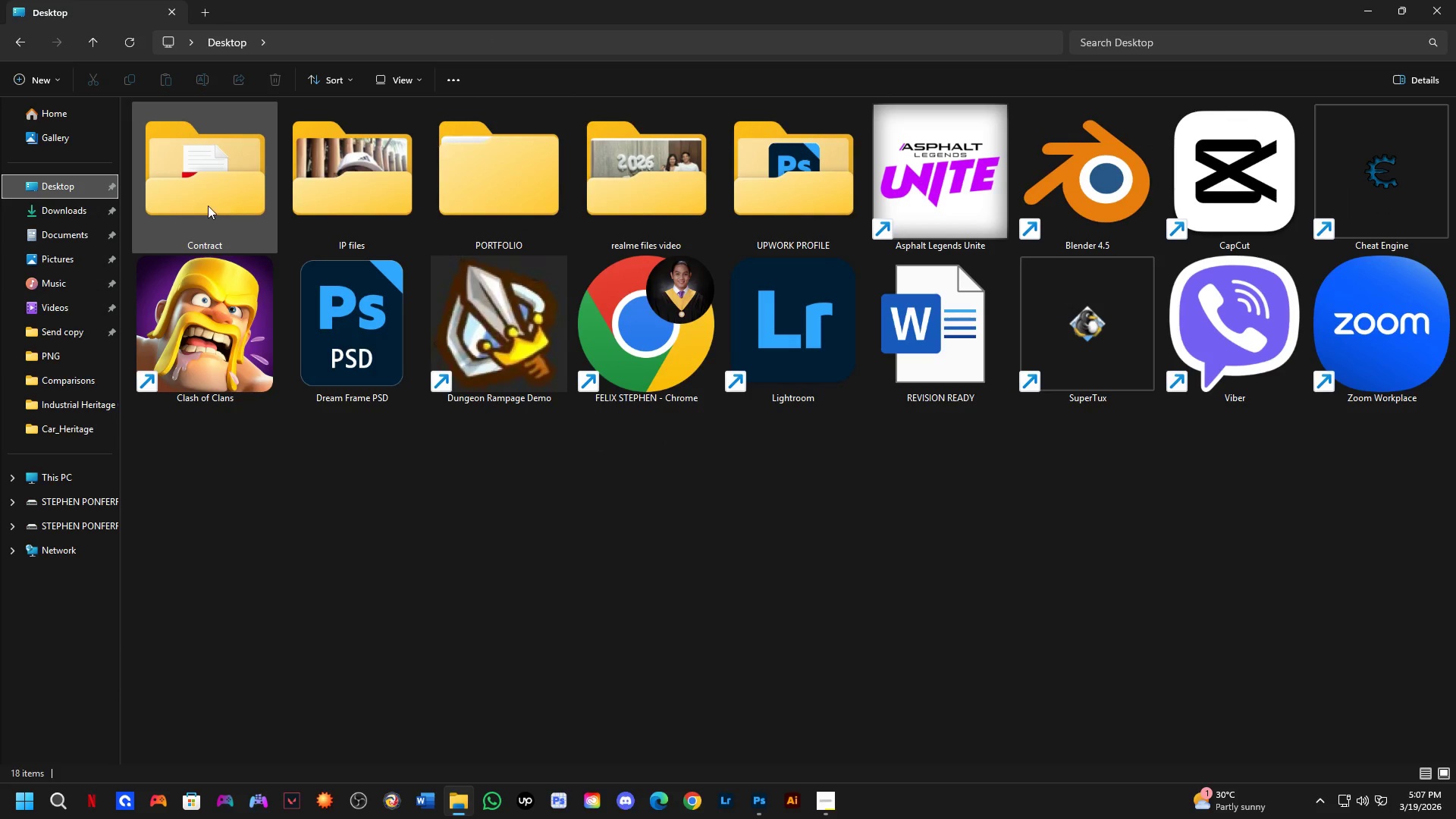 
left_click([1455, 0])
 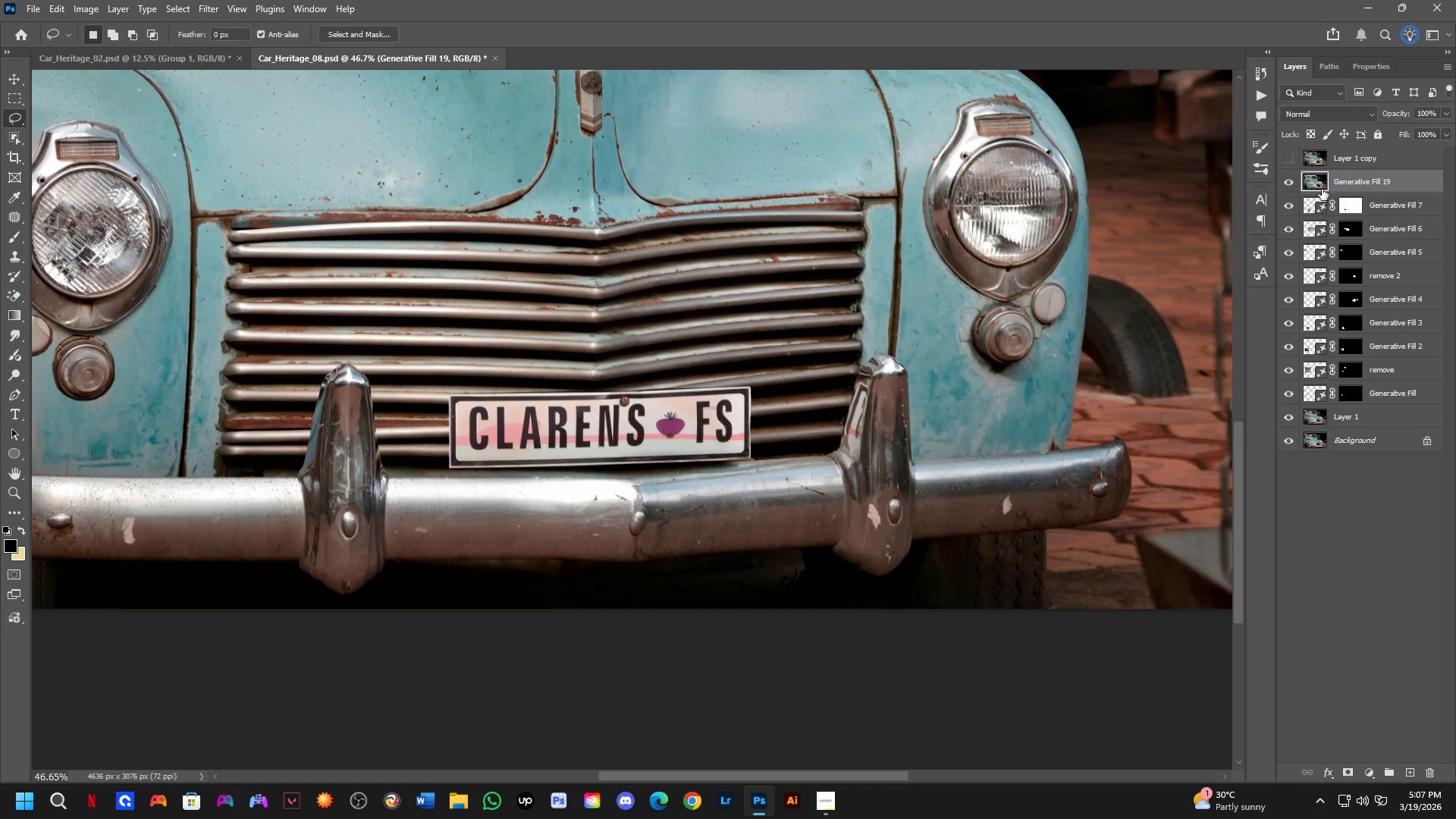 
double_click([1290, 159])
 